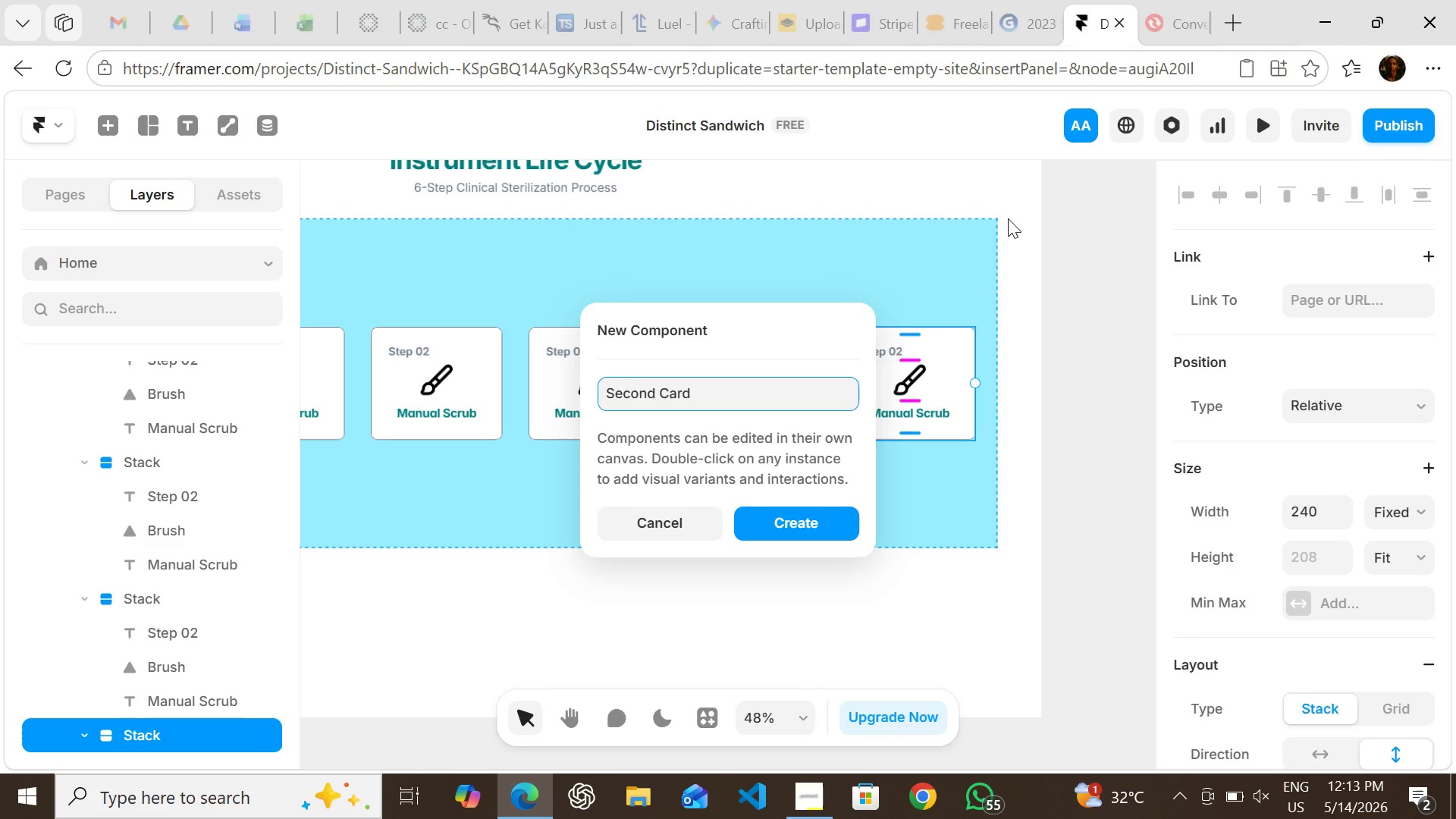 
key(Enter)
 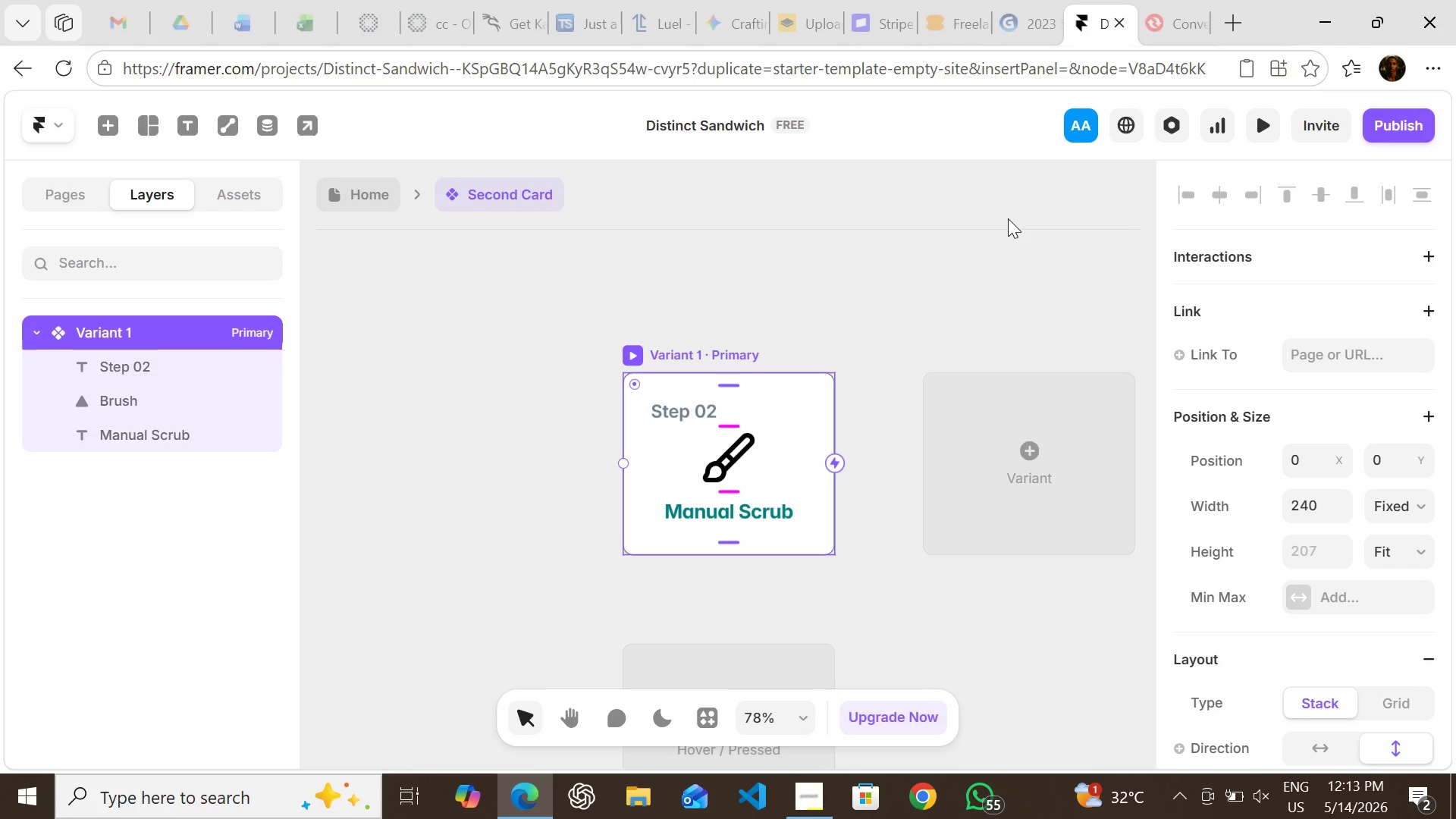 
wait(12.17)
 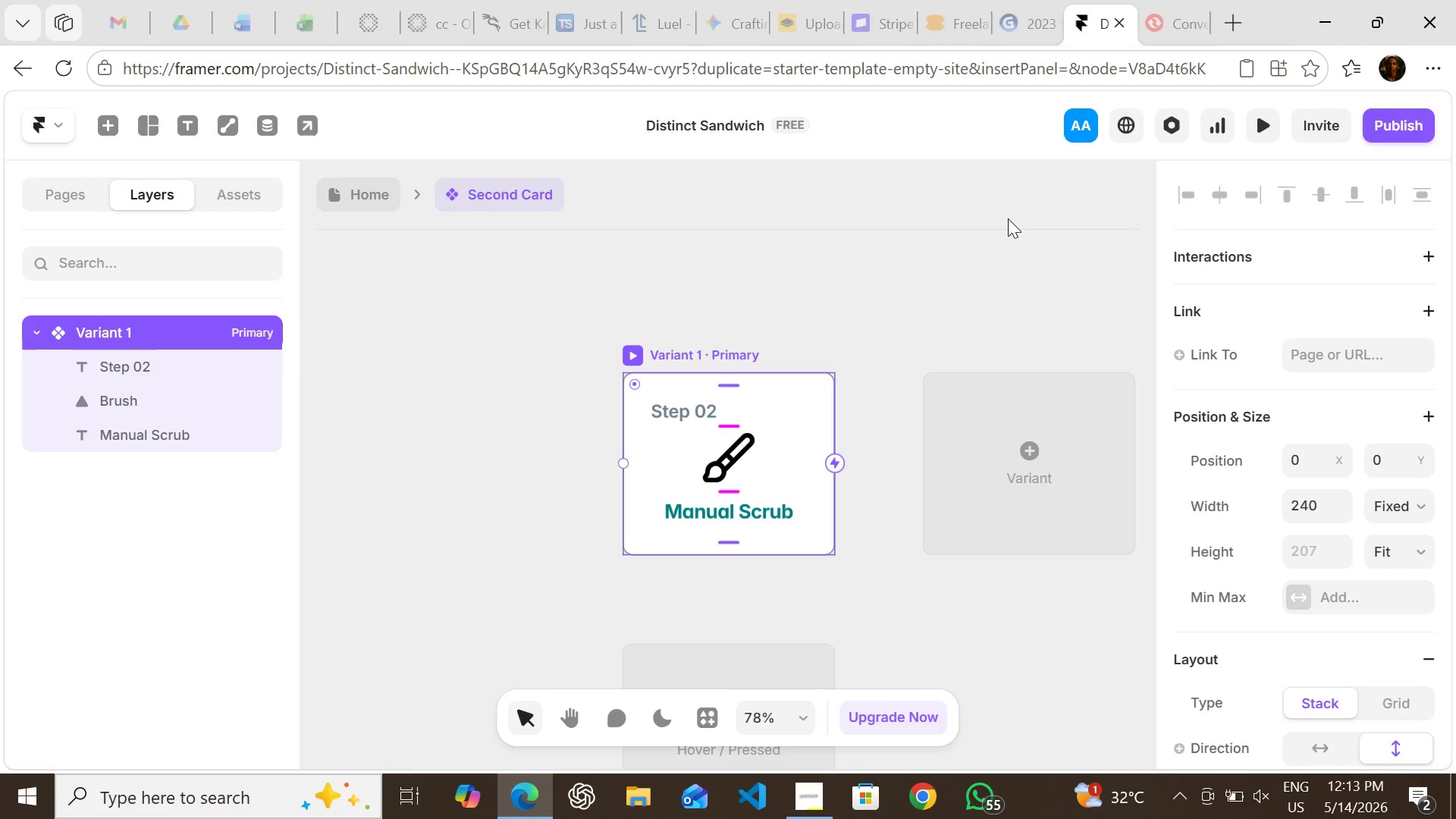 
left_click([924, 432])
 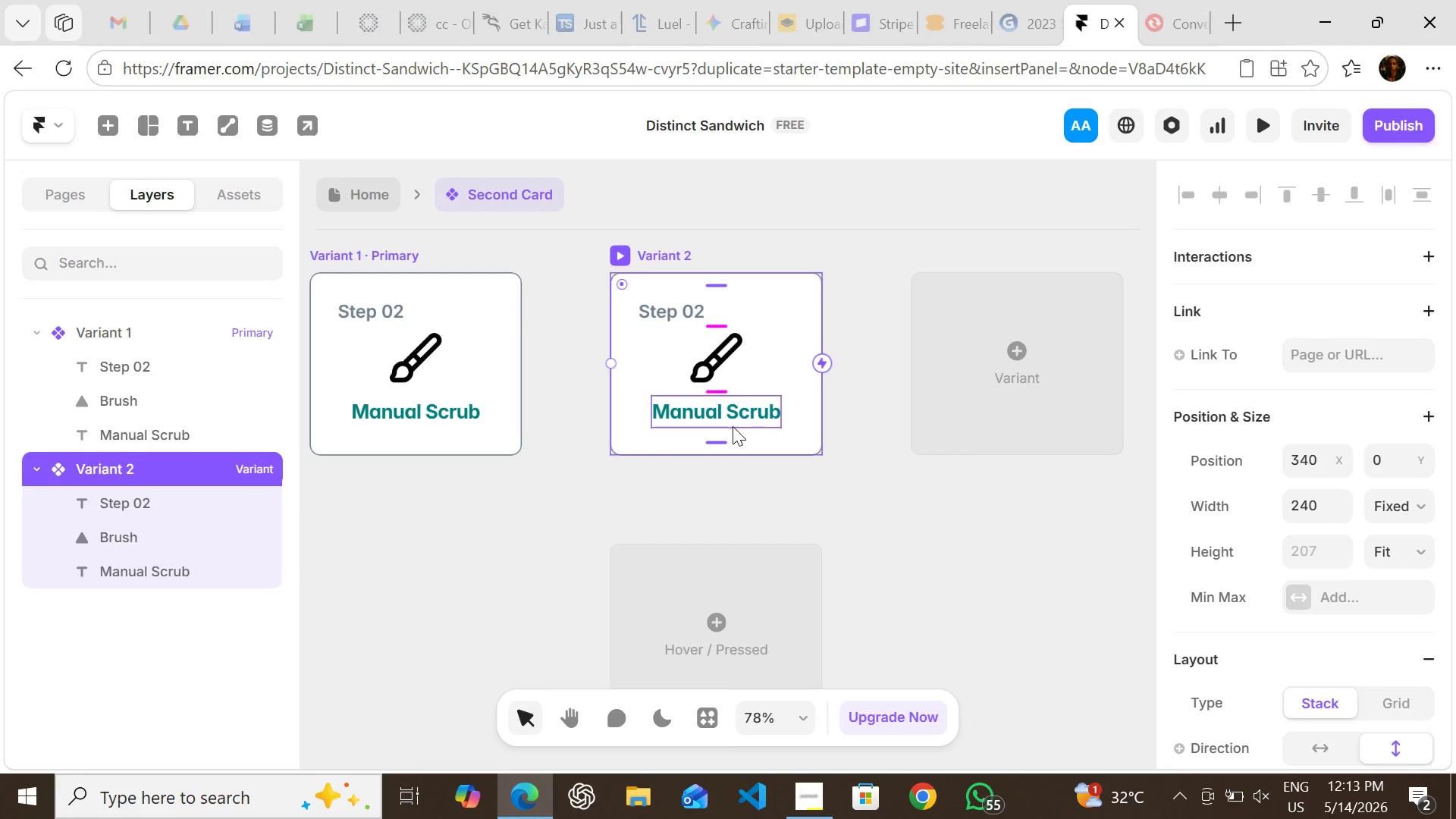 
wait(9.98)
 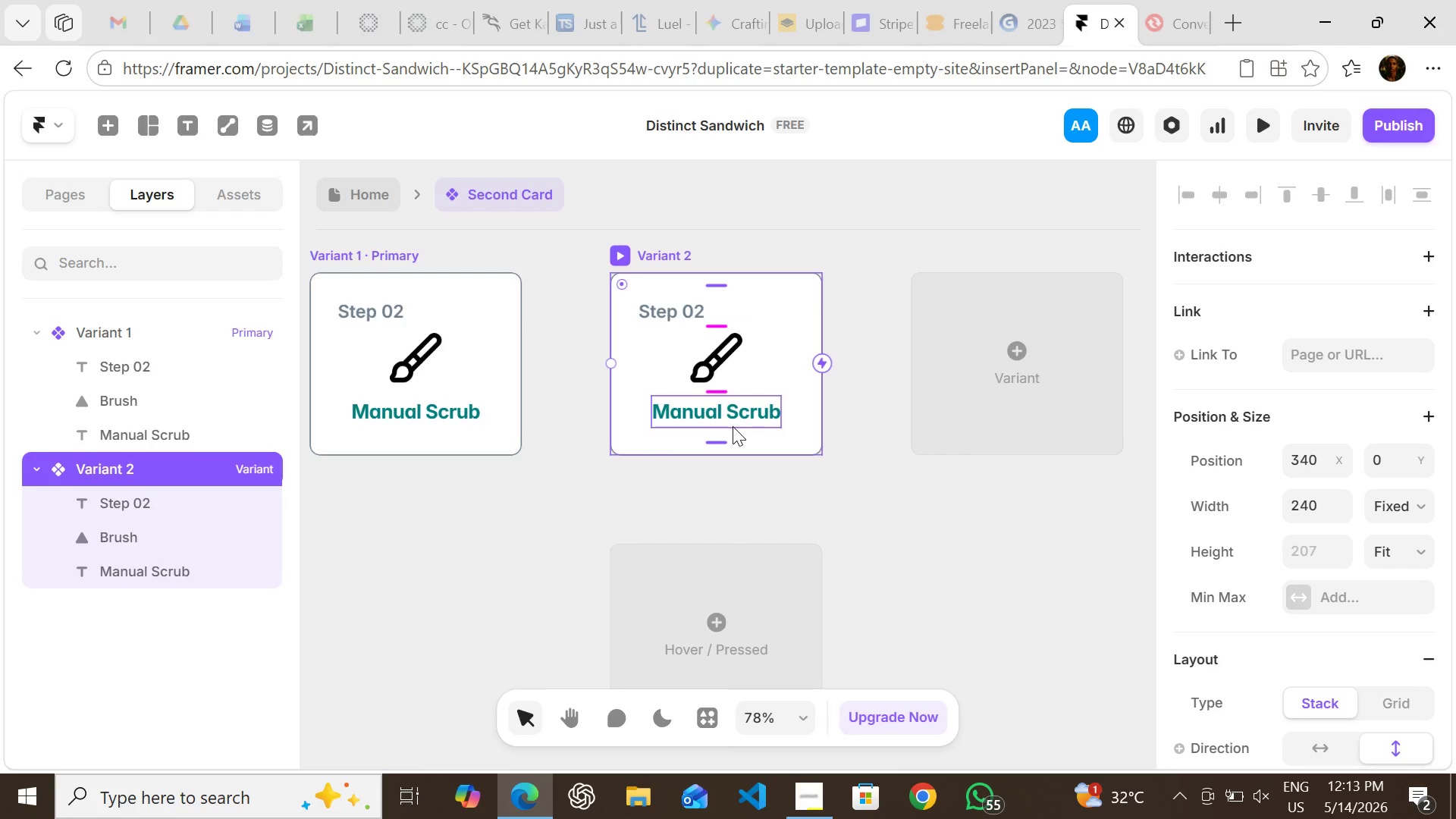 
left_click([734, 426])
 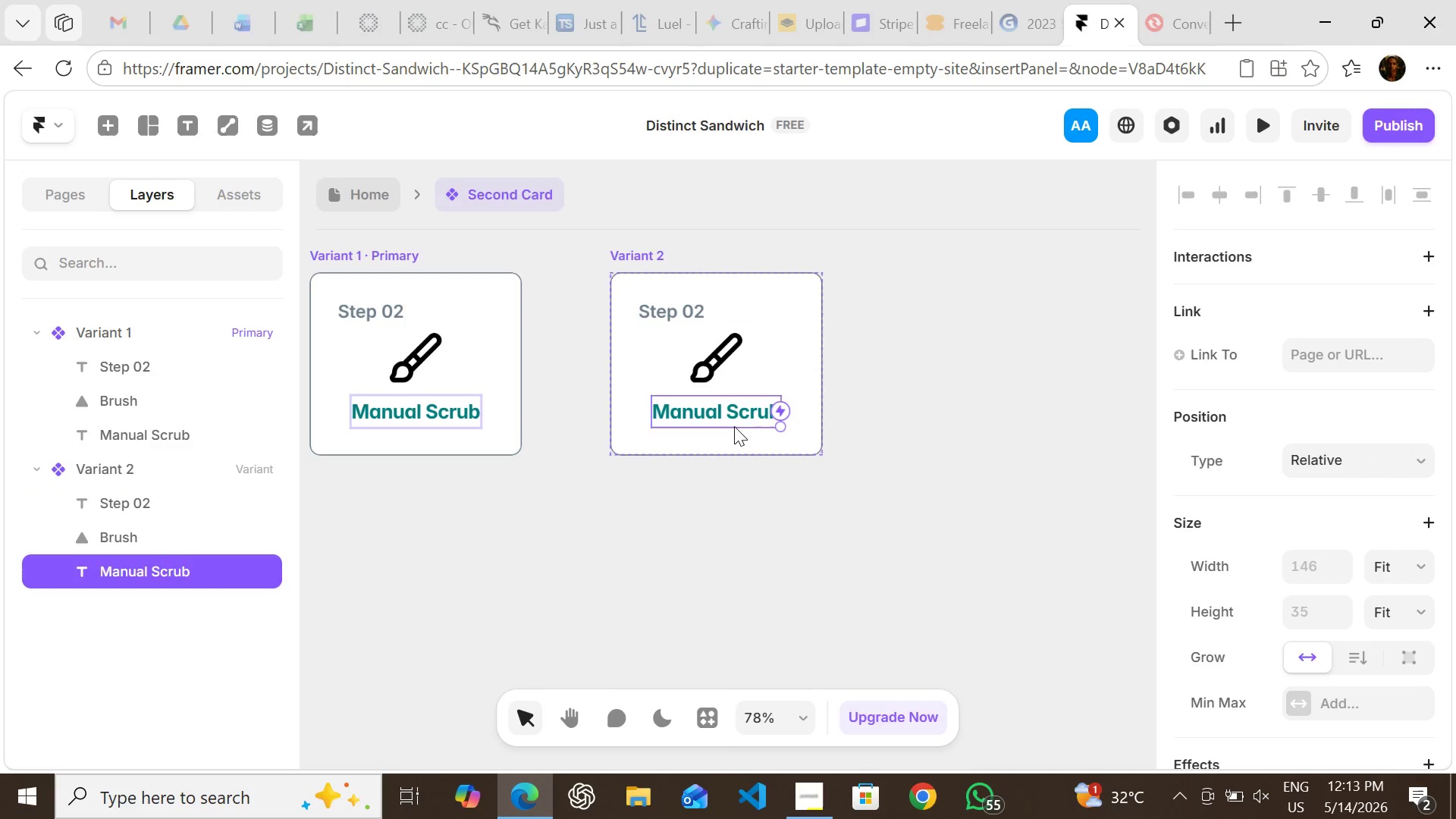 
left_click([734, 426])
 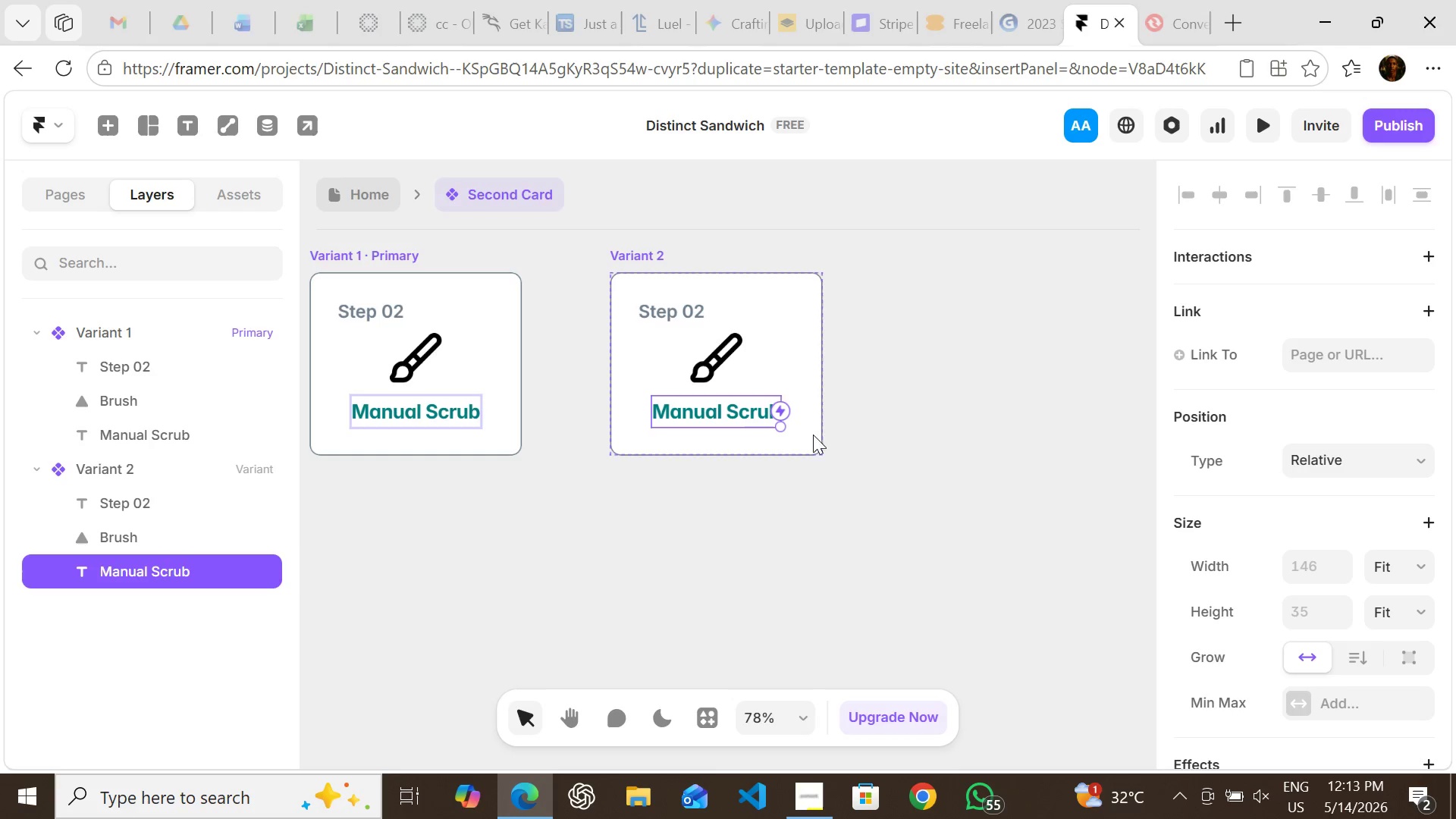 
left_click([958, 431])
 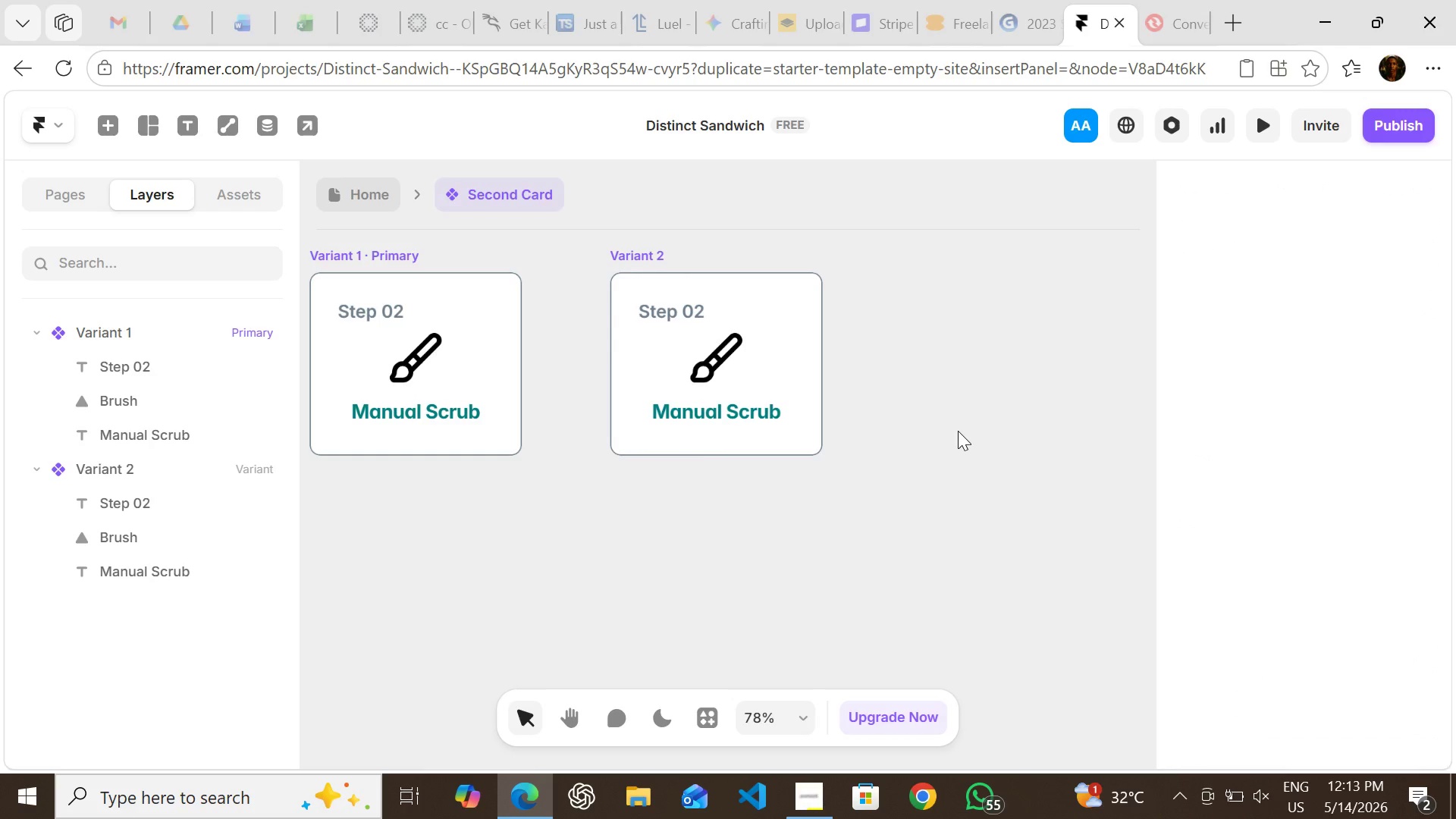 
key(T)
 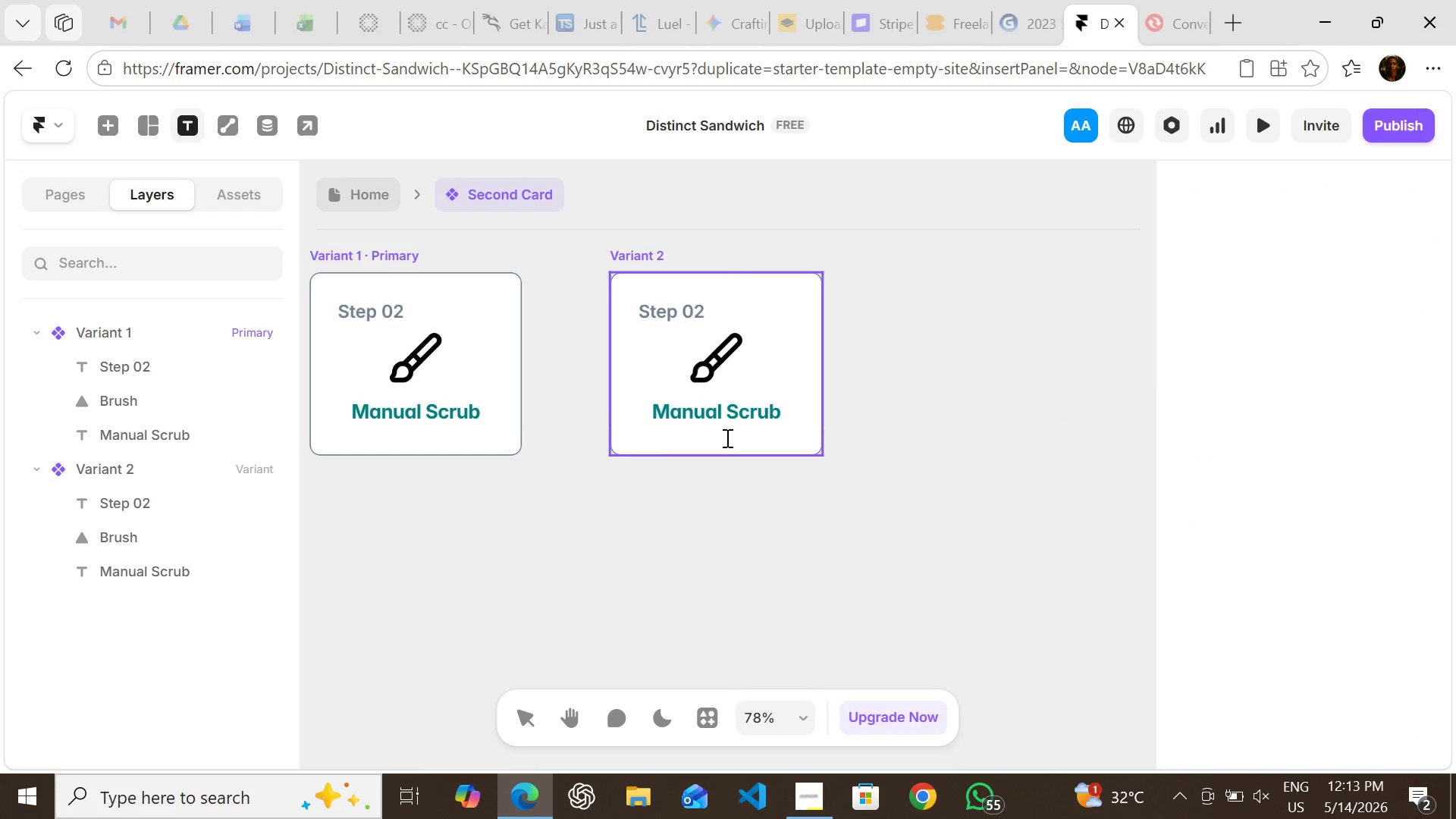 
left_click([726, 438])
 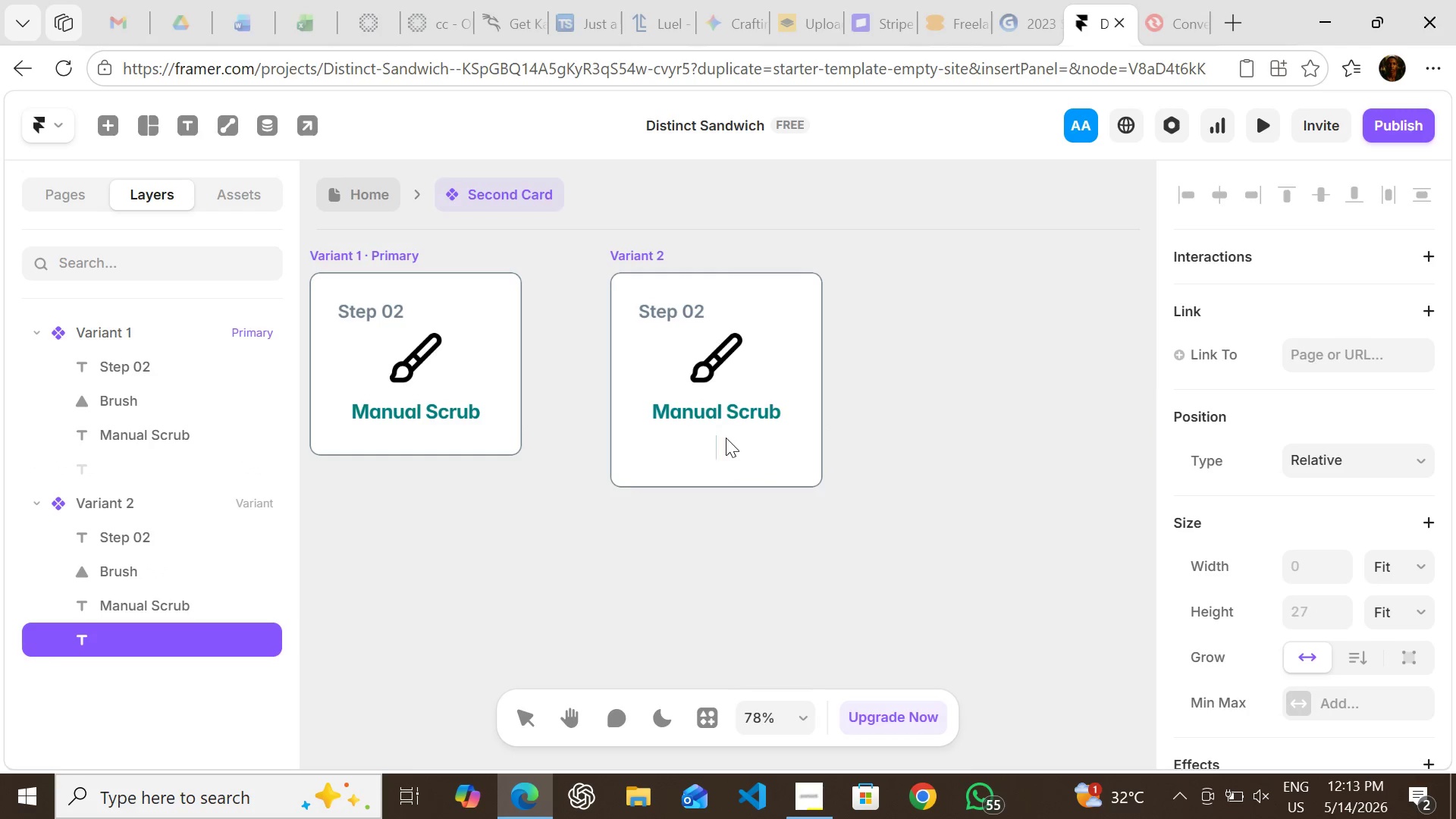 
type(Technicians P)
key(Backspace)
type(physicslly )
 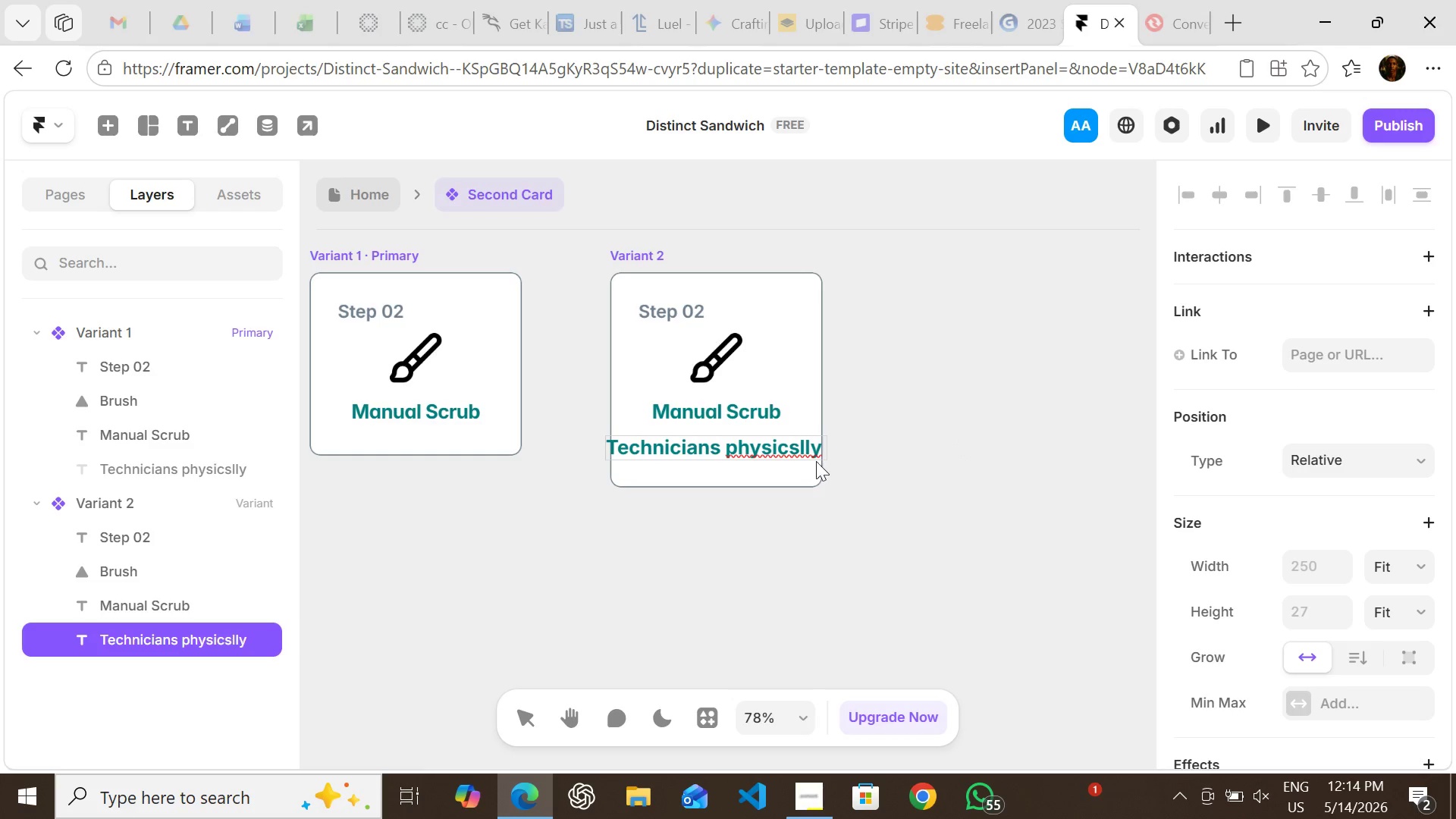 
left_click([787, 446])
 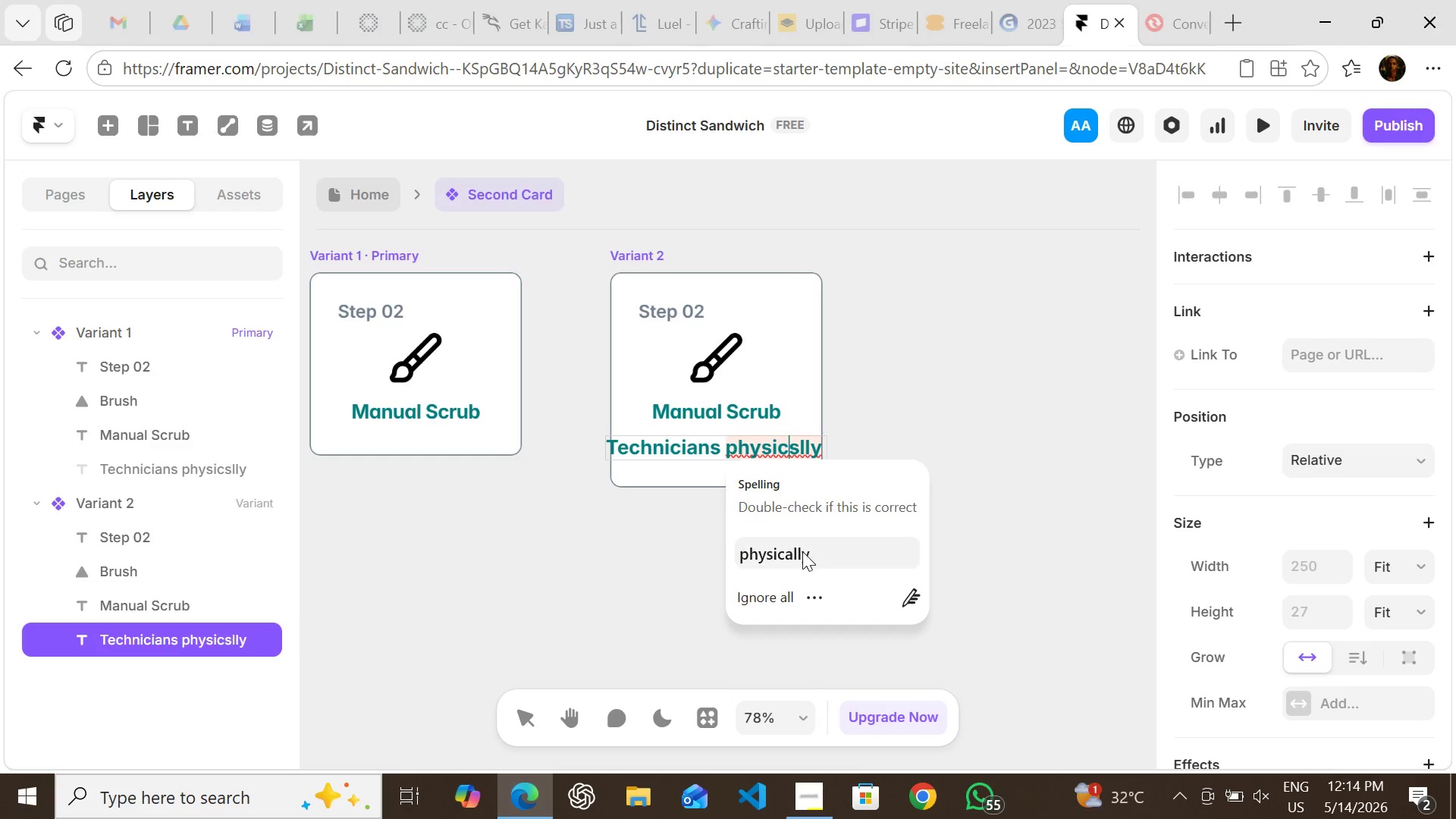 
left_click([805, 554])
 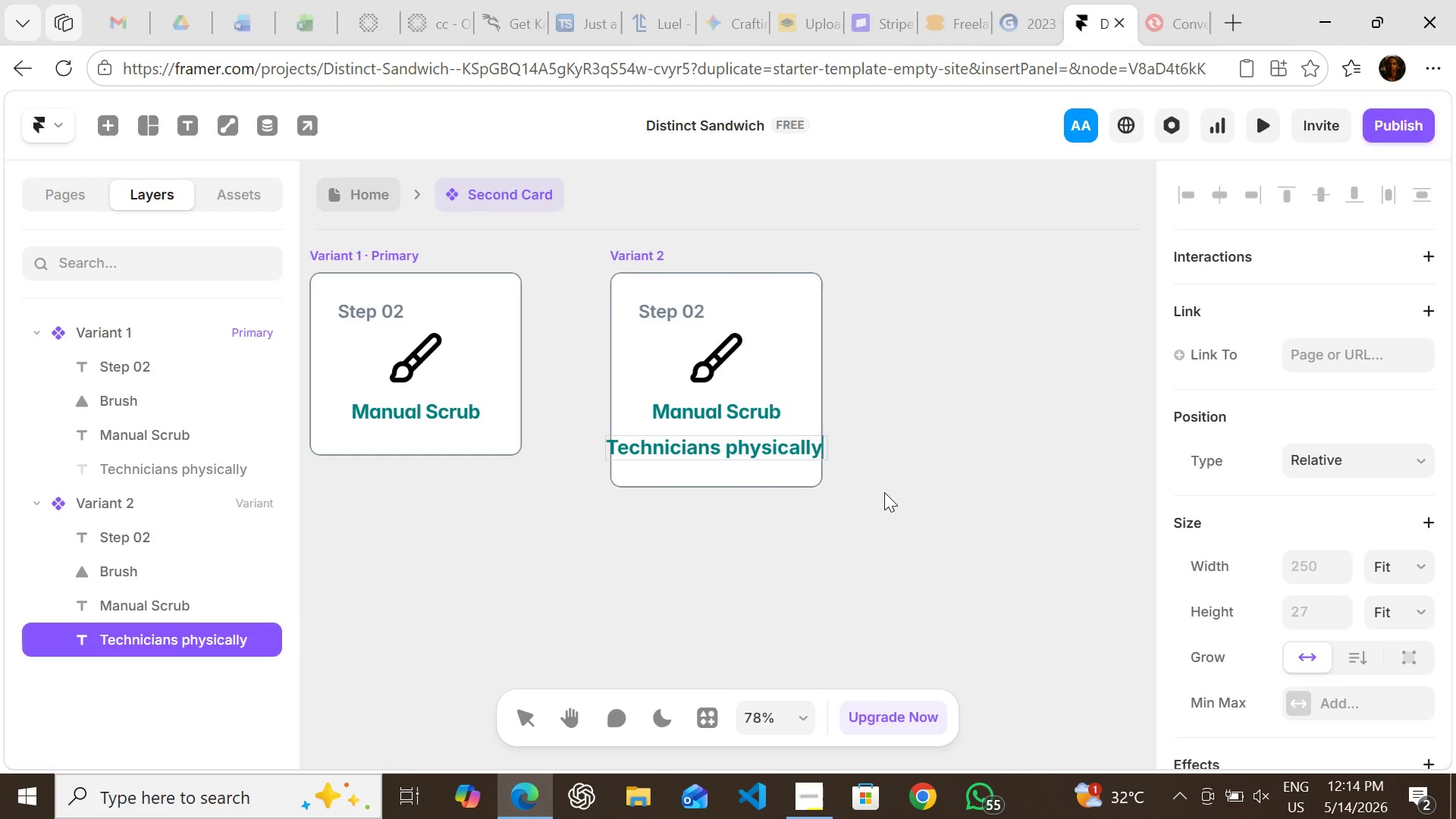 
left_click([884, 492])
 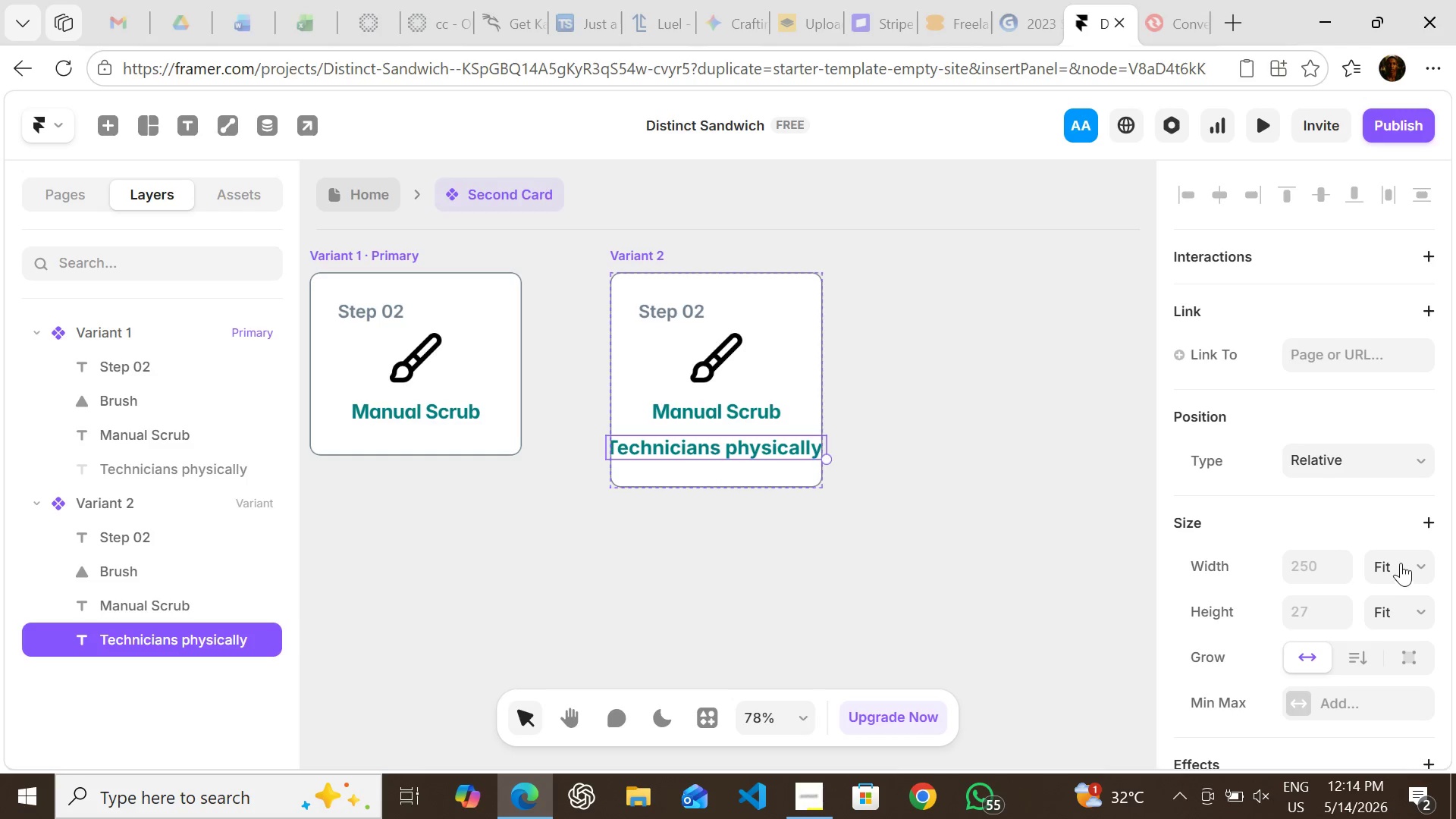 
left_click([1397, 563])
 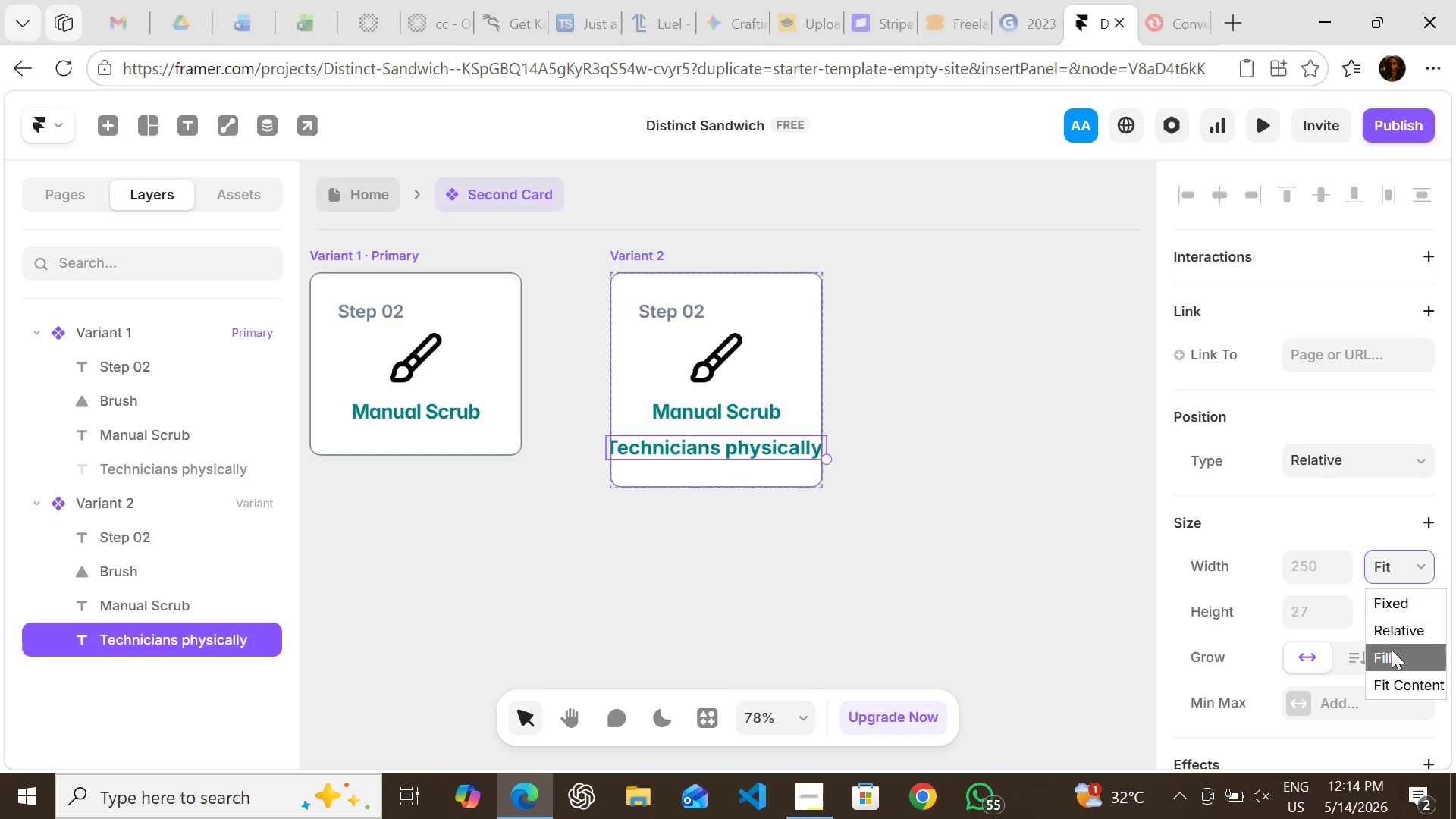 
left_click([1392, 650])
 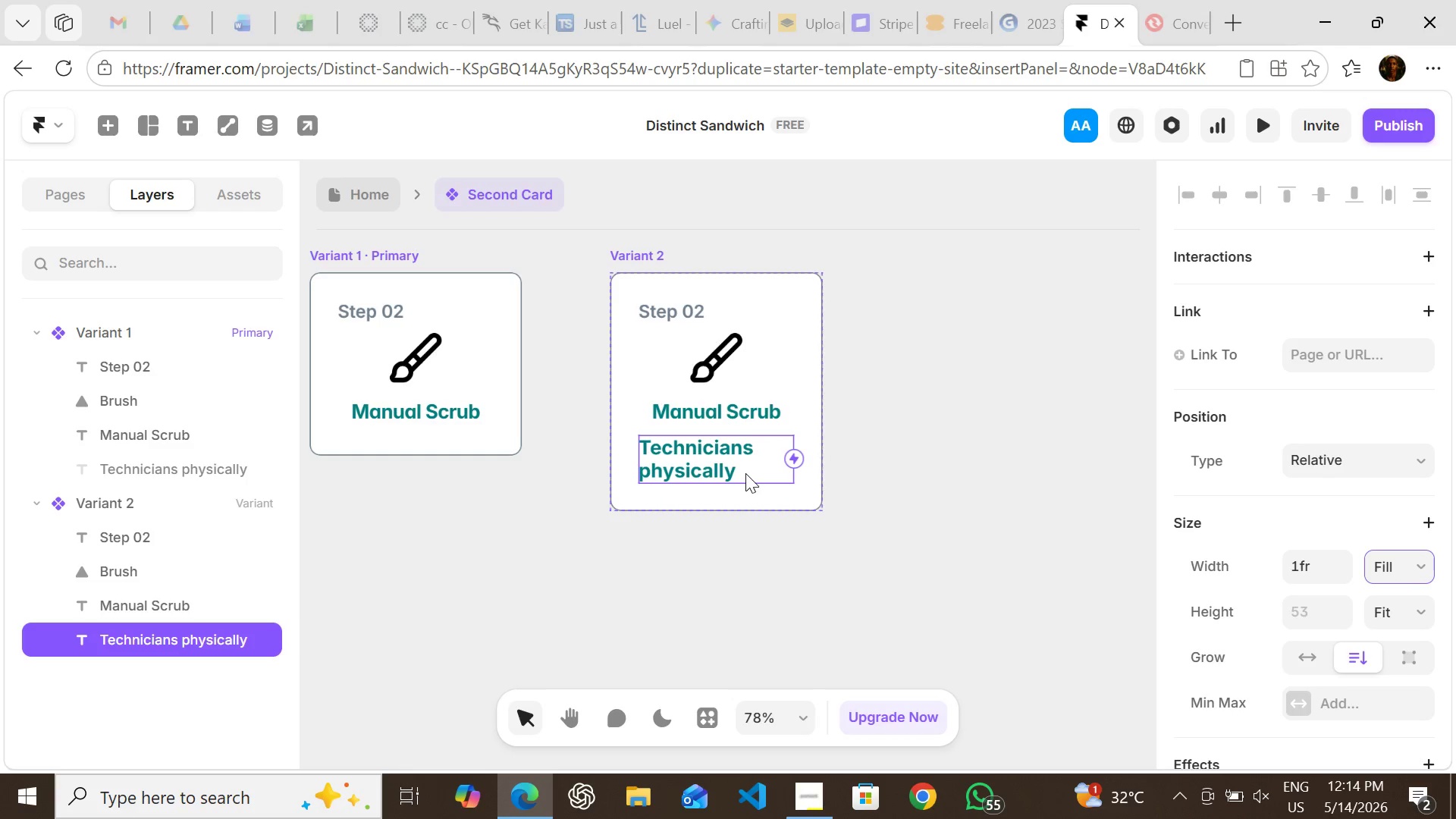 
double_click([742, 465])
 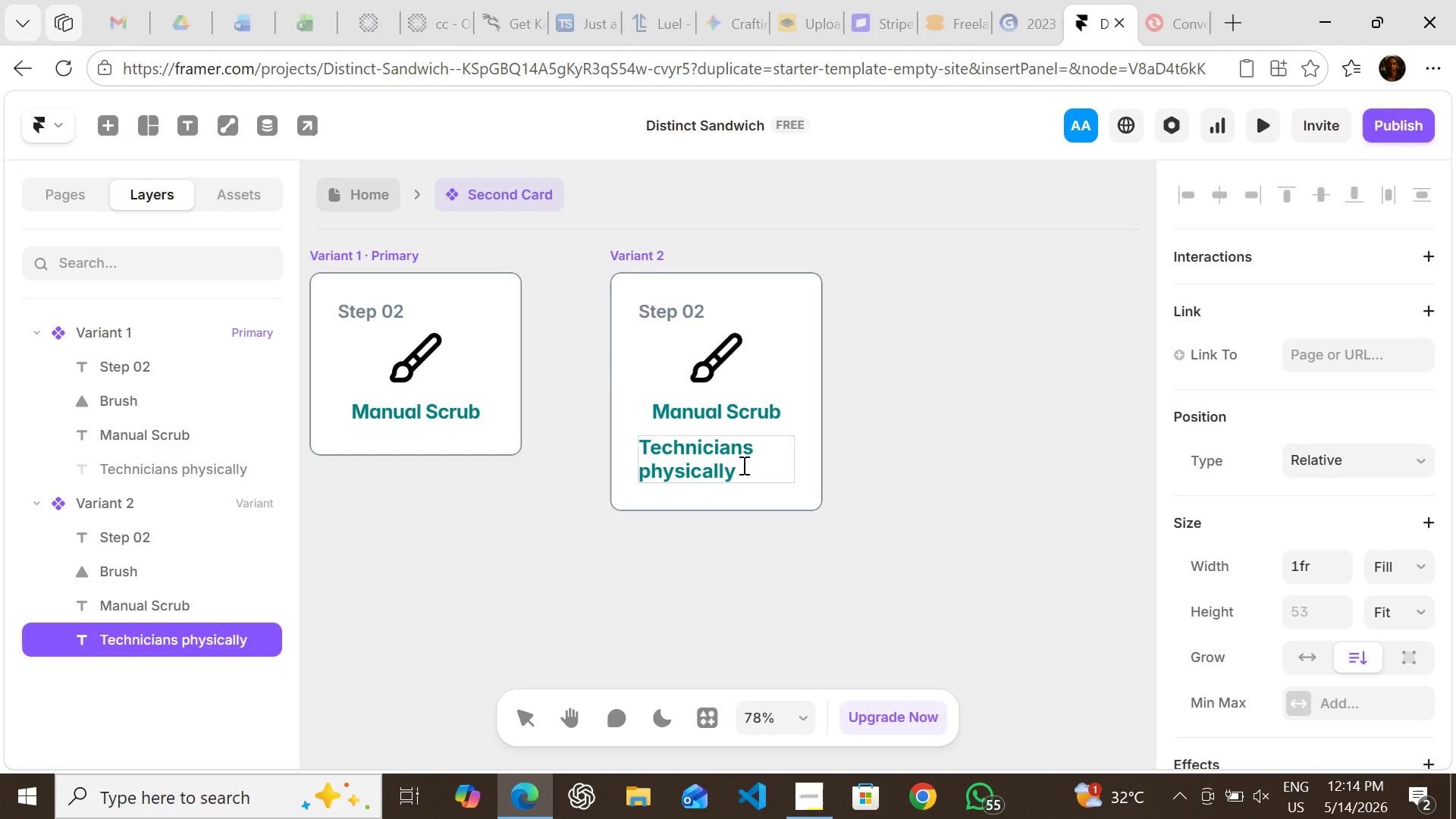 
wait(6.92)
 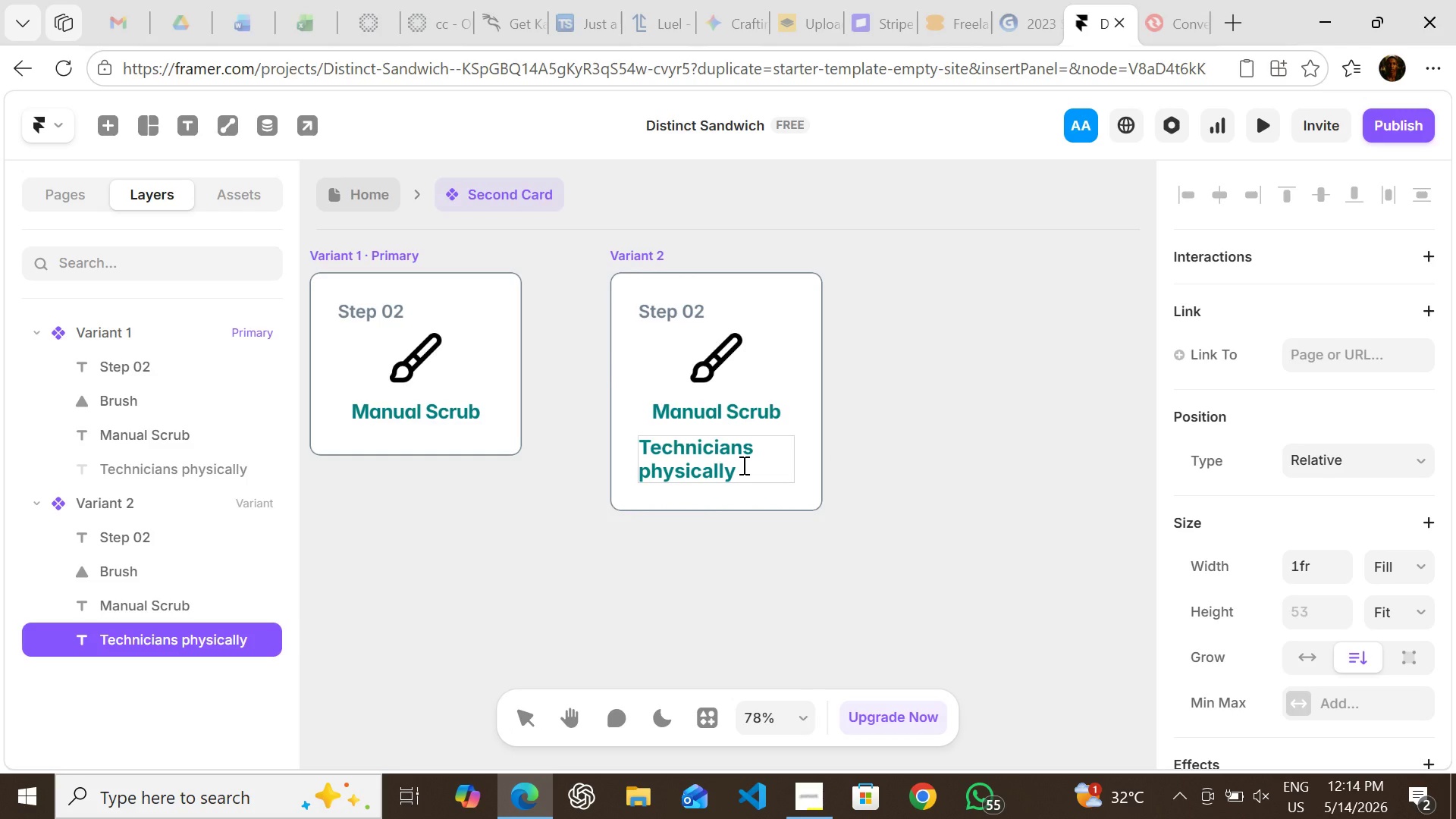 
type(scrub each instruments with dedicated brushes under running water )
 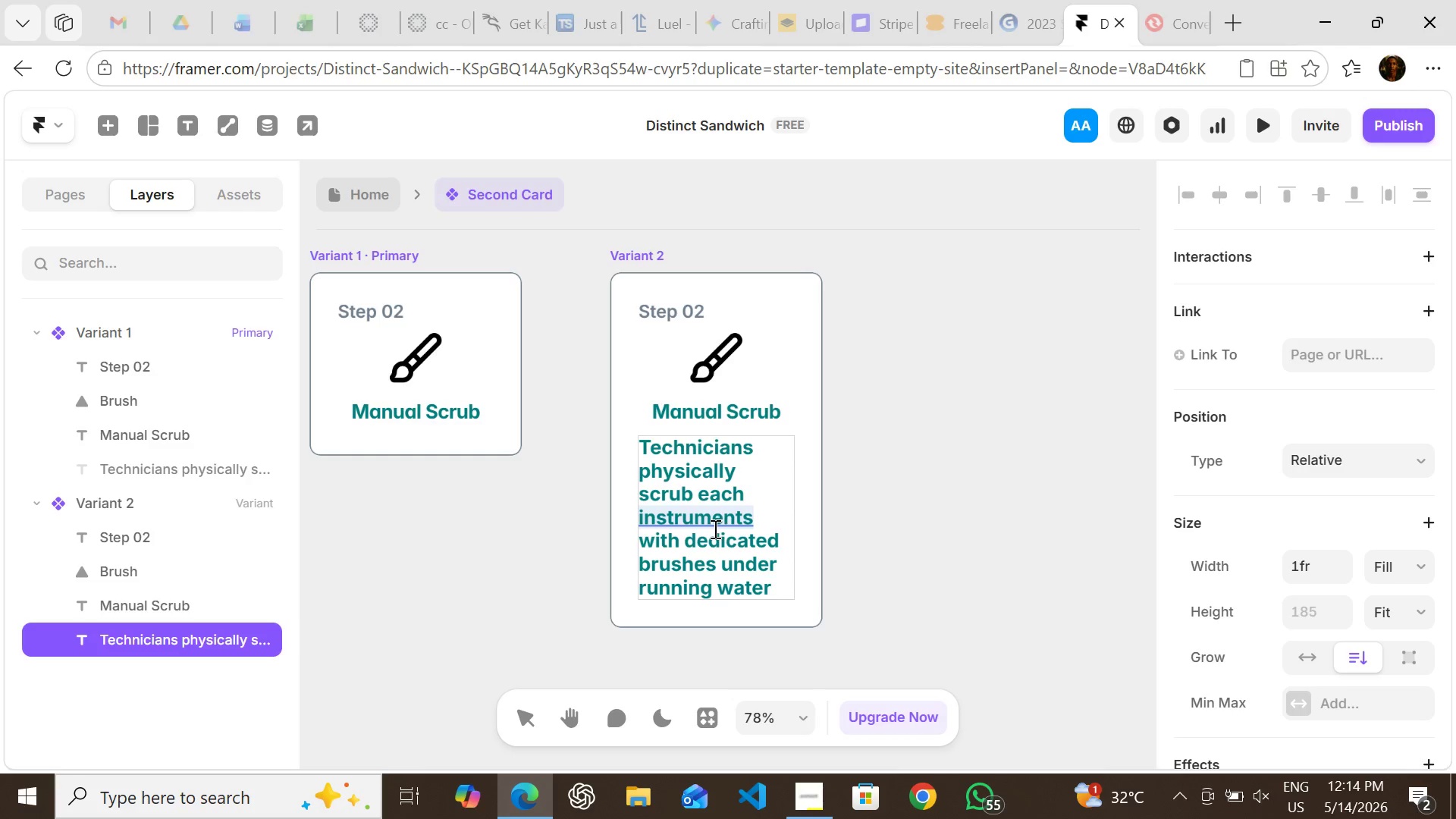 
left_click([714, 529])
 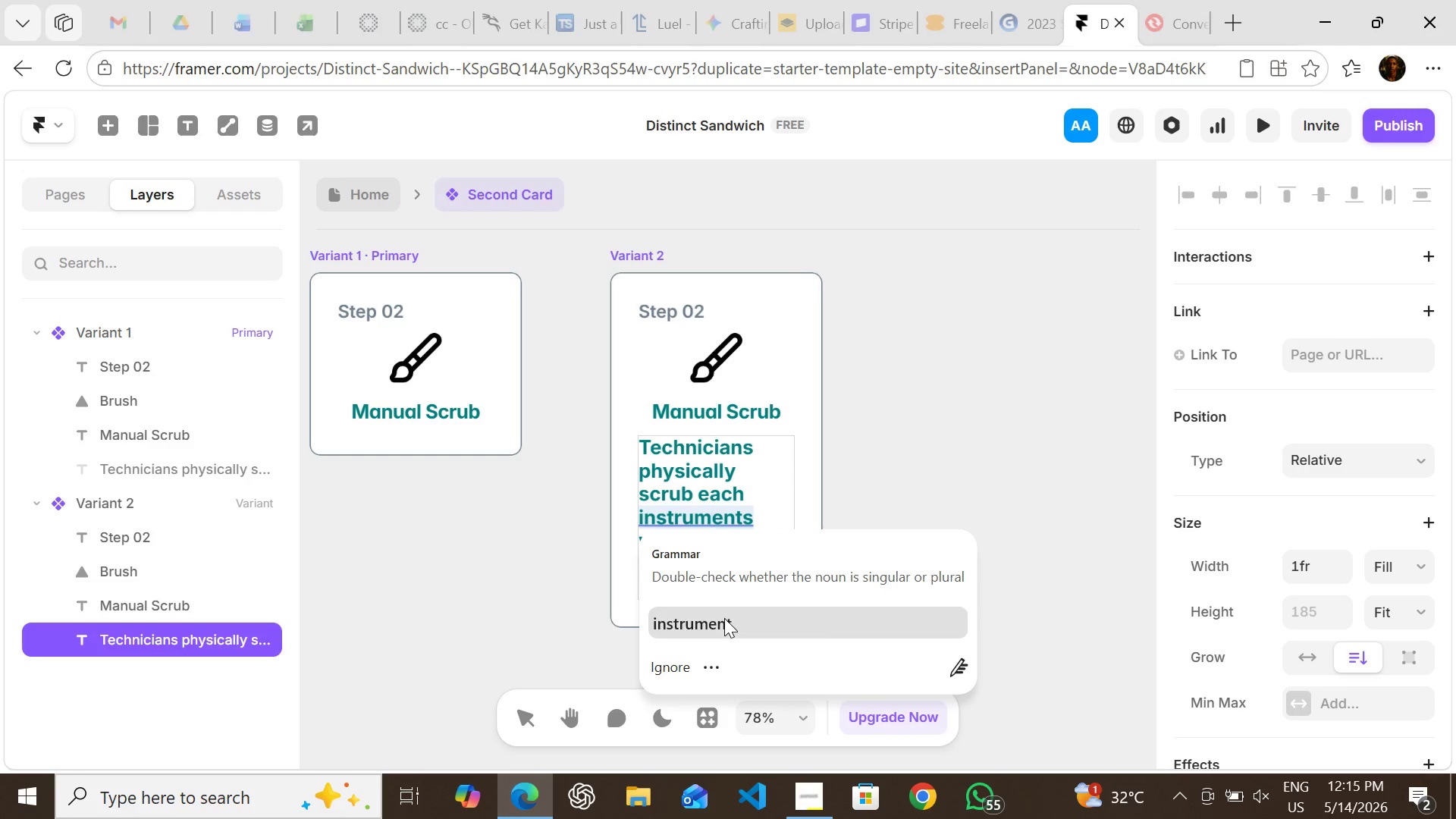 
left_click([724, 618])
 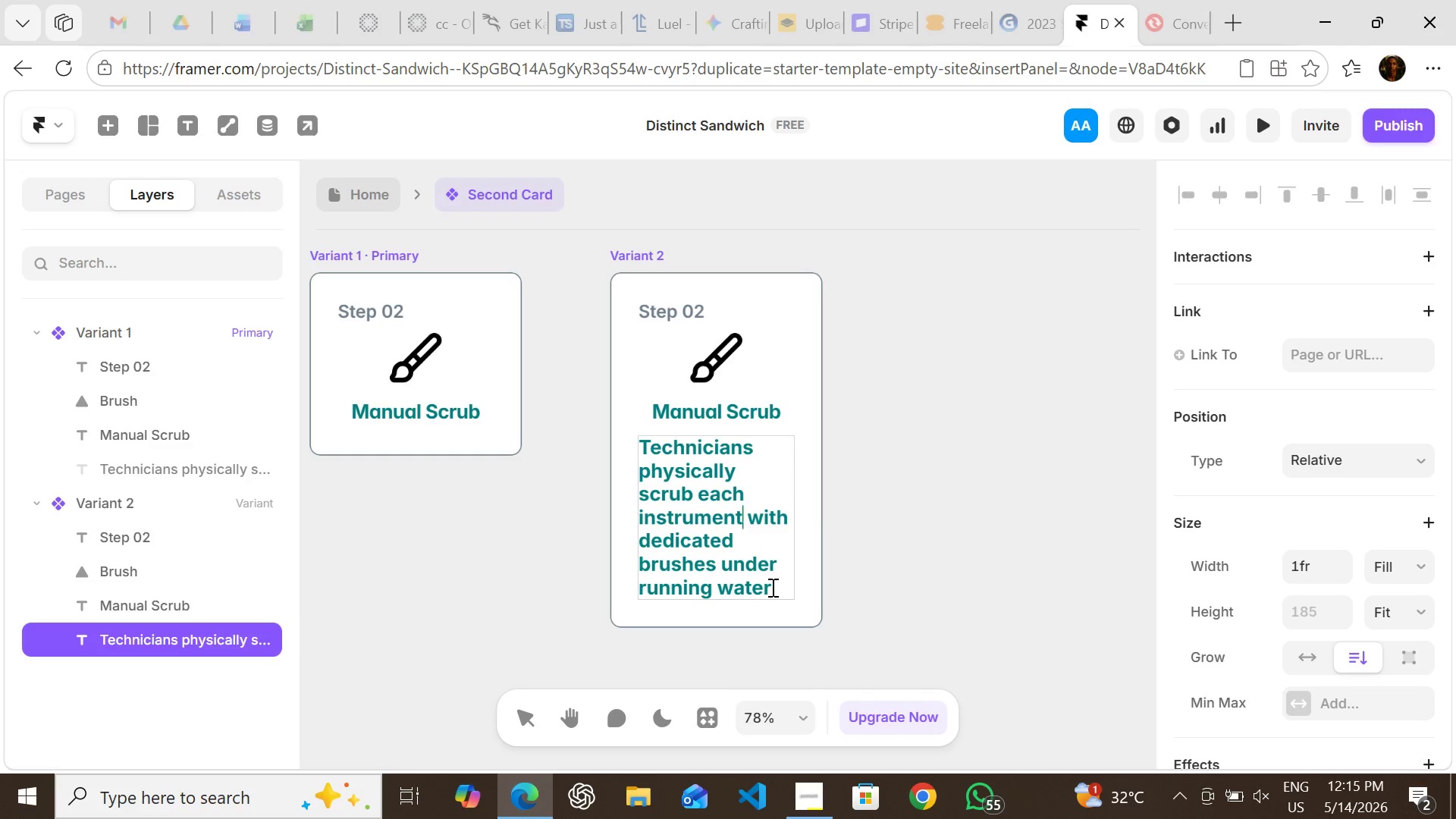 
left_click([771, 586])
 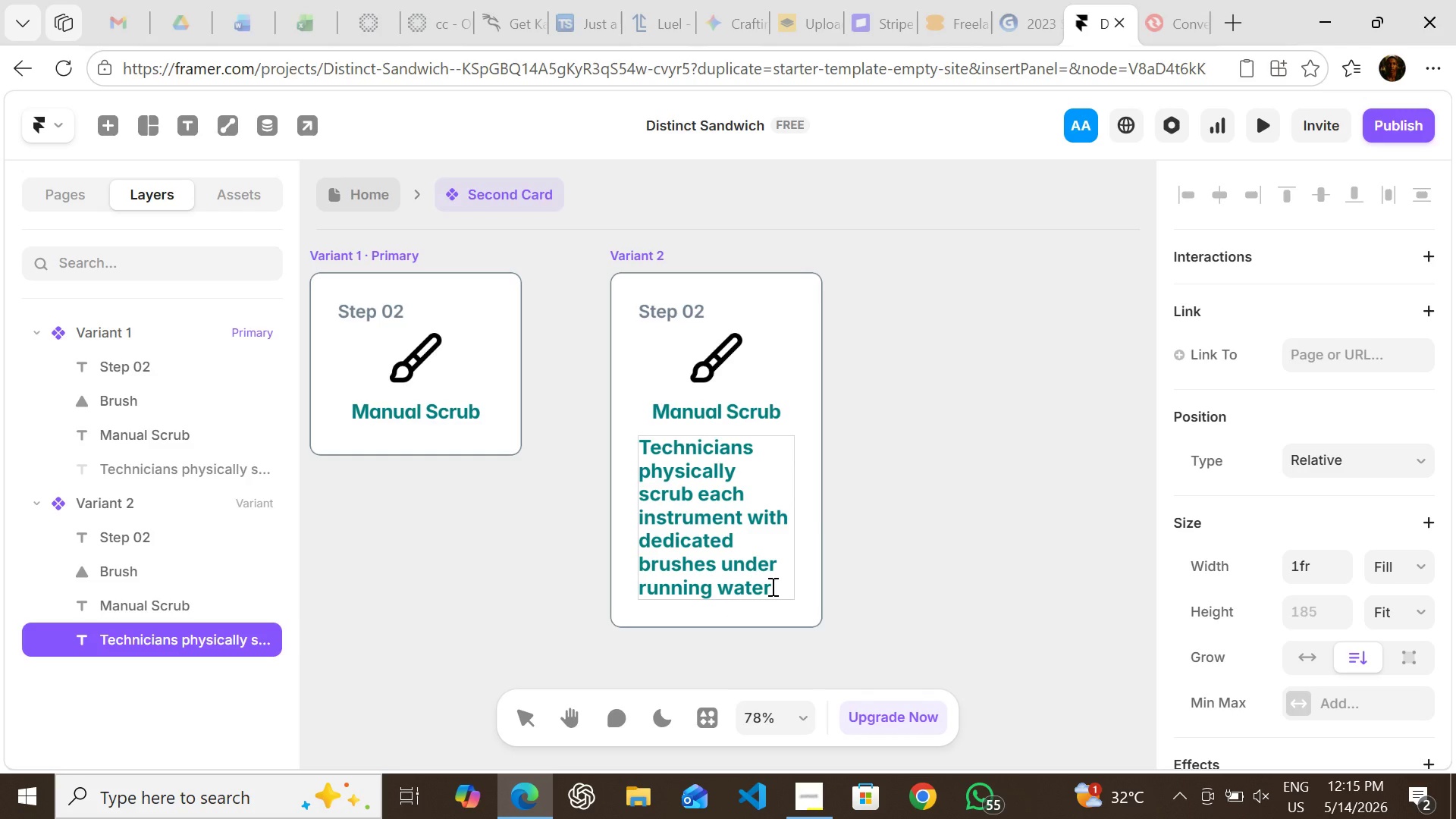 
key(Comma)
 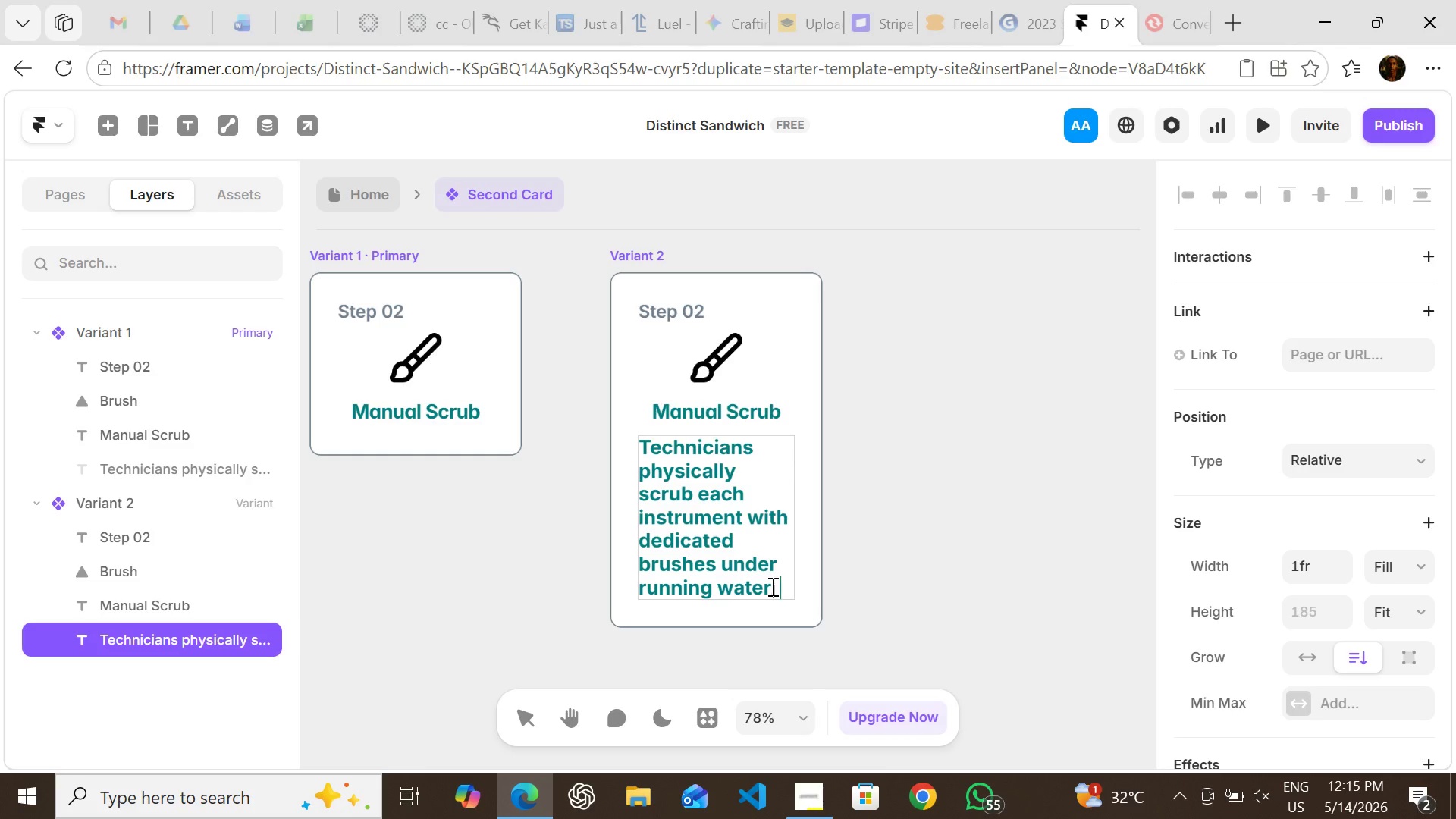 
key(Space)
 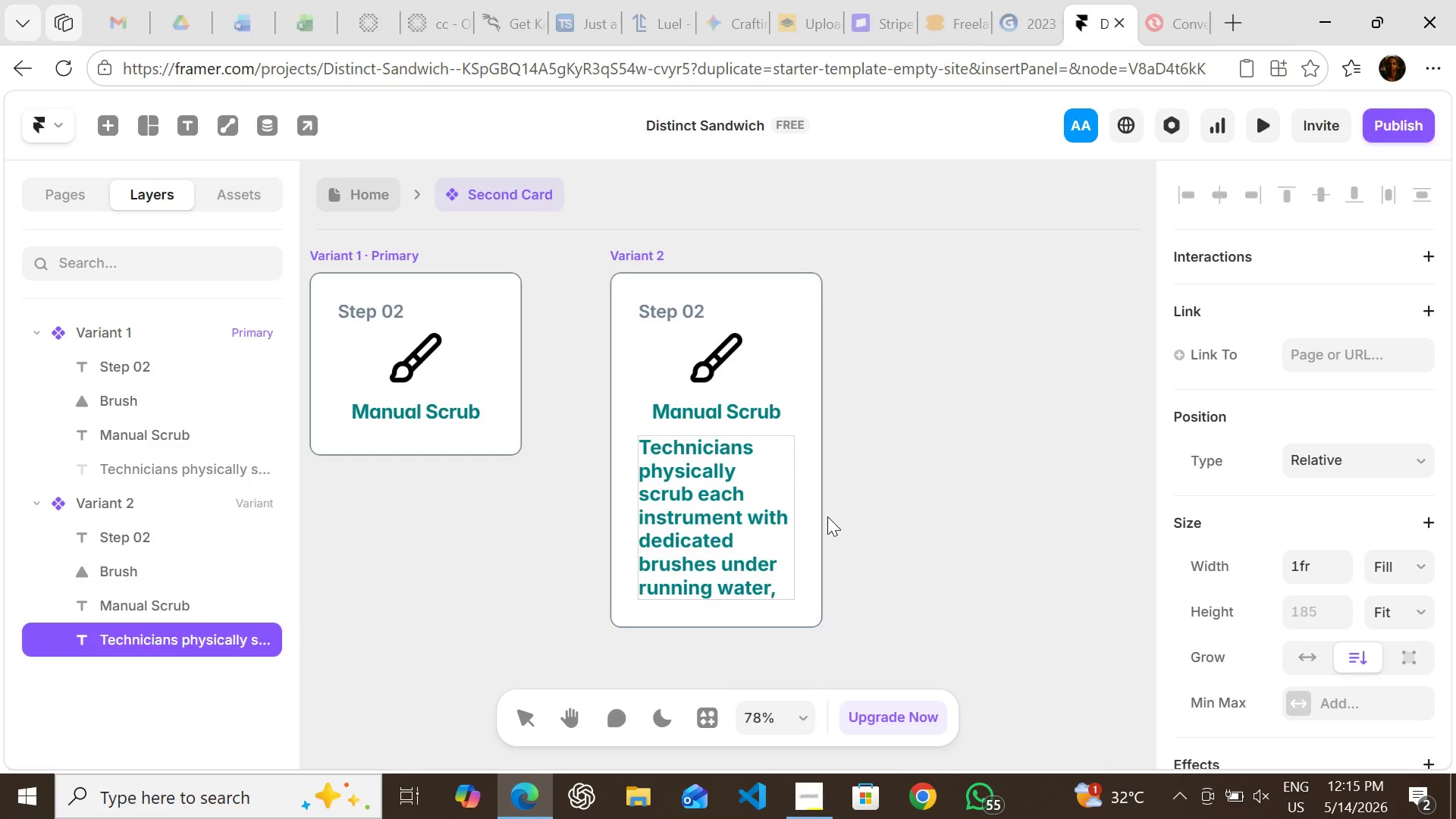 
type(reoving visible )
 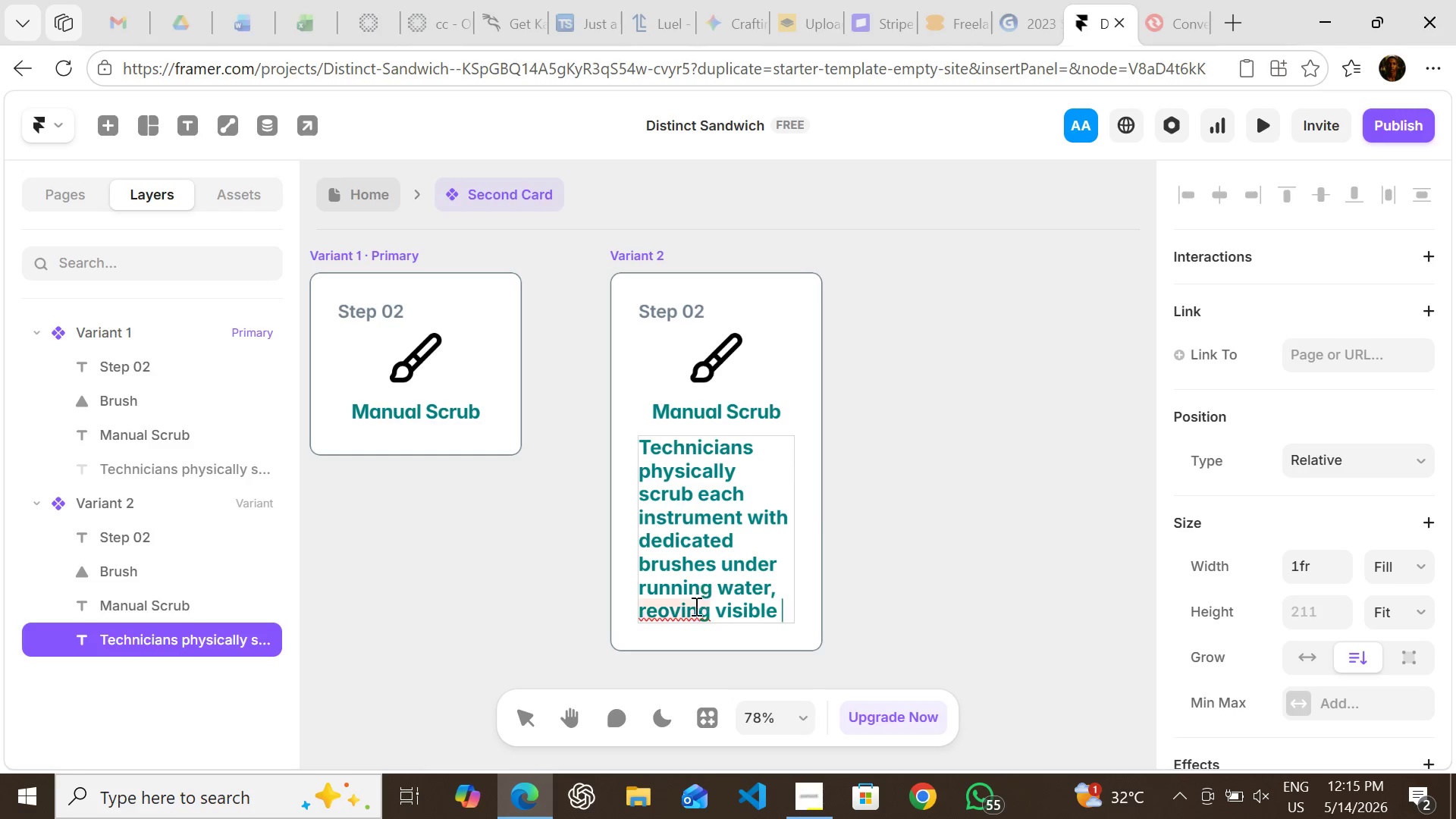 
left_click([692, 610])
 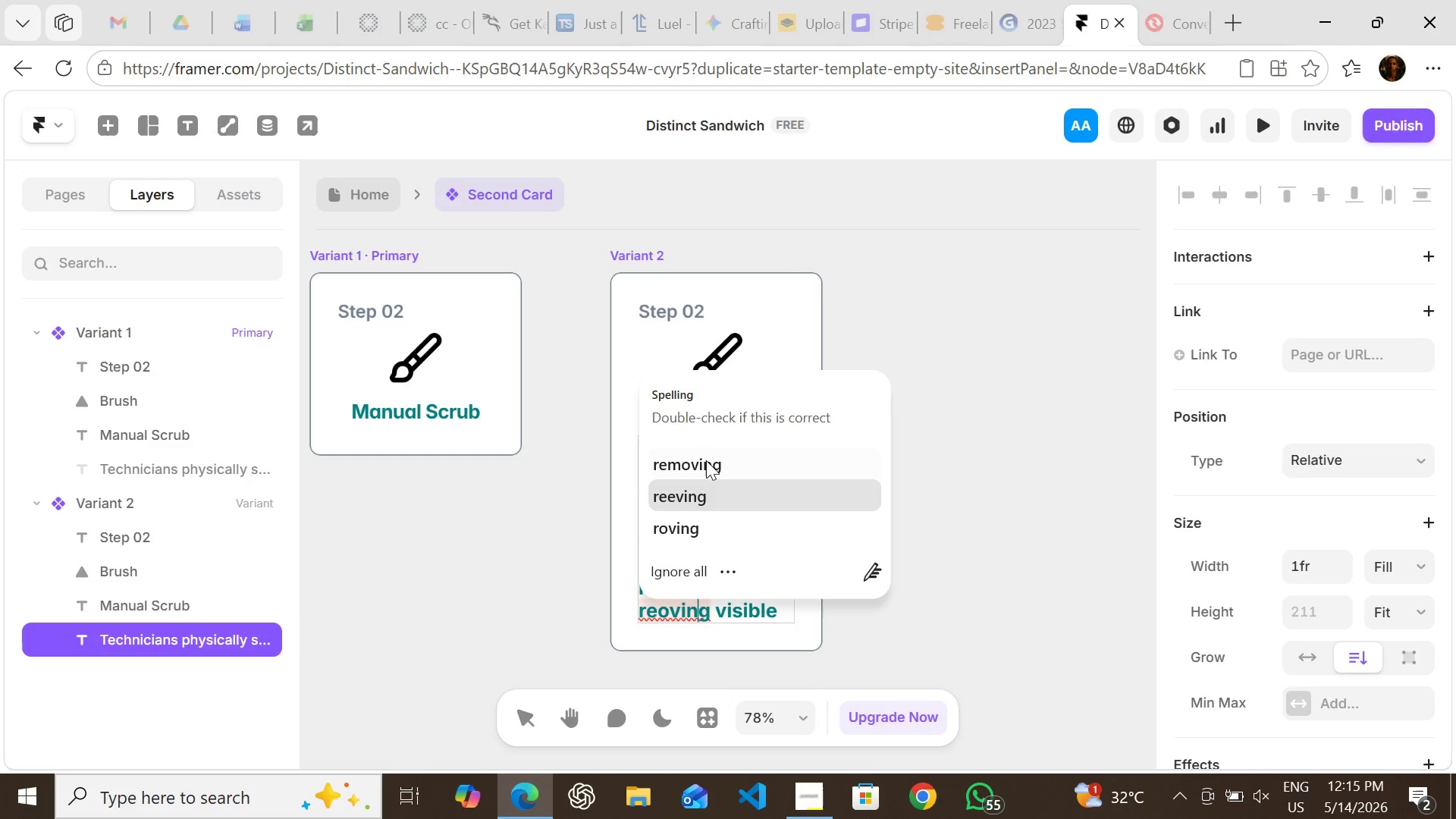 
left_click([706, 459])
 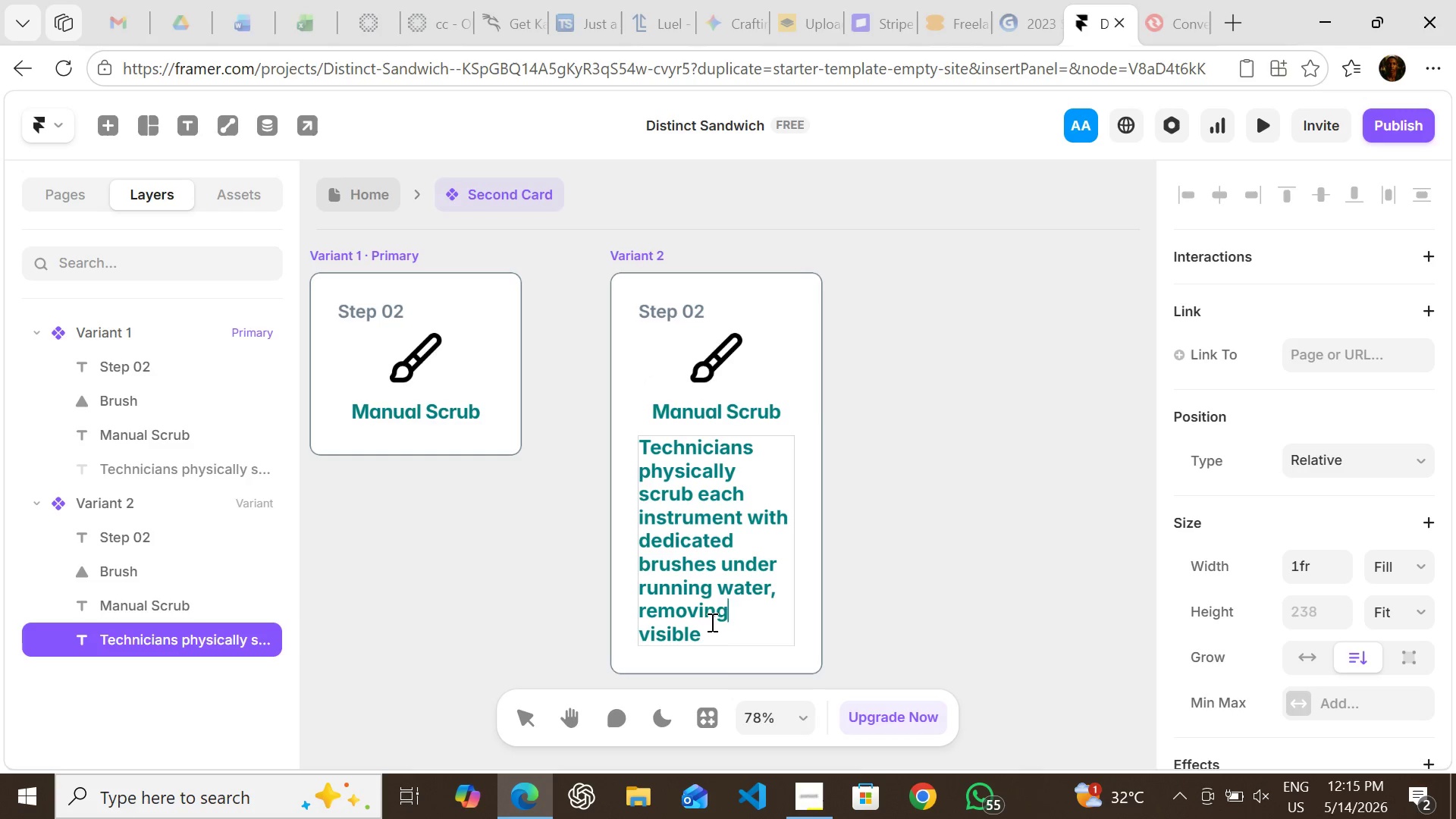 
left_click([711, 624])
 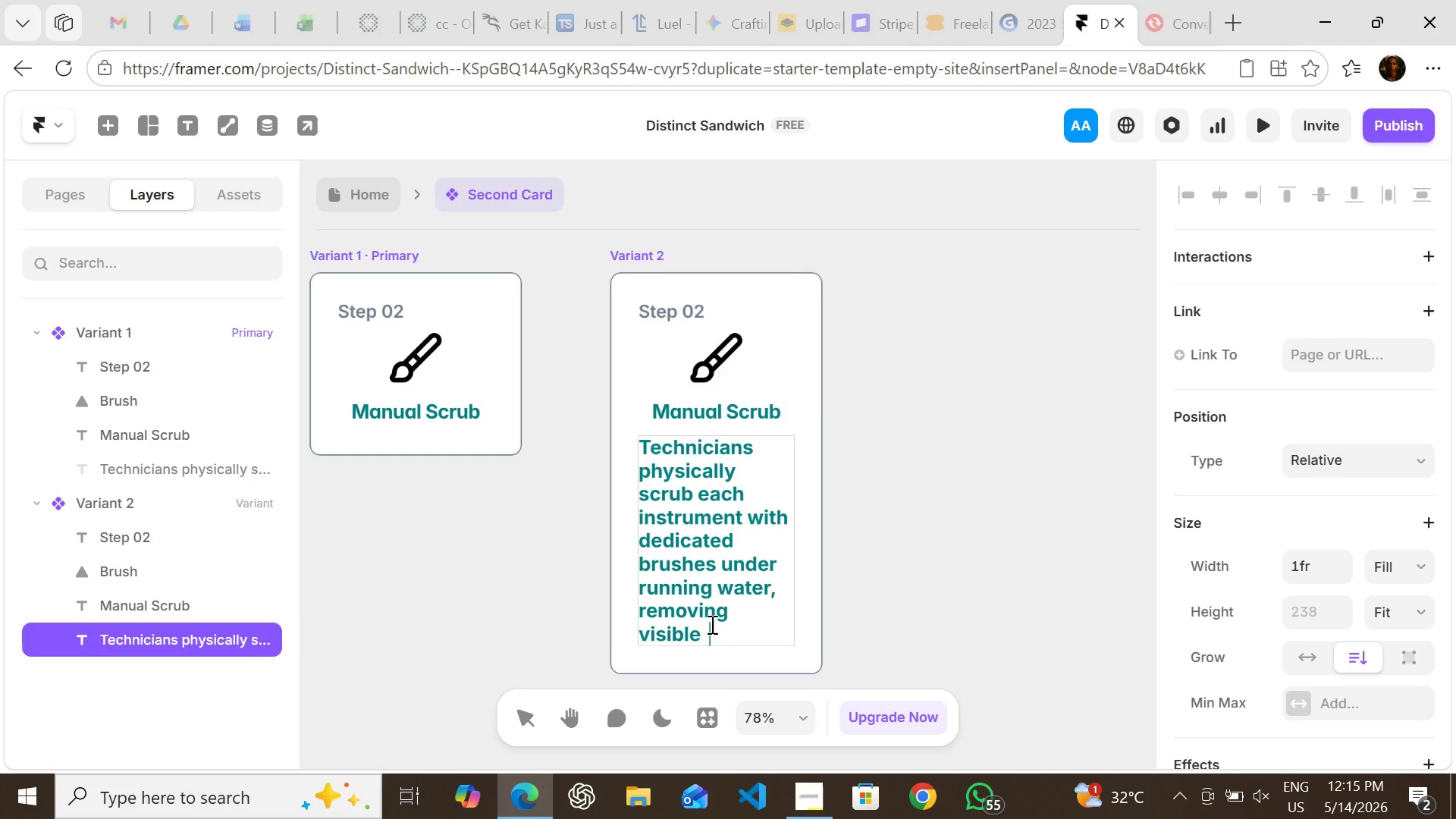 
type(b=)
key(Backspace)
key(Backspace)
type(debris d)
key(Backspace)
type(from all joints)
 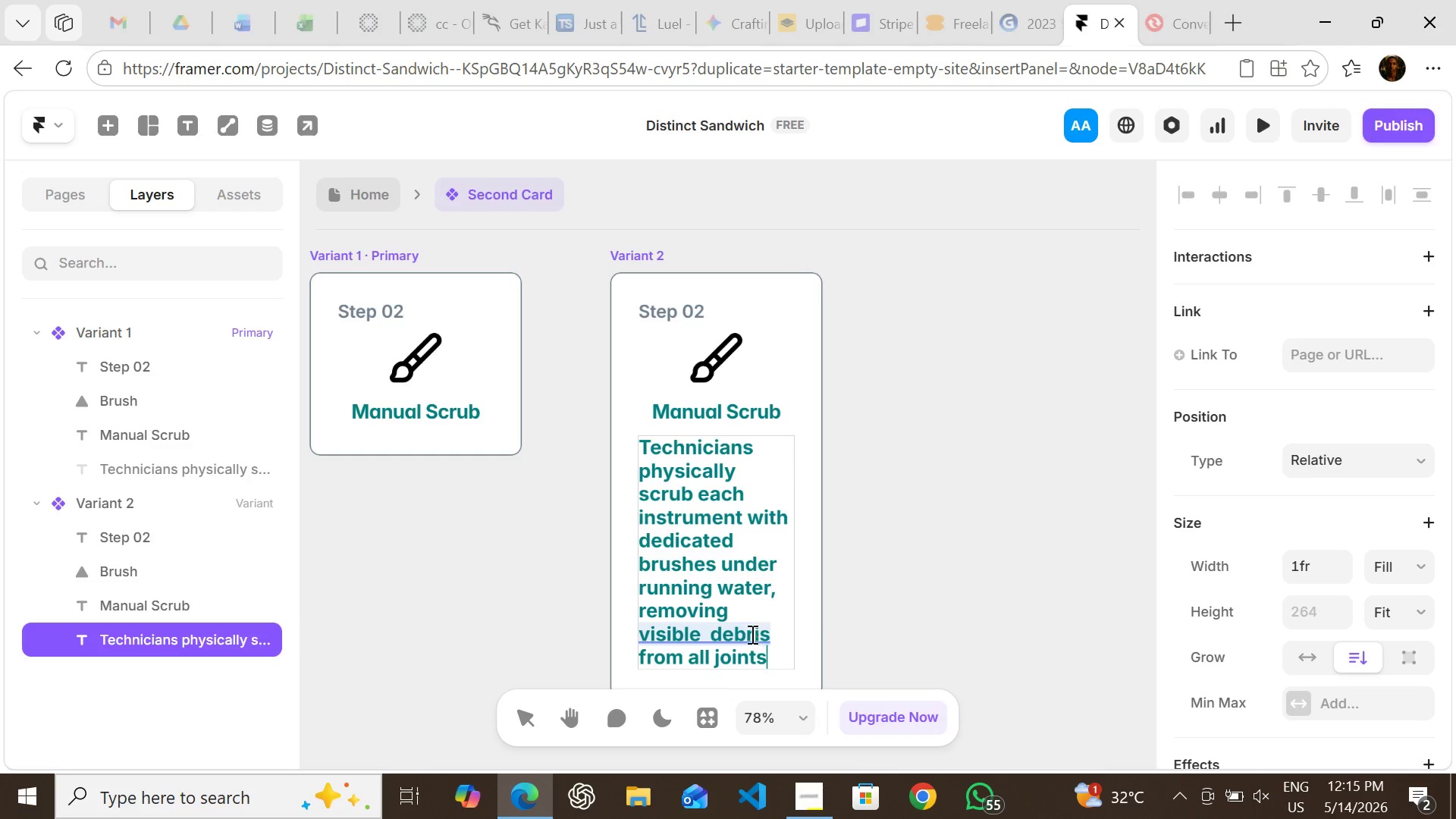 
left_click([748, 634])
 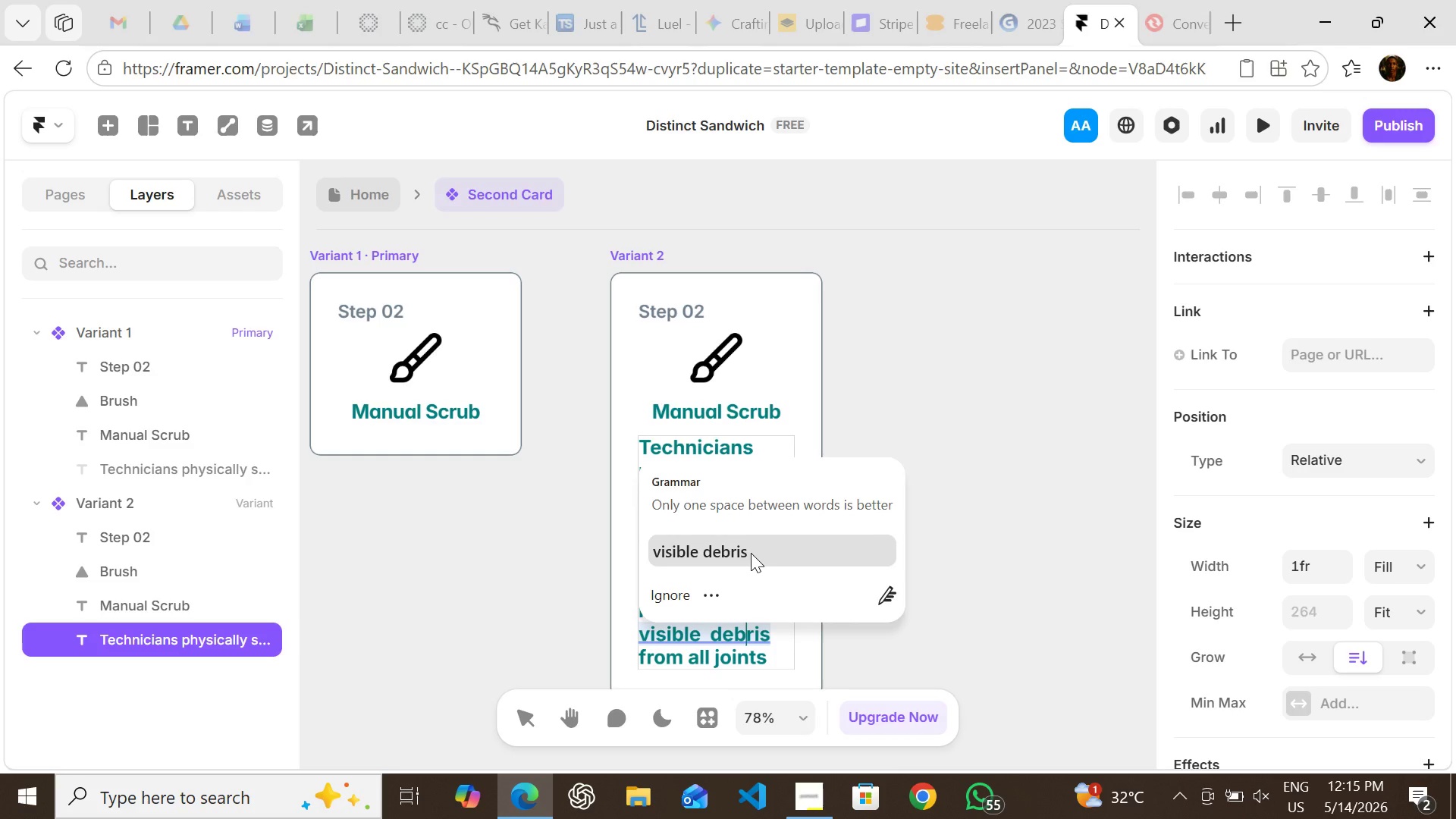 
left_click([751, 553])
 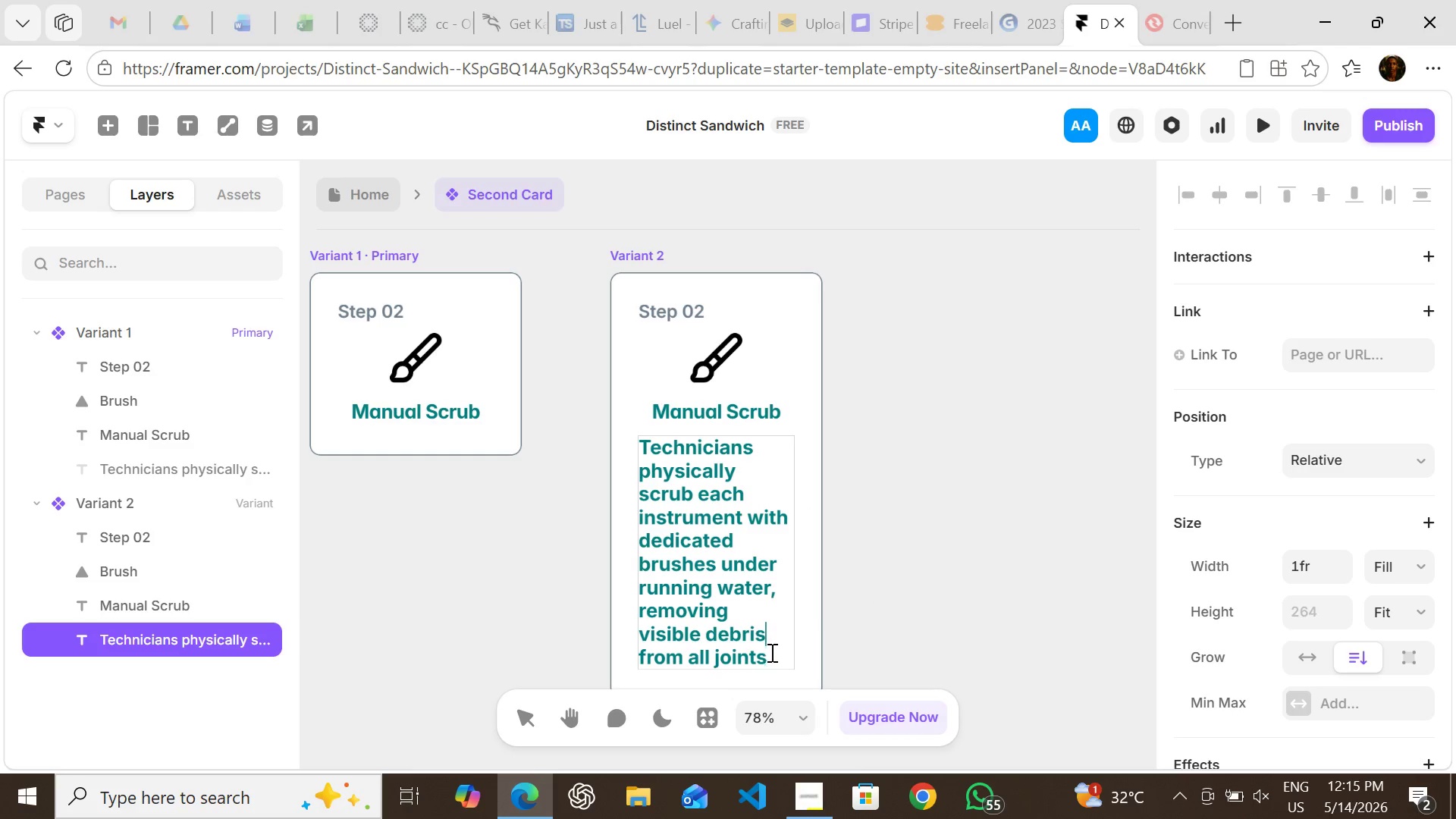 
left_click([770, 657])
 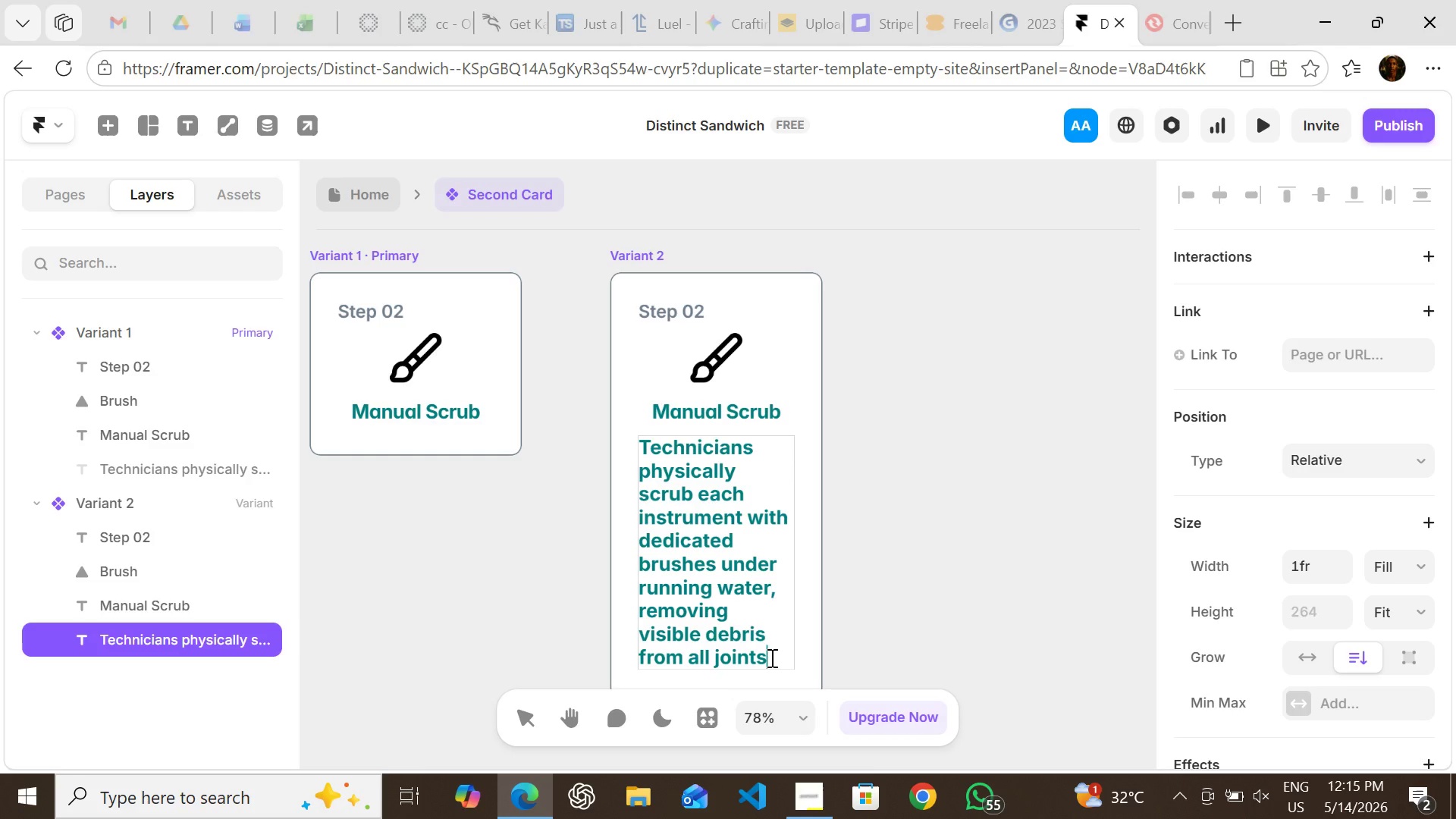 
type( and )
 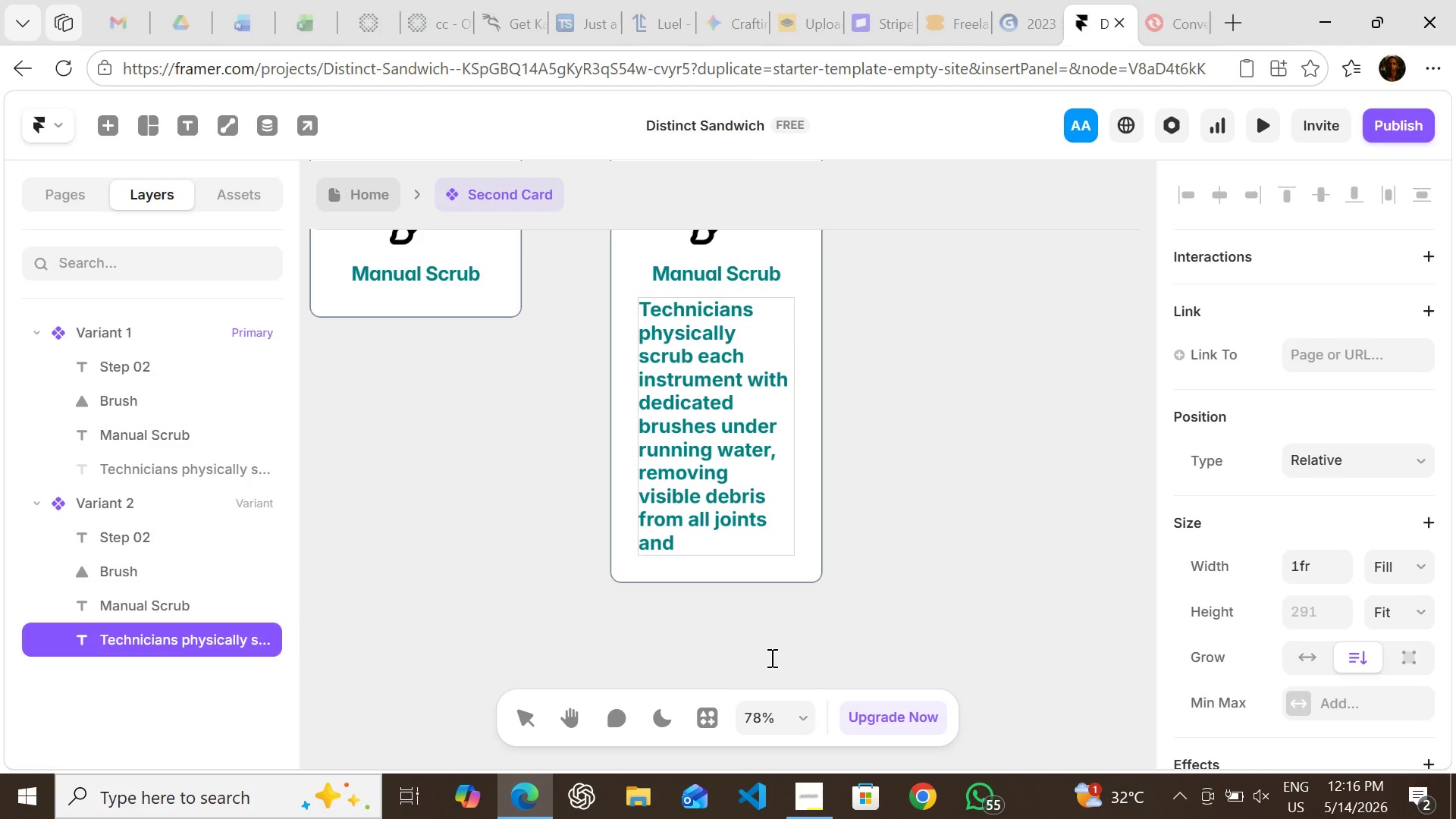 
wait(19.58)
 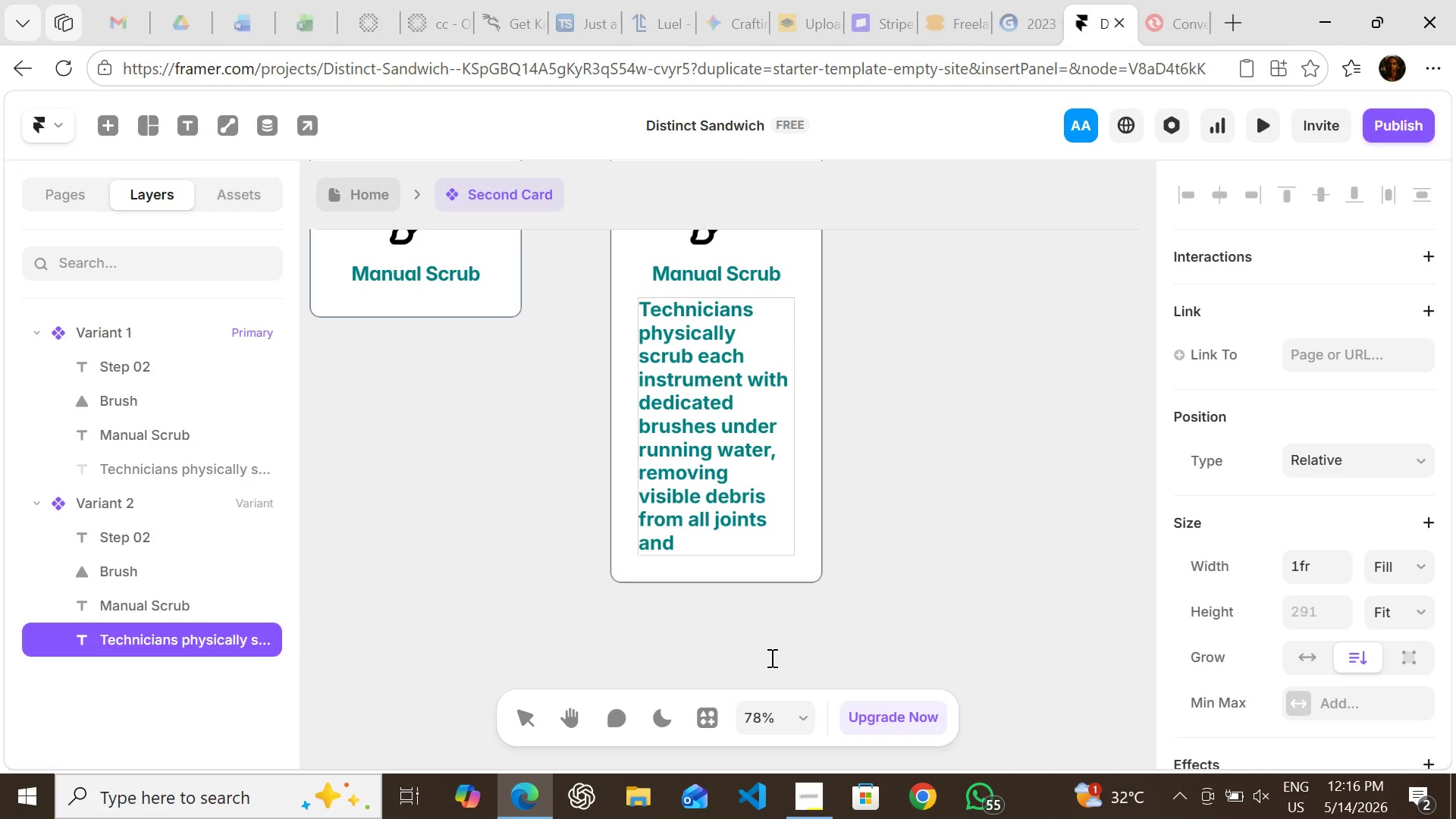 
type(ensuring all  instruments are )
 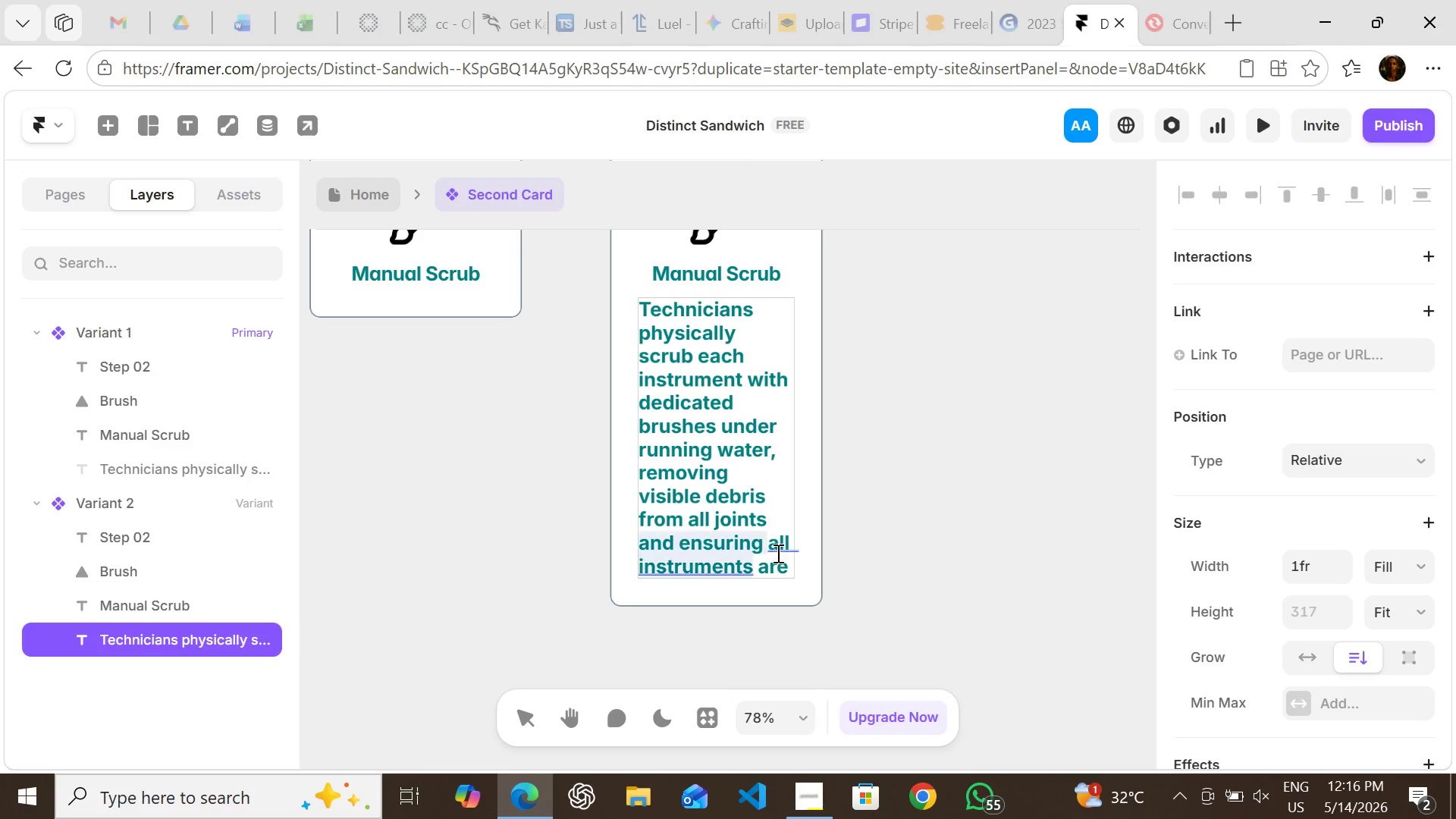 
left_click([778, 552])
 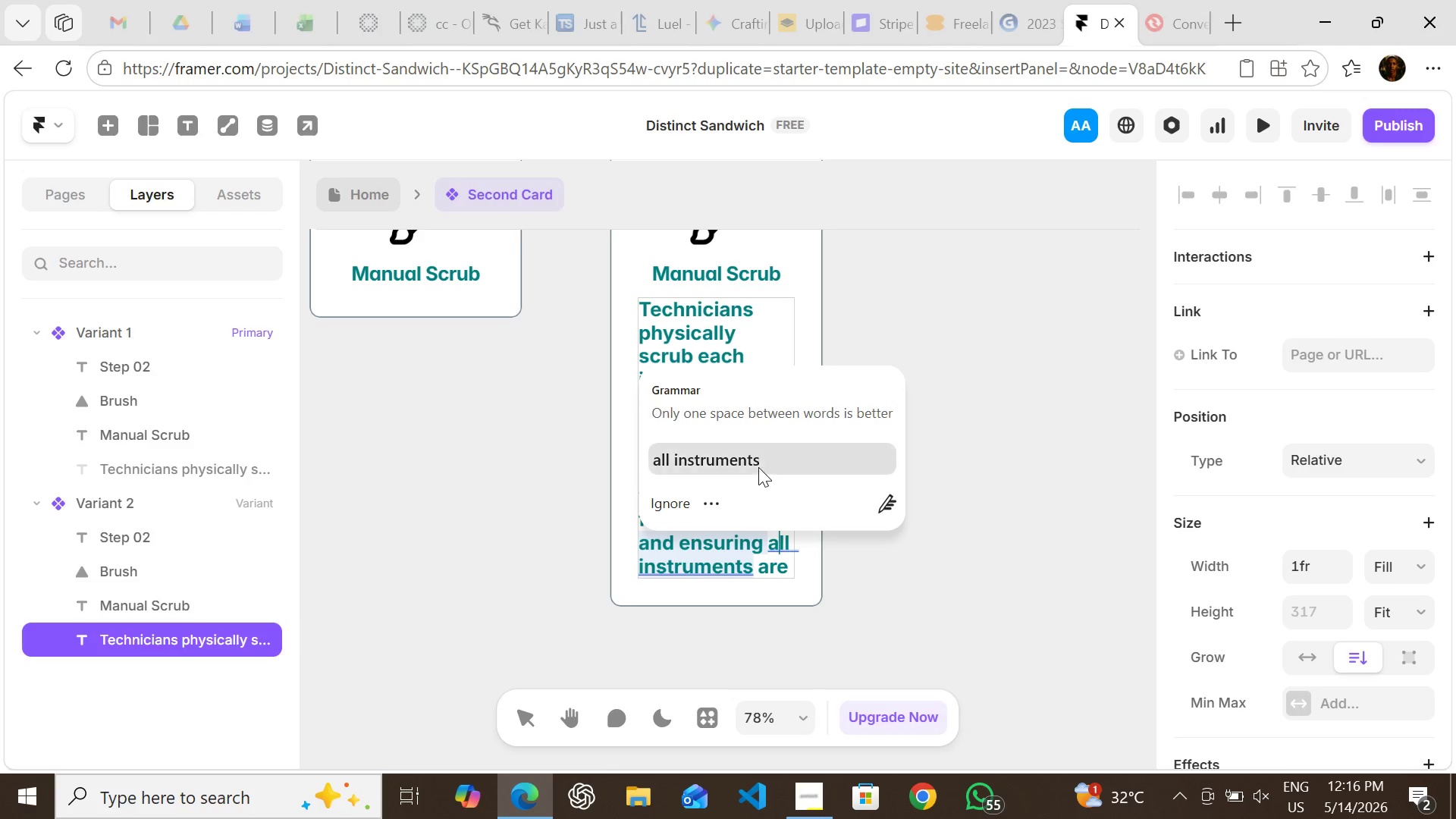 
left_click([756, 465])
 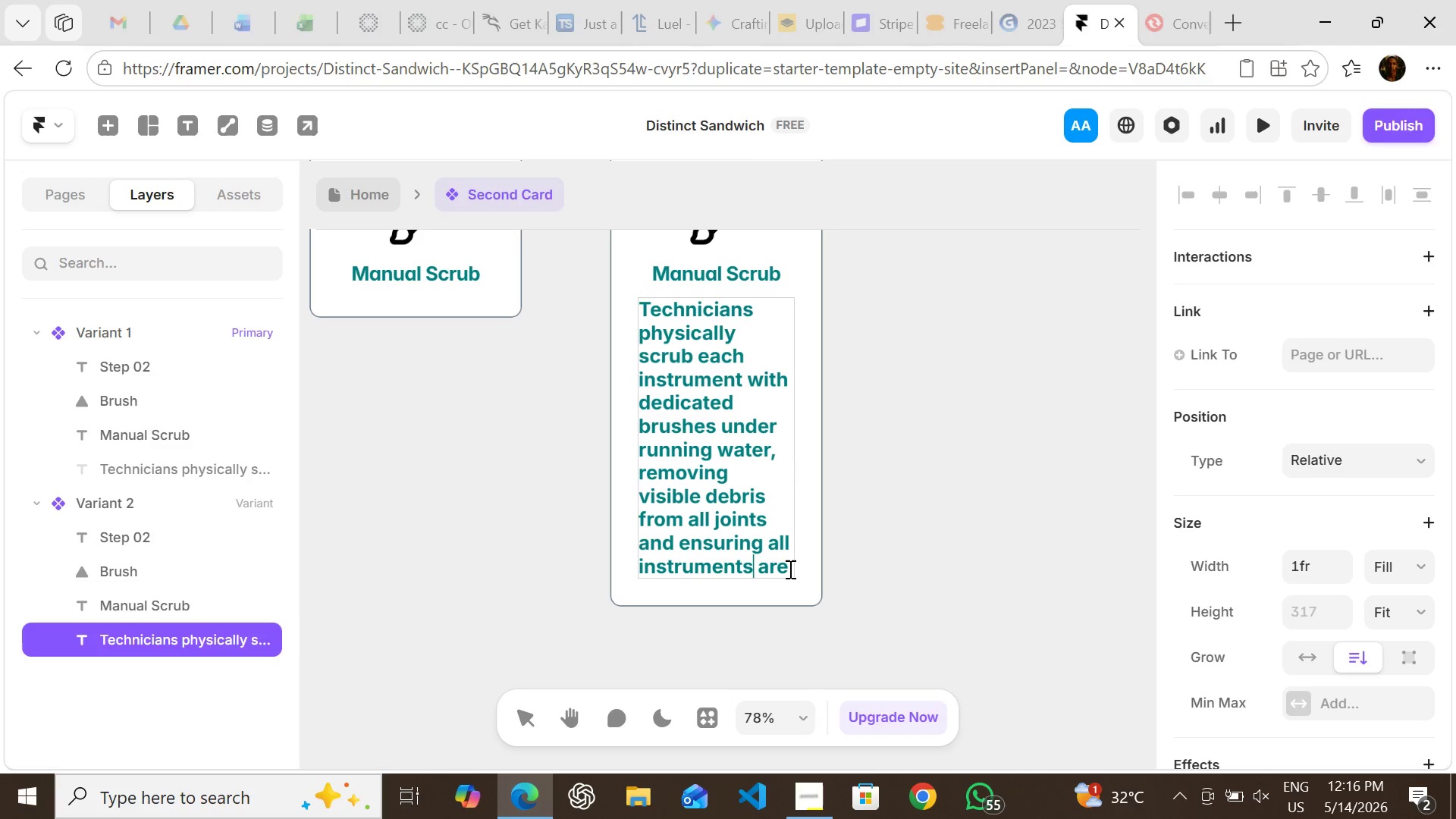 
left_click([789, 569])
 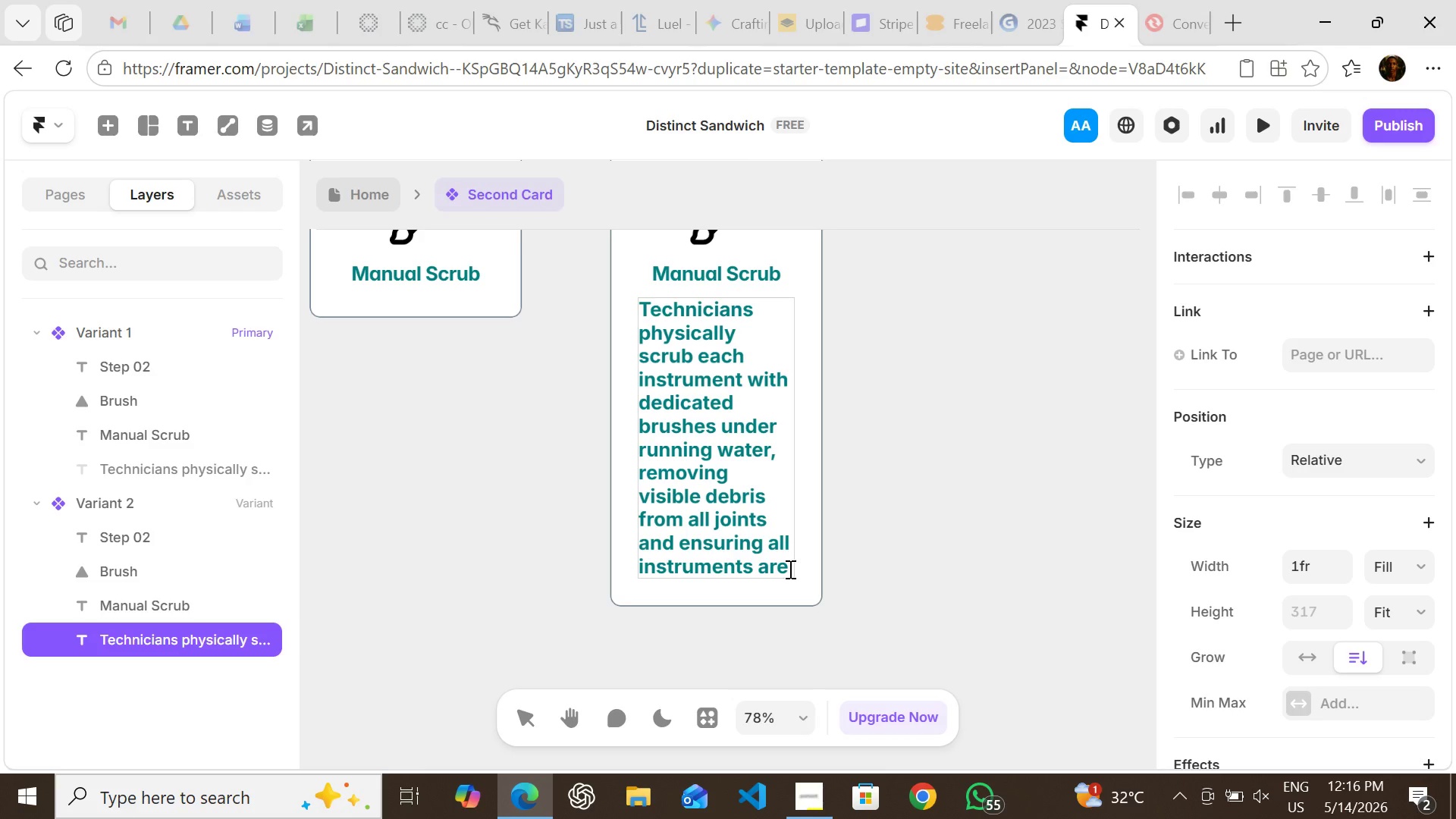 
key(Space)
 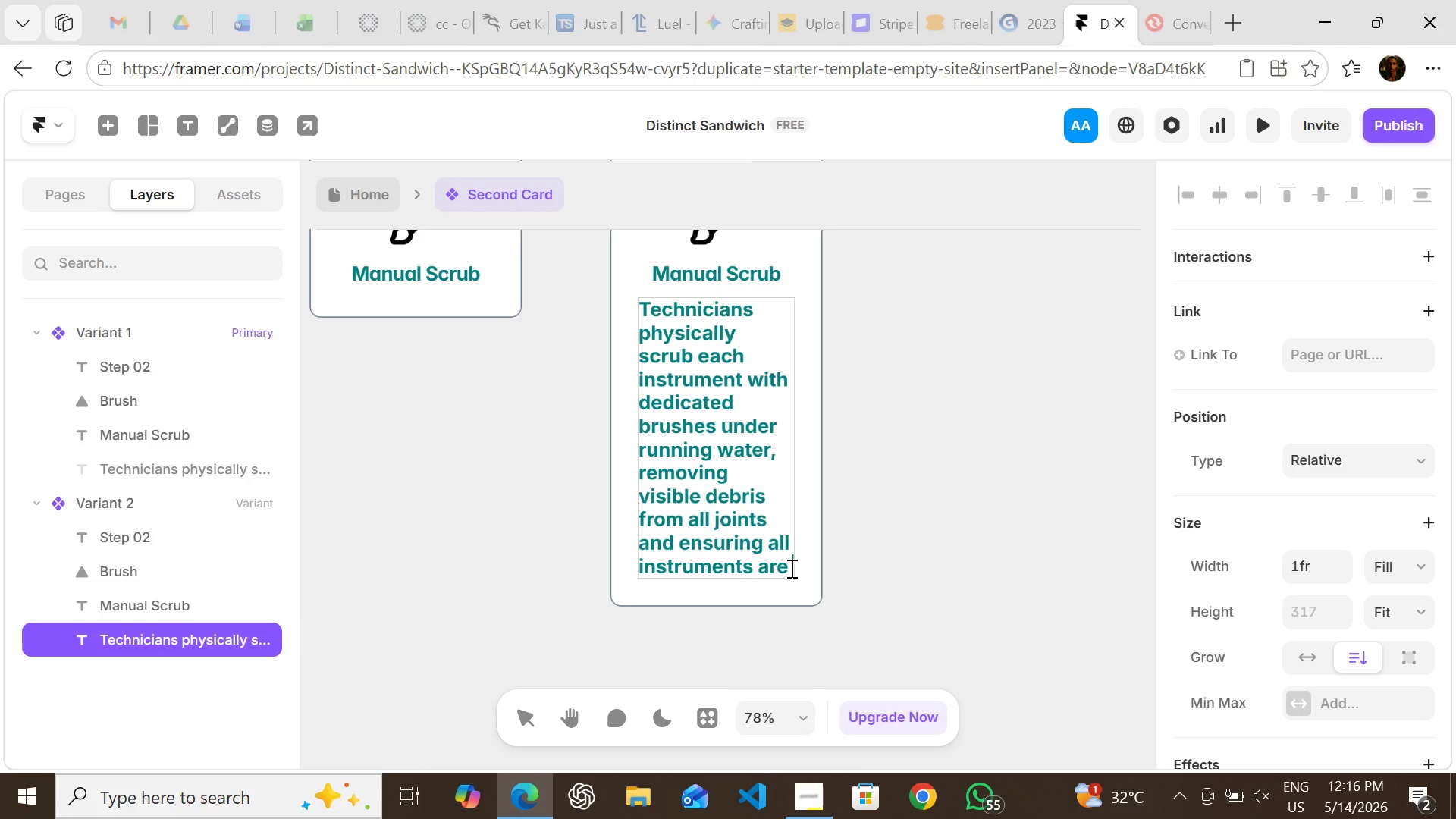 
wait(19.84)
 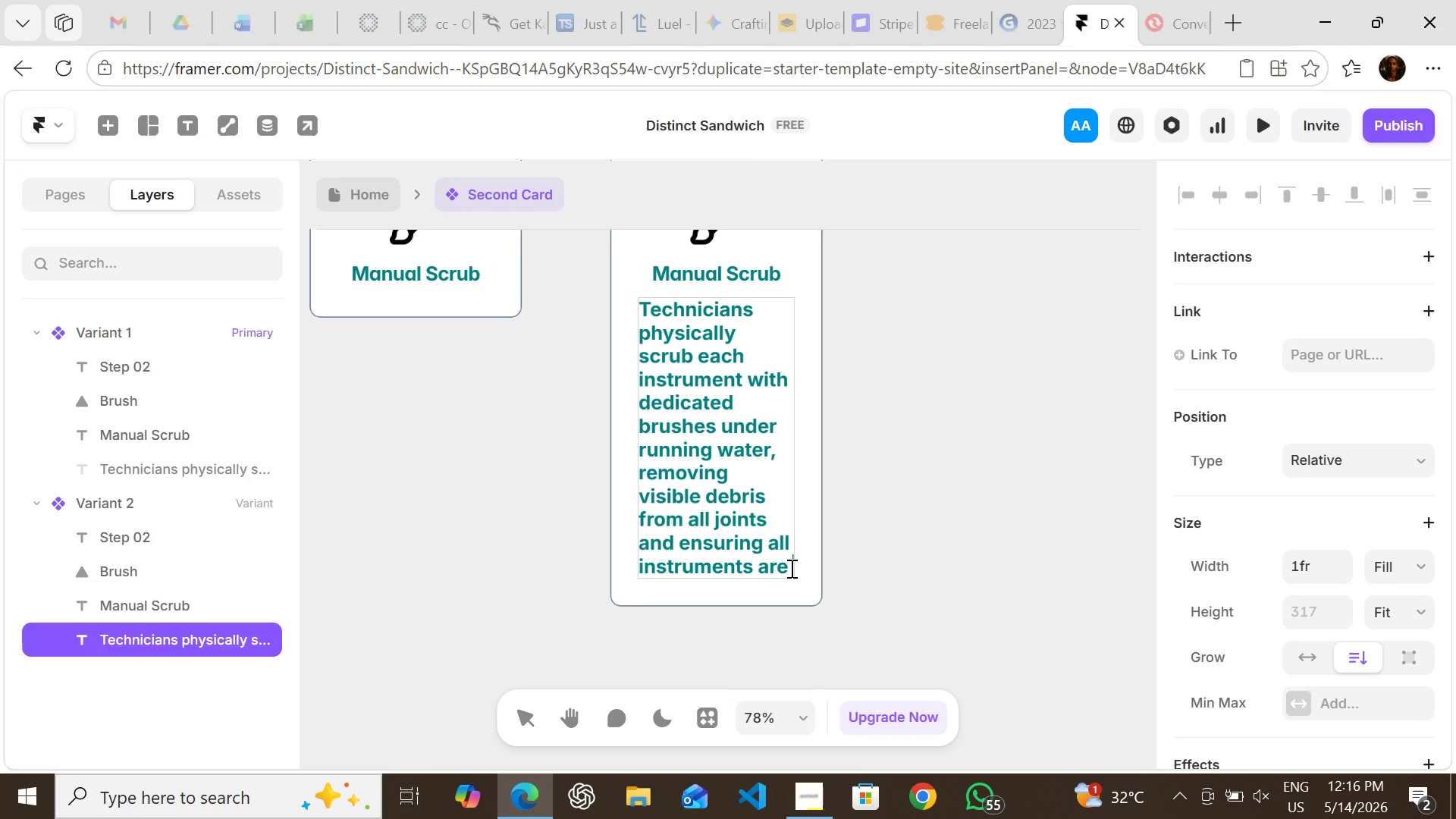 
left_click_drag(start_coordinate=[790, 568], to_coordinate=[681, 548])
 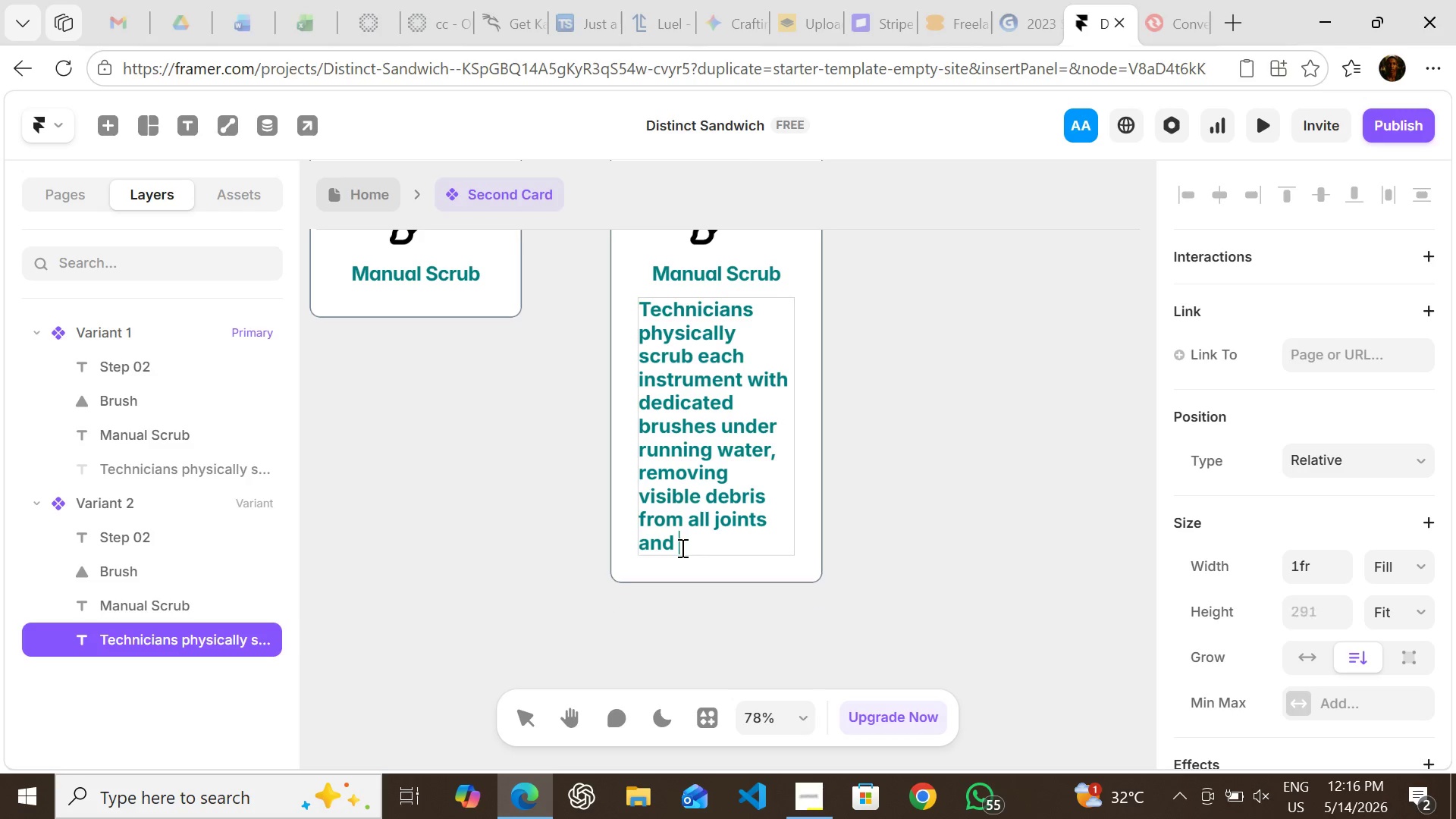 
key(Backspace)
type(serrations )
 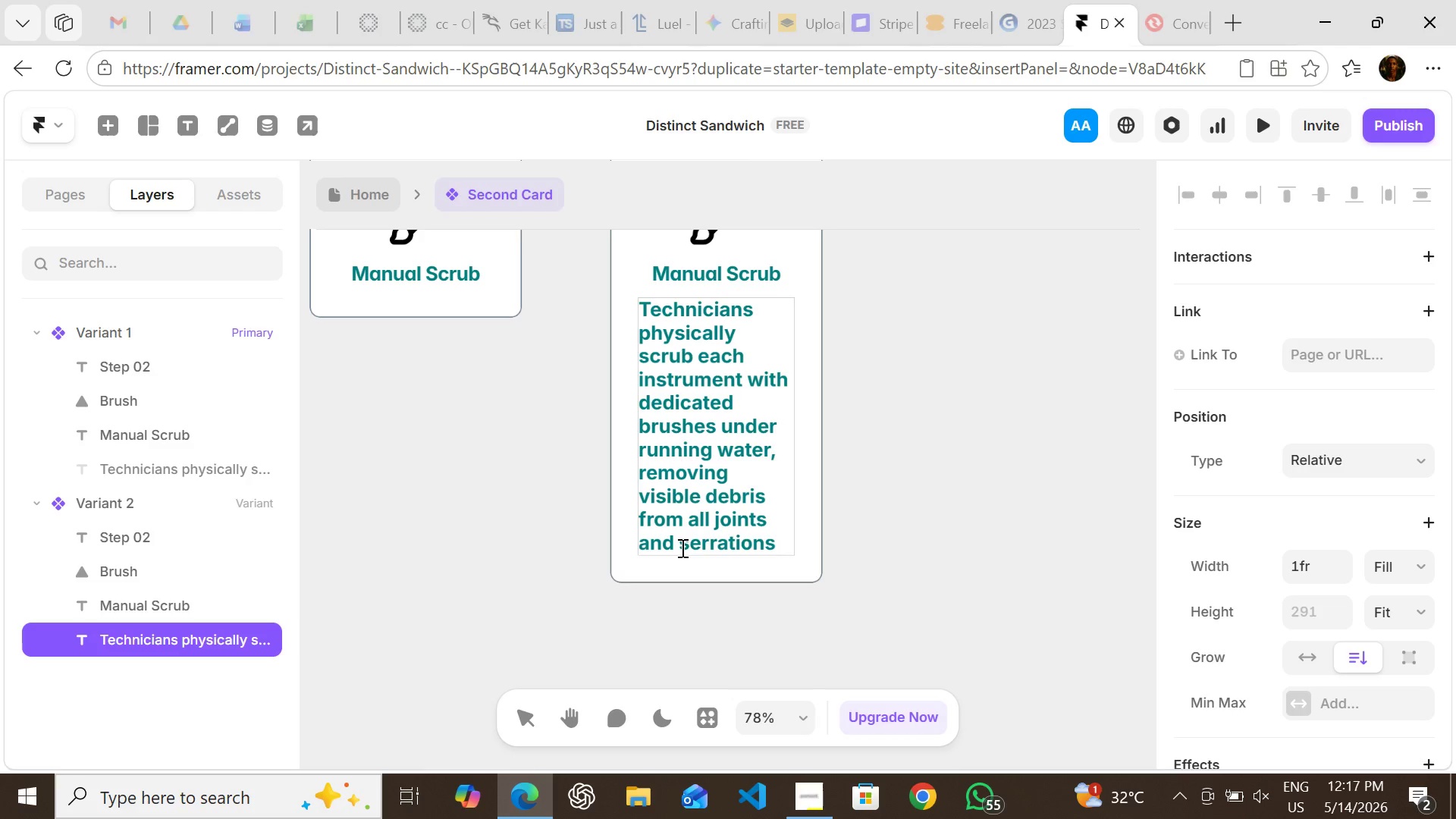 
type(are th)
 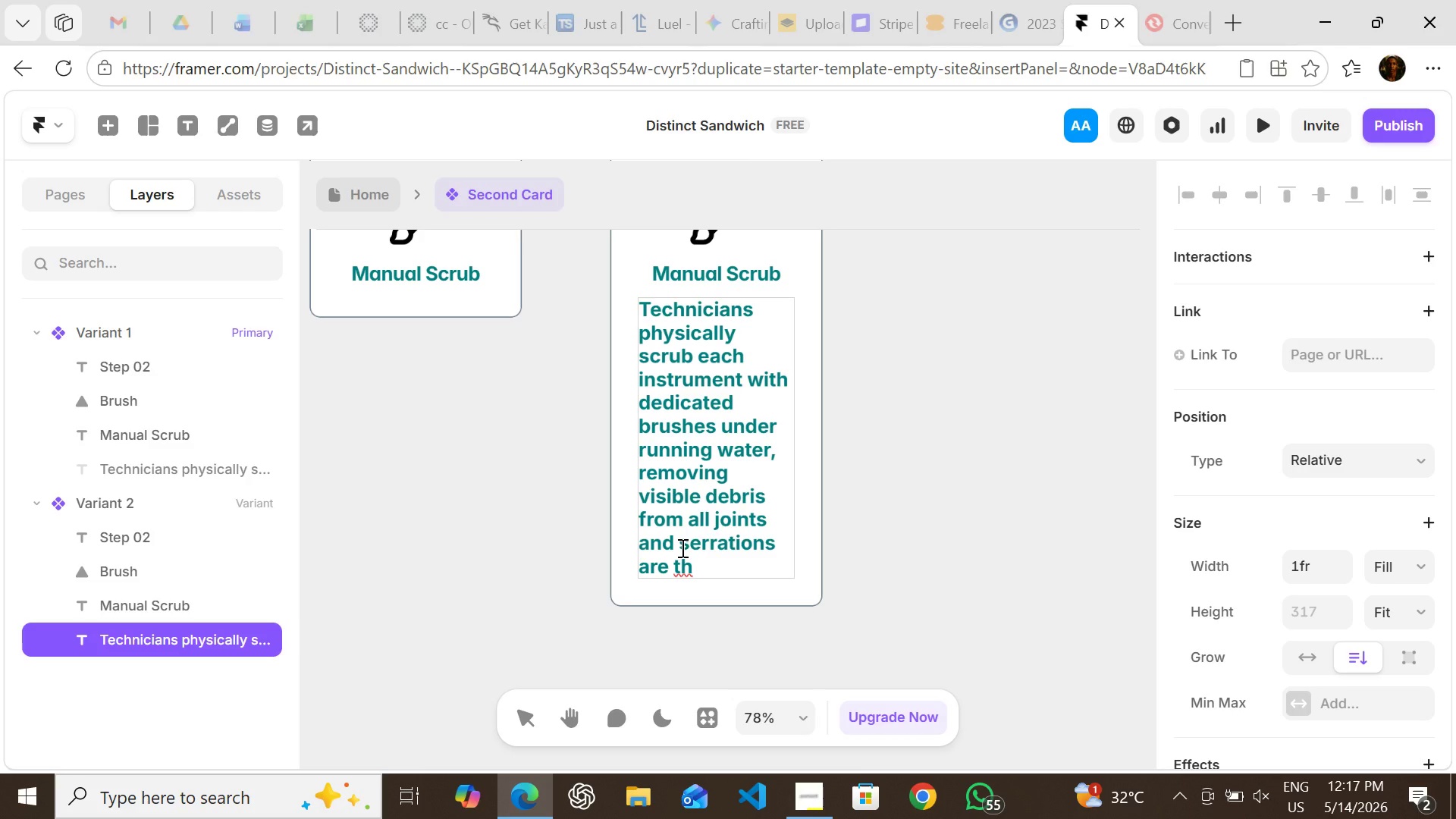 
type(oroughly cleane )
key(Backspace)
type(d before futher )
 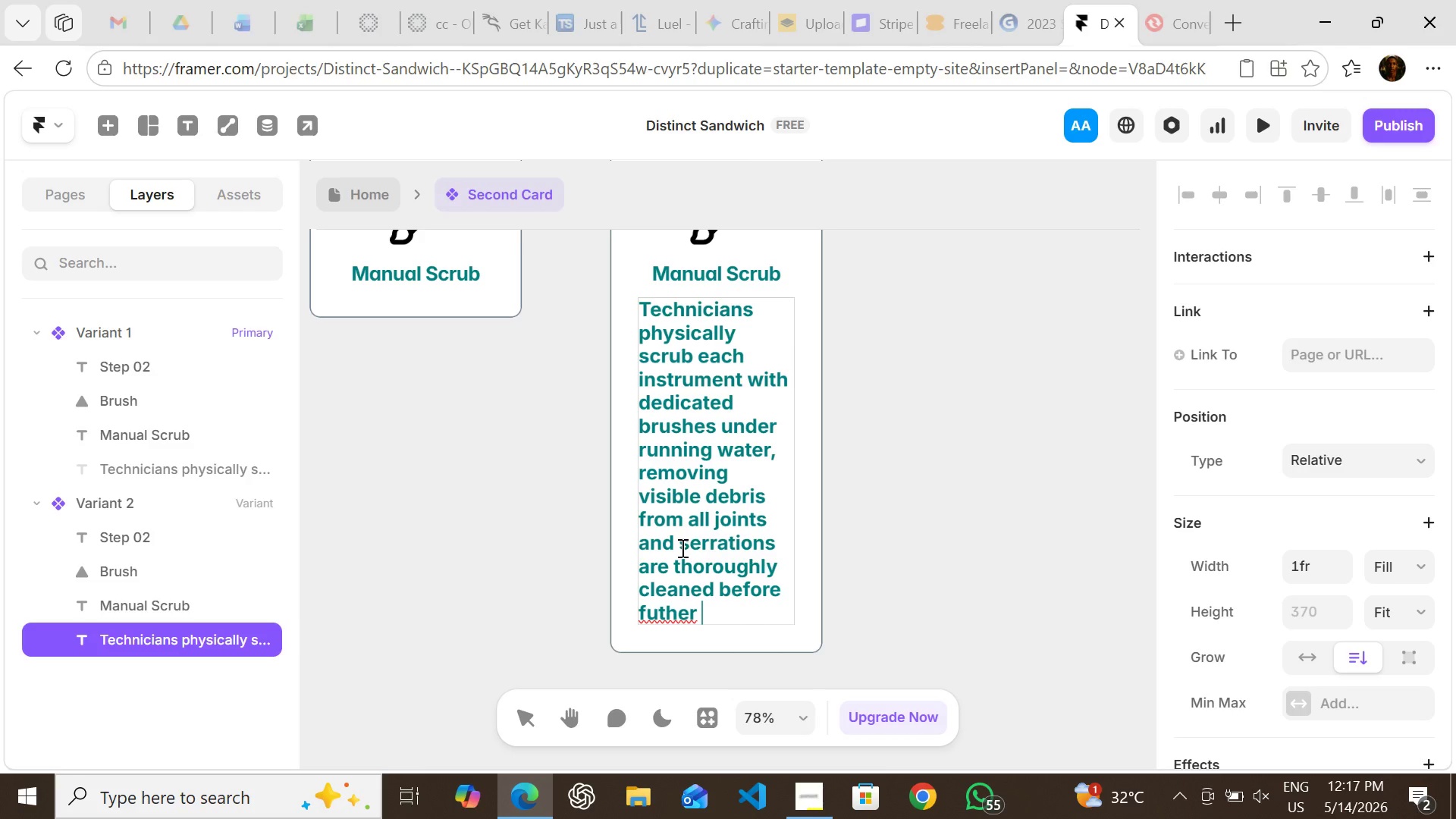 
key(ArrowLeft)
 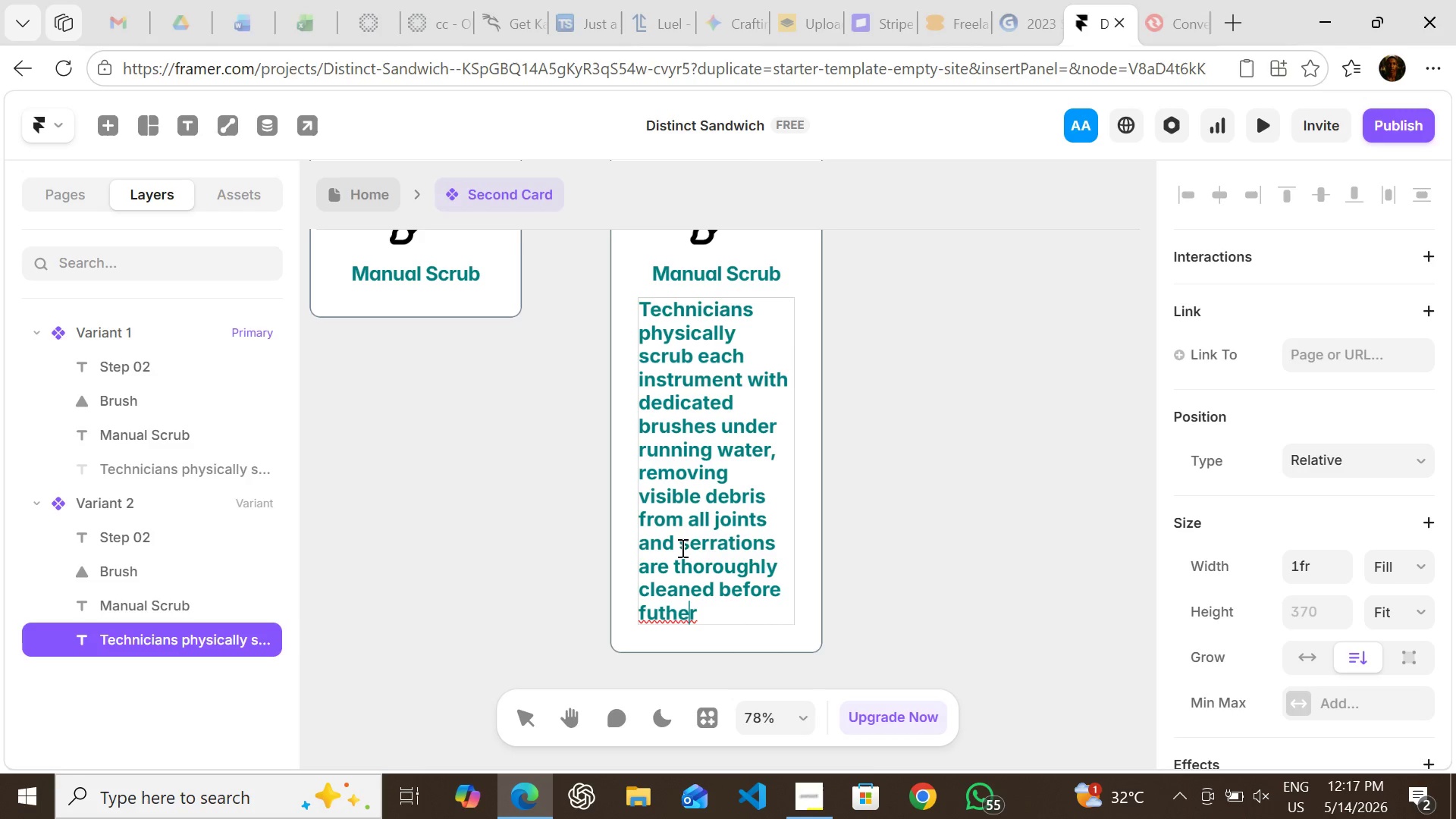 
key(ArrowLeft)
 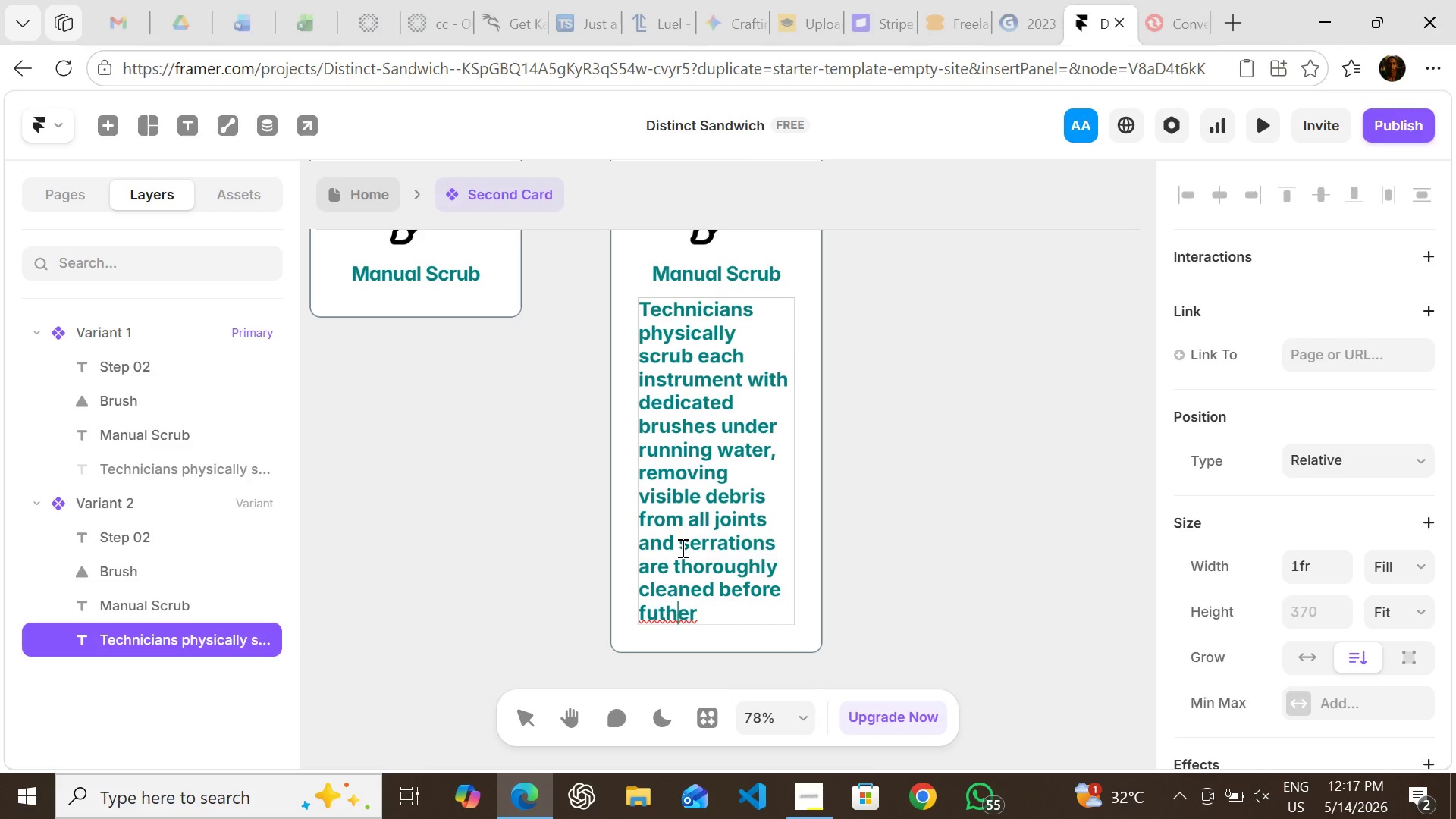 
key(ArrowLeft)
 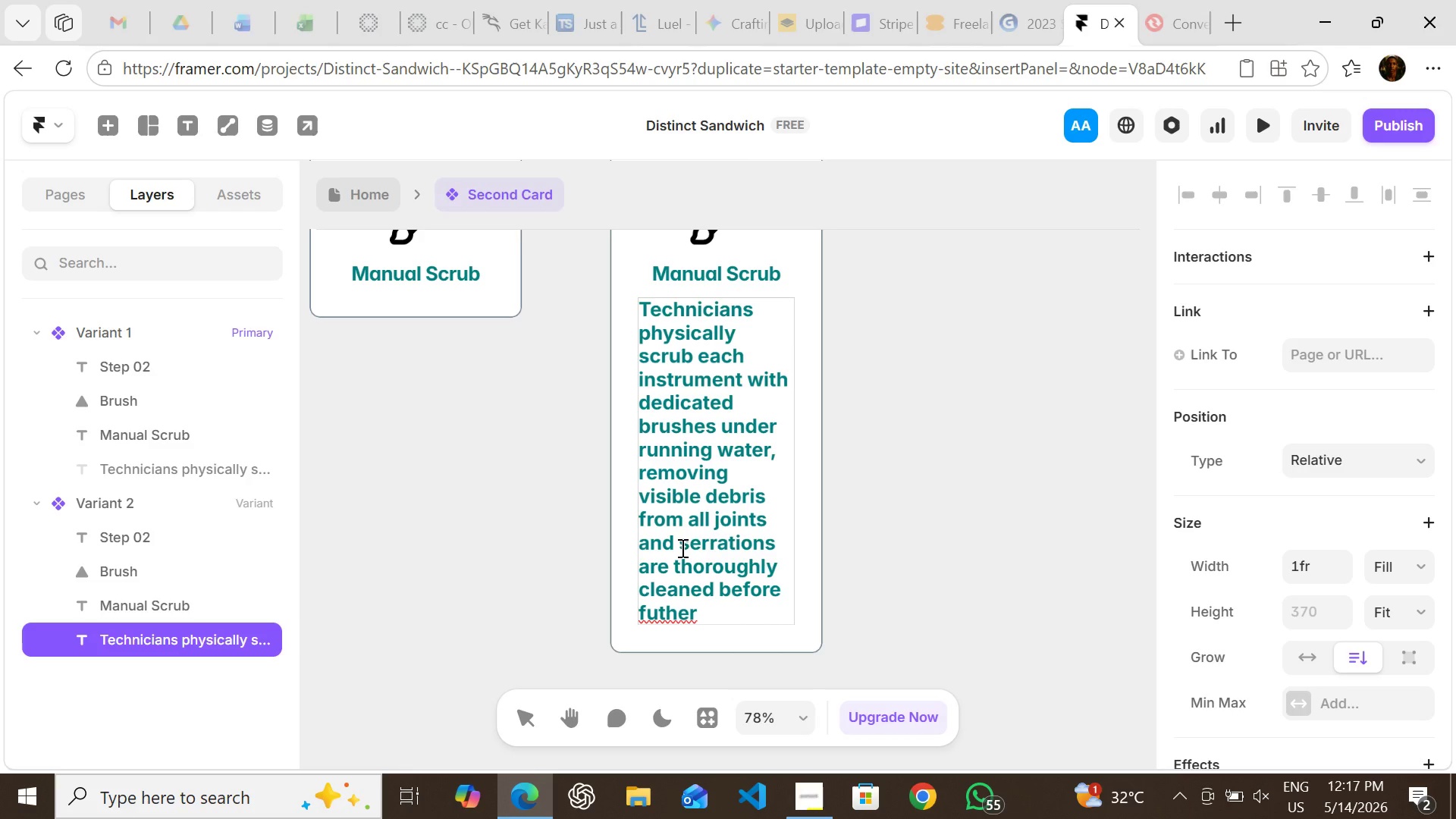 
wait(5.09)
 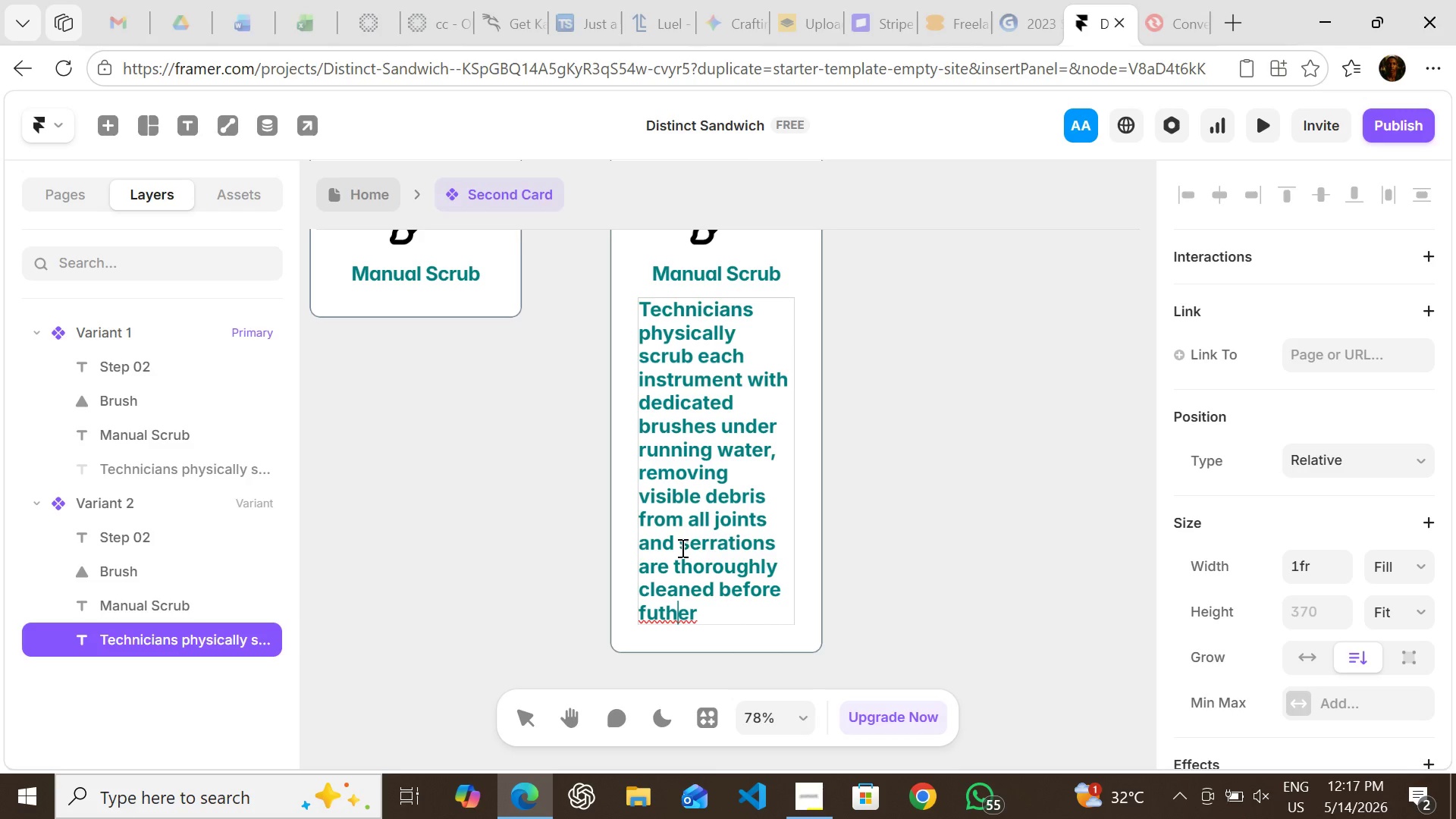 
left_click([679, 610])
 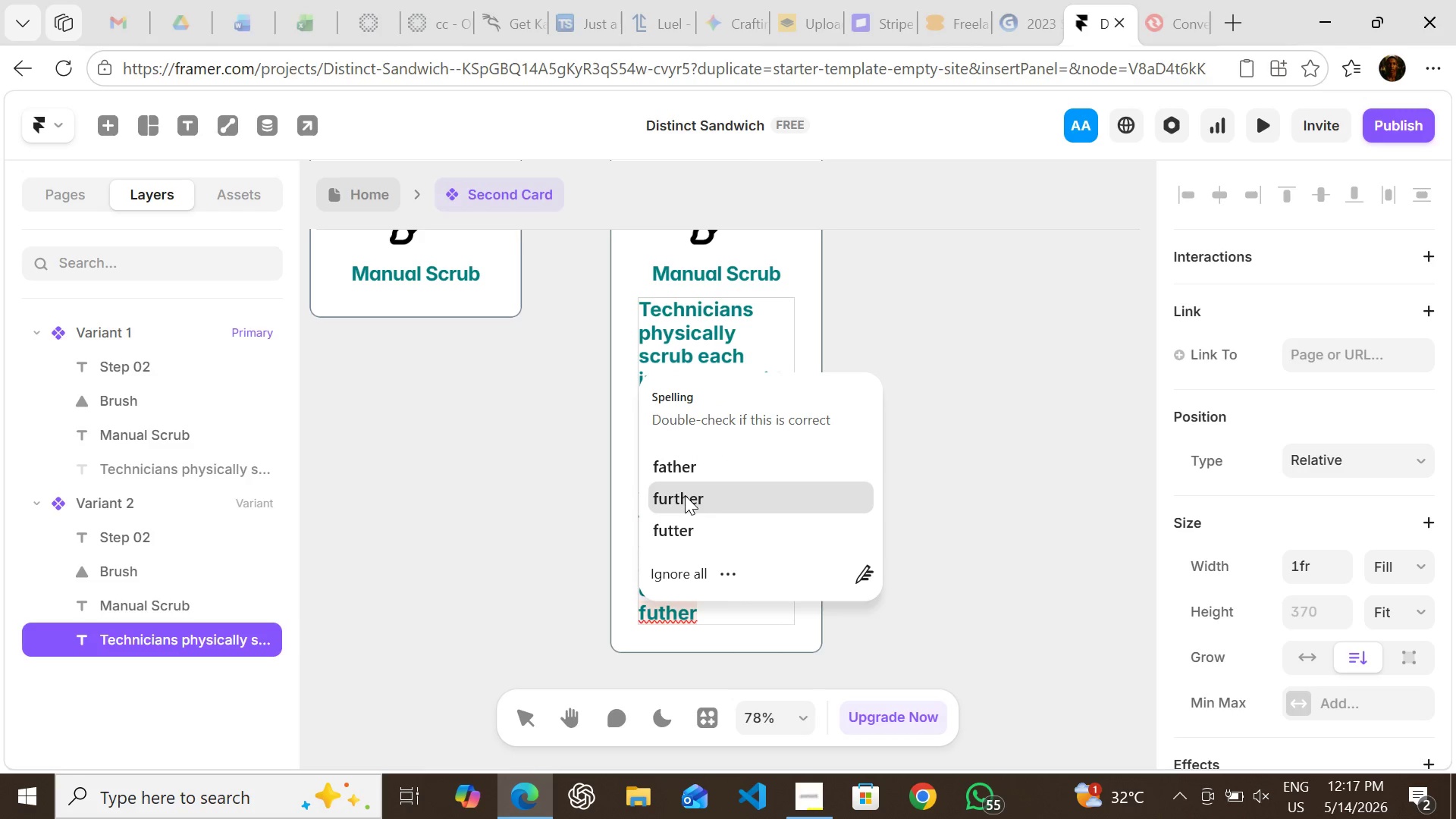 
left_click([685, 495])
 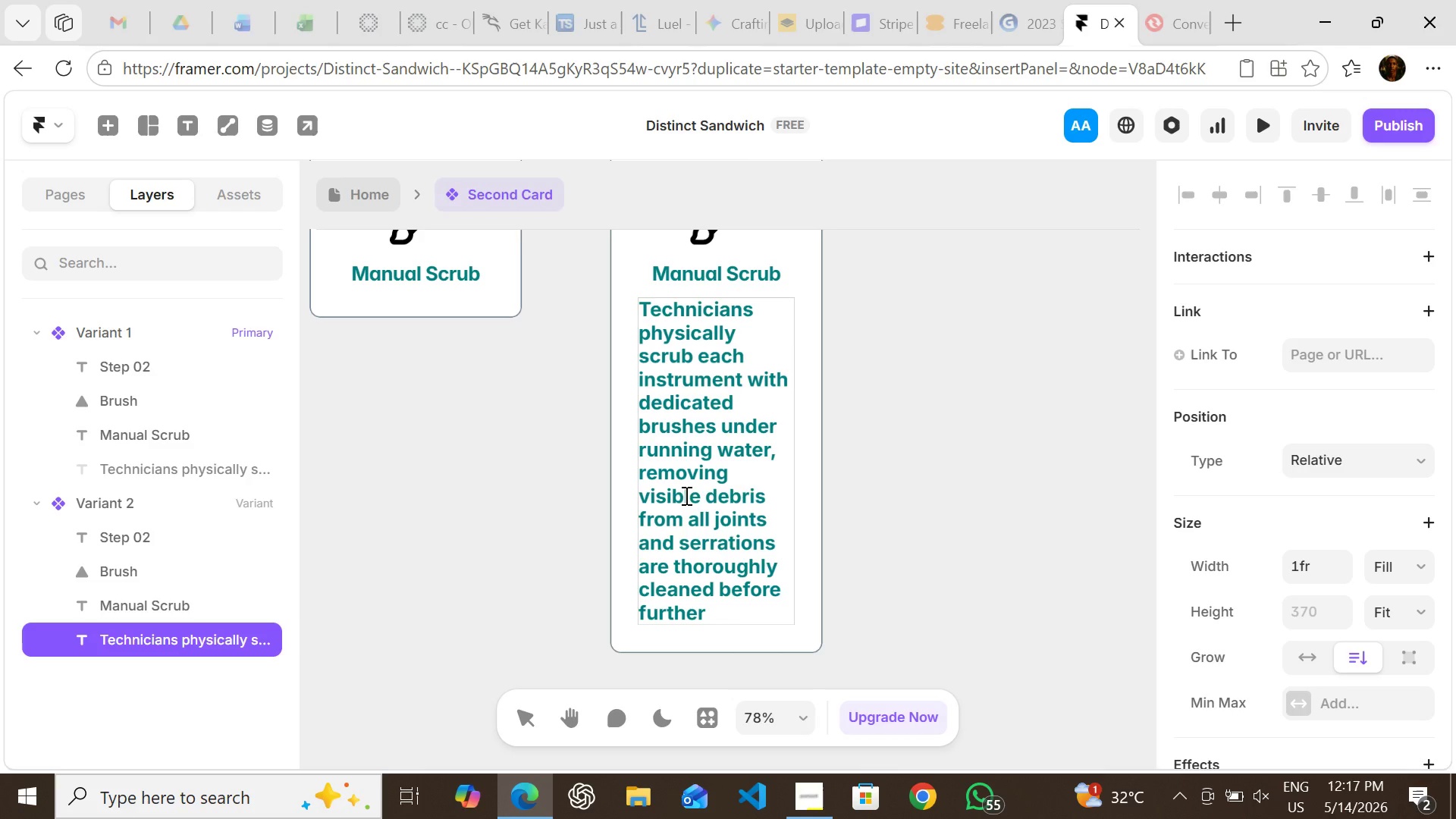 
key(Space)
 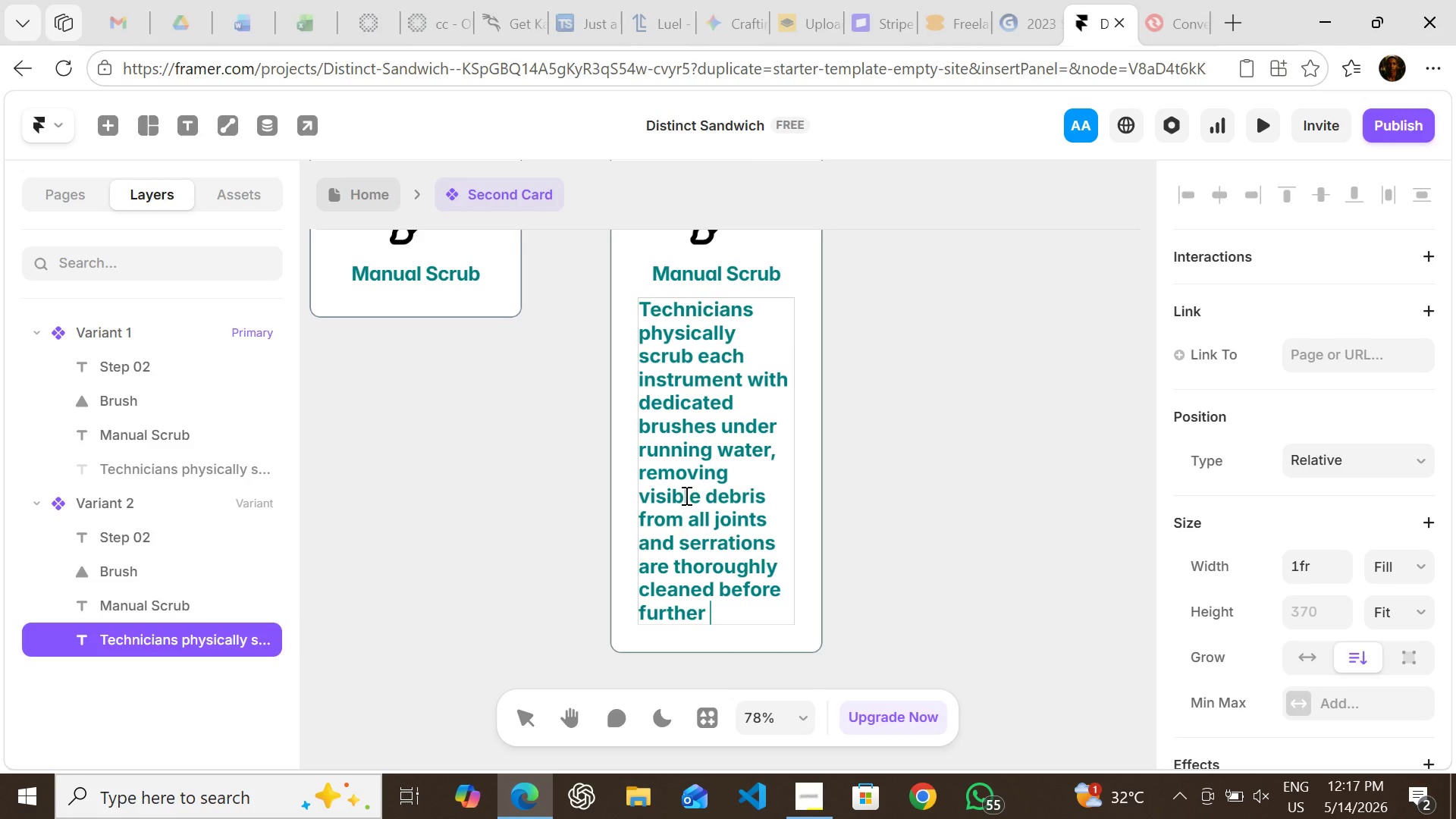 
type(processing.)
 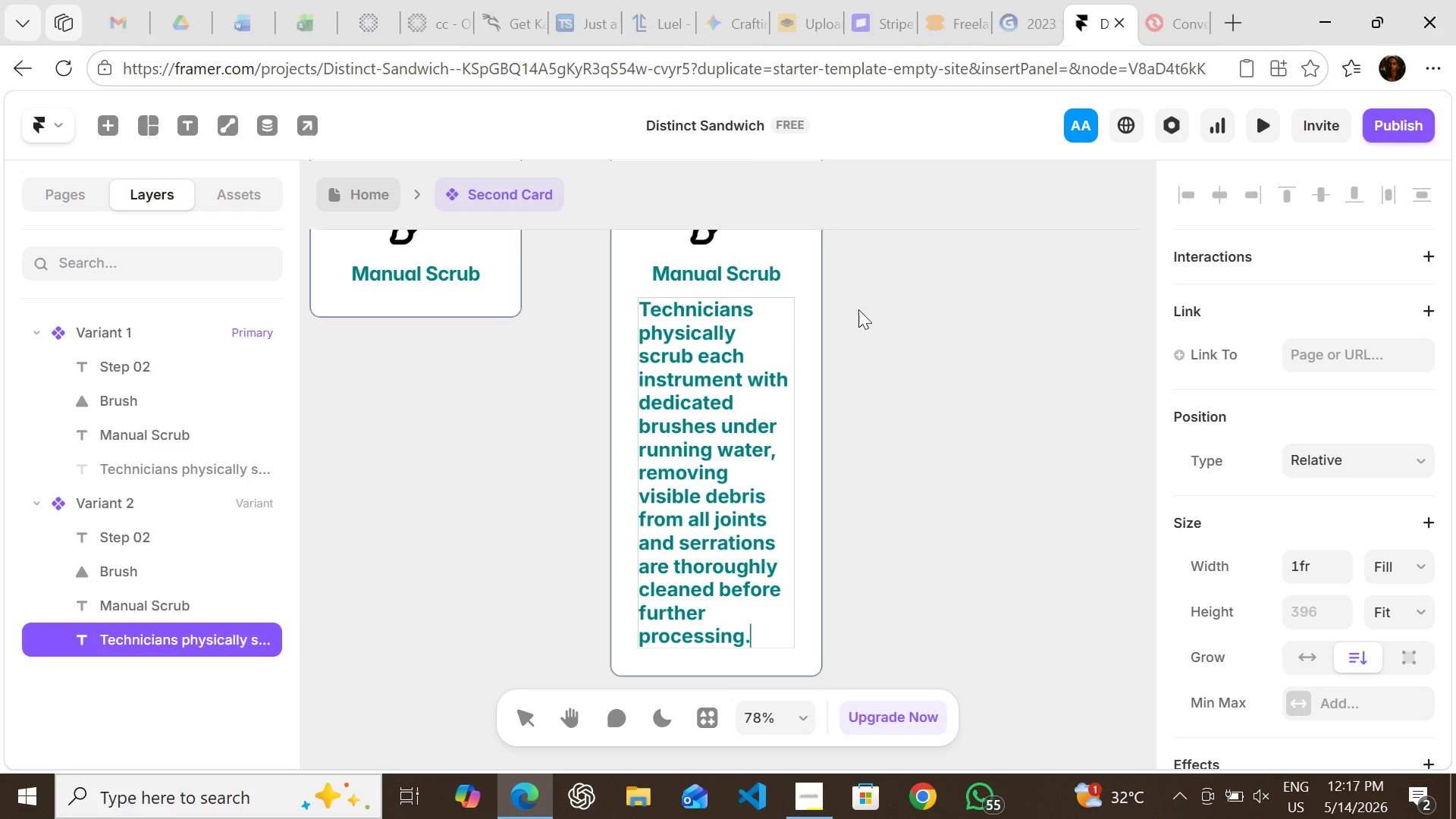 
left_click([883, 309])
 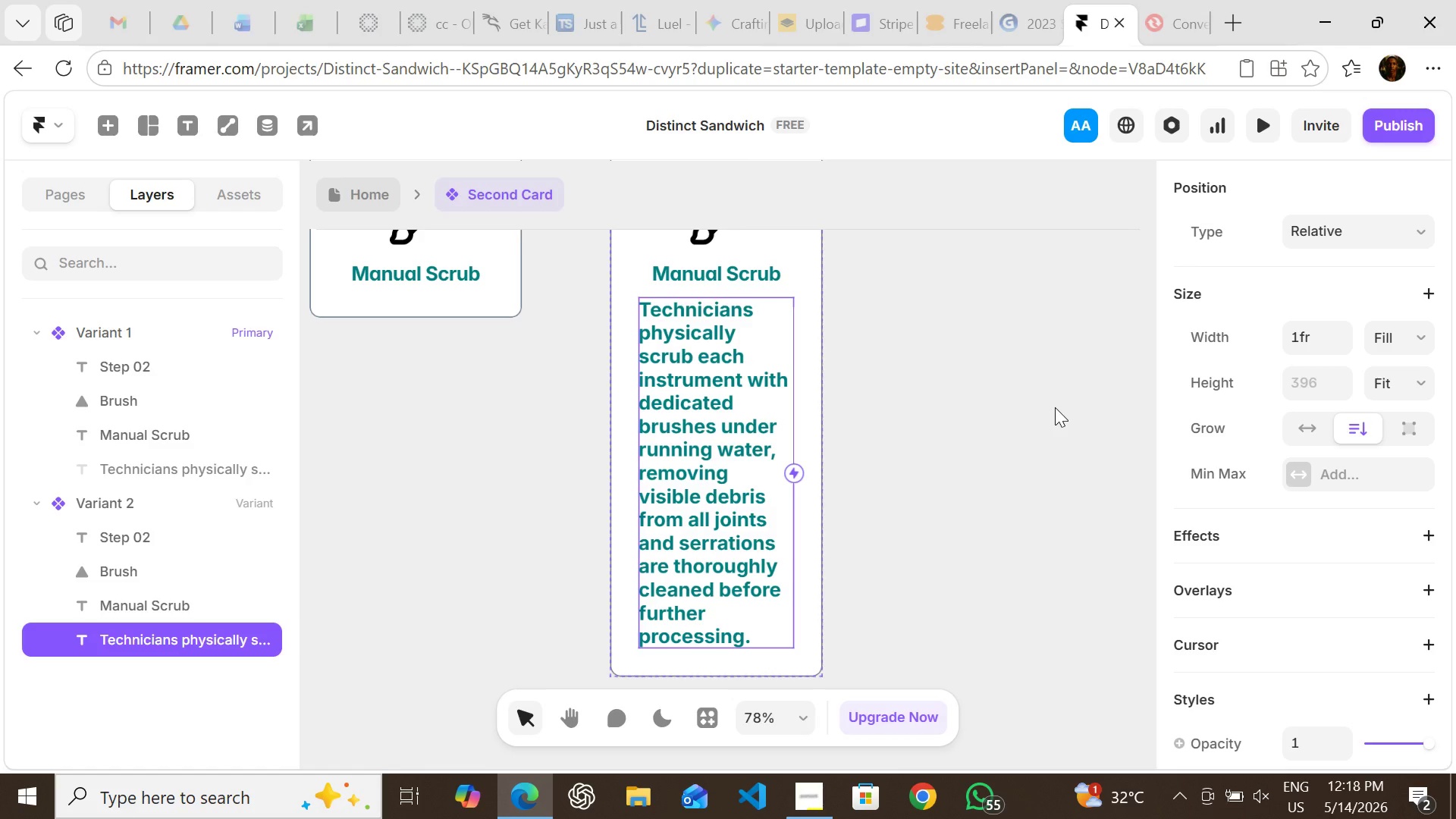 
wait(51.75)
 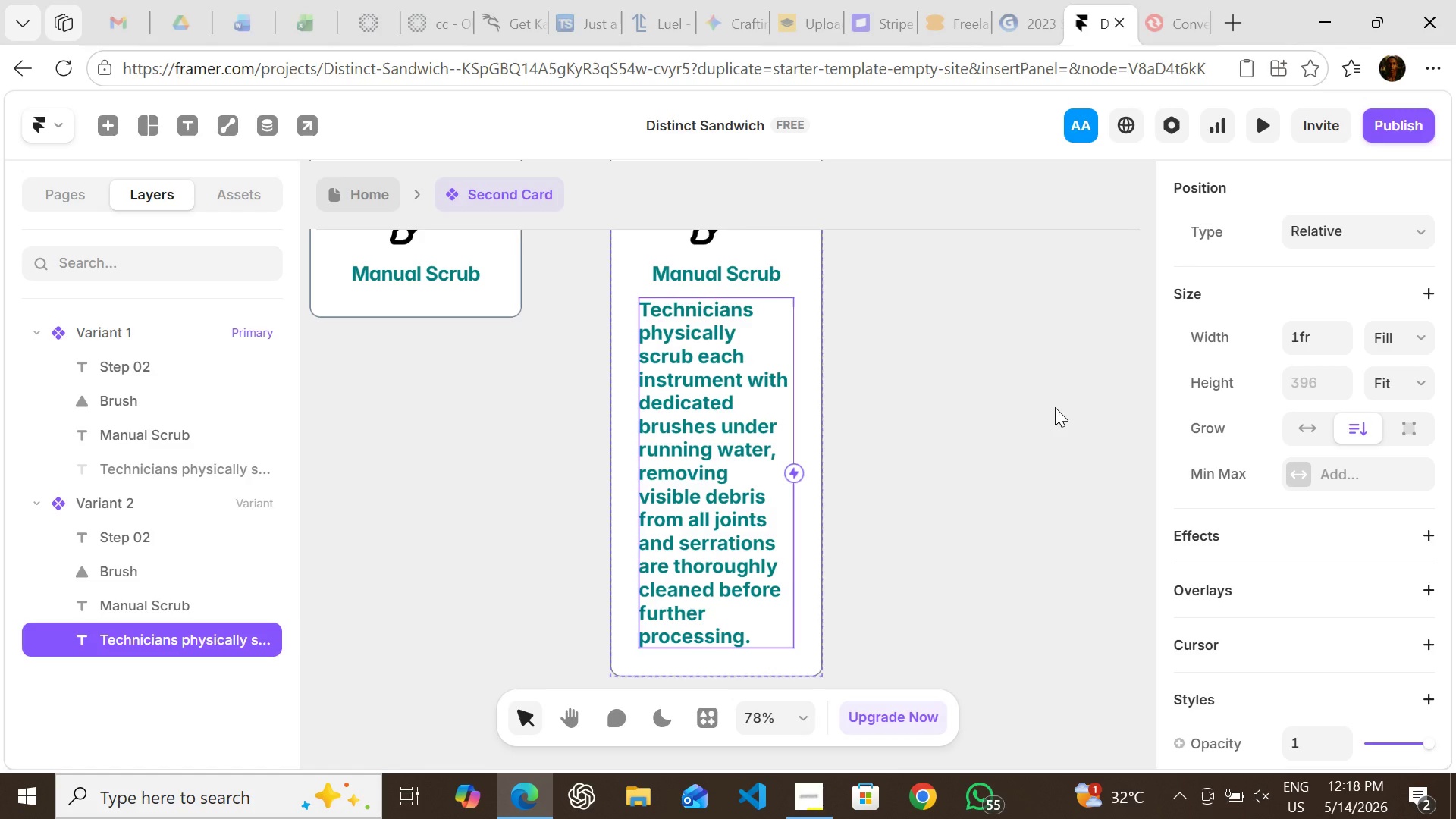 
left_click([353, 192])
 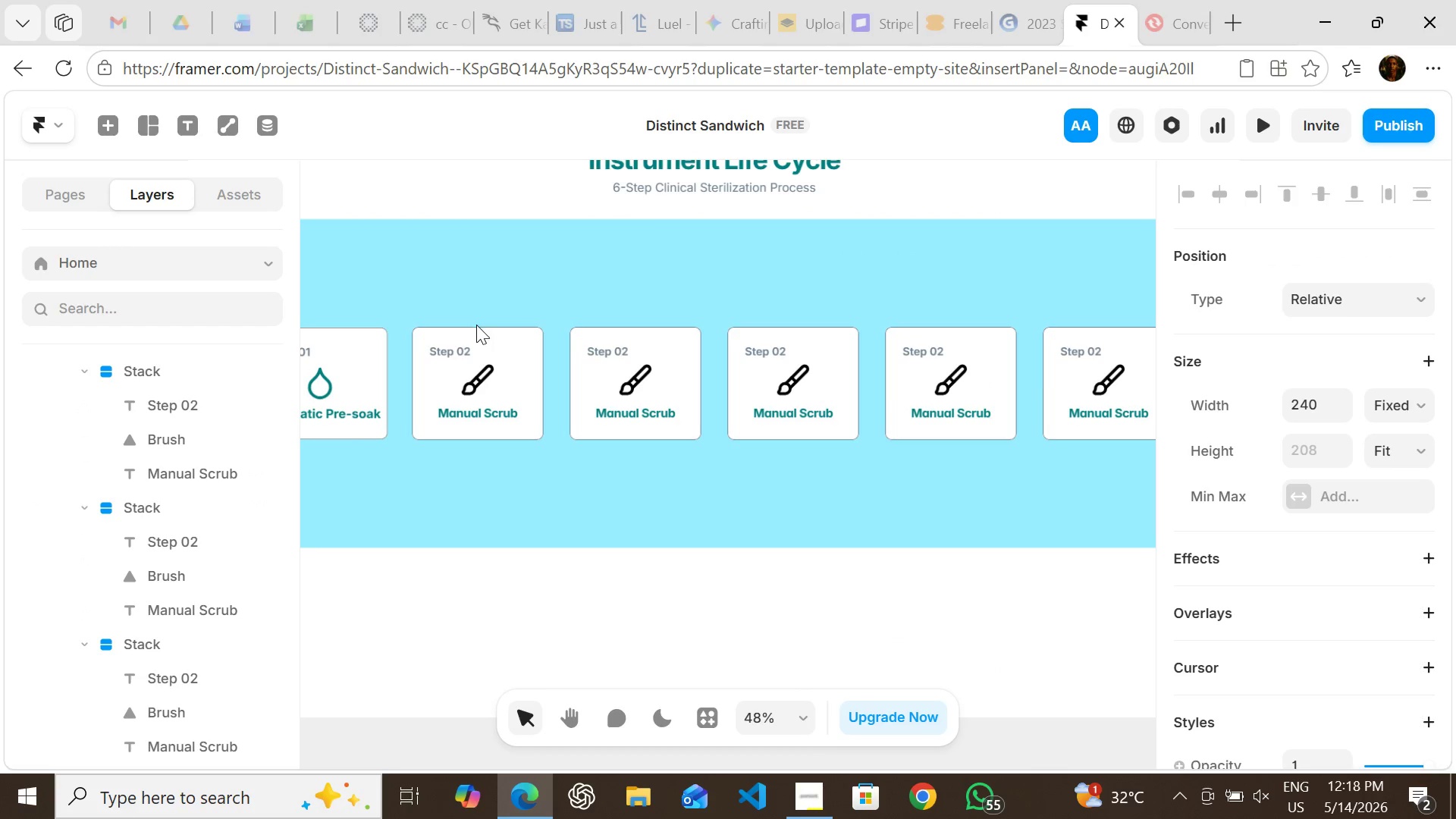 
left_click([365, 368])
 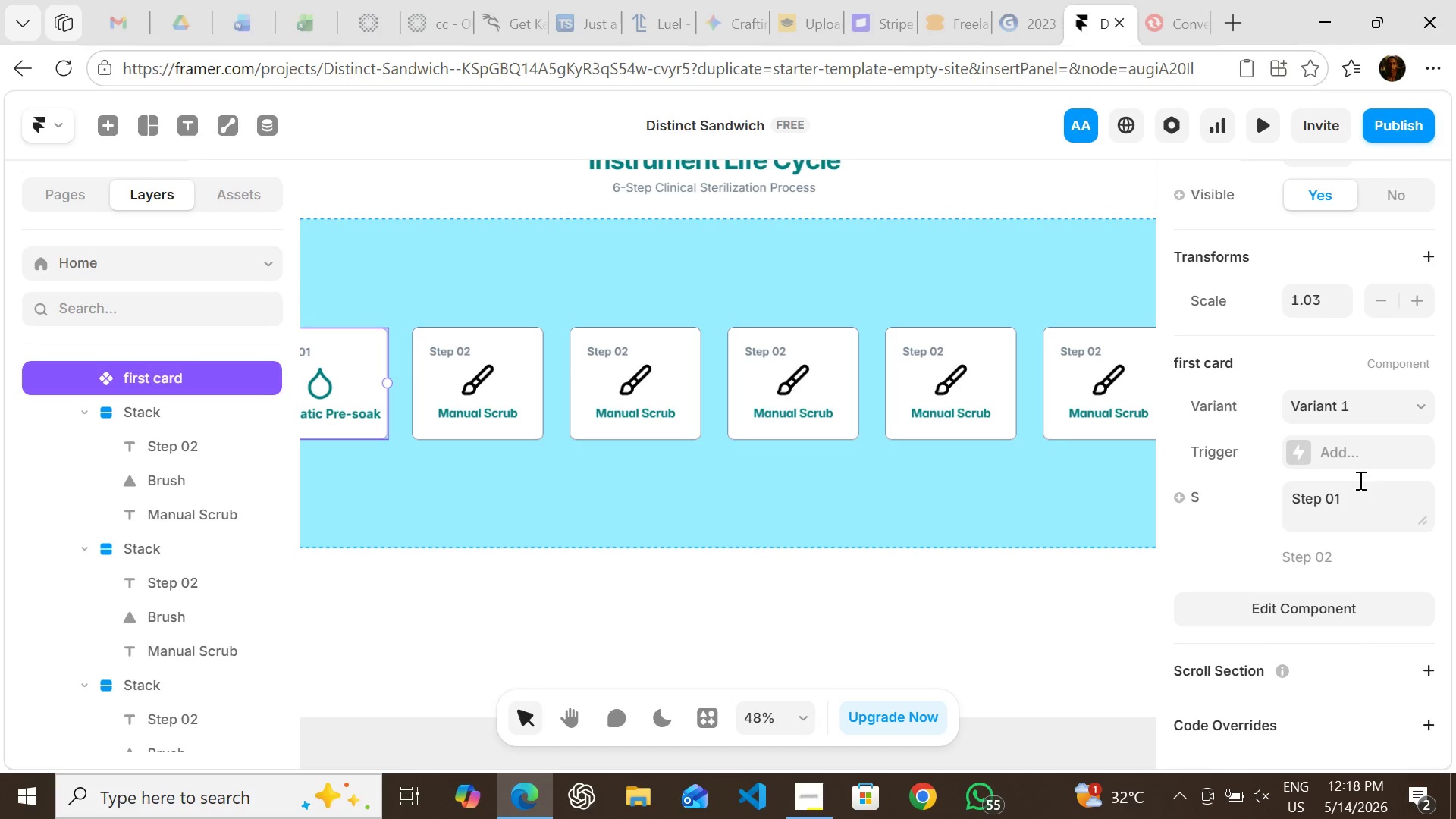 
wait(5.34)
 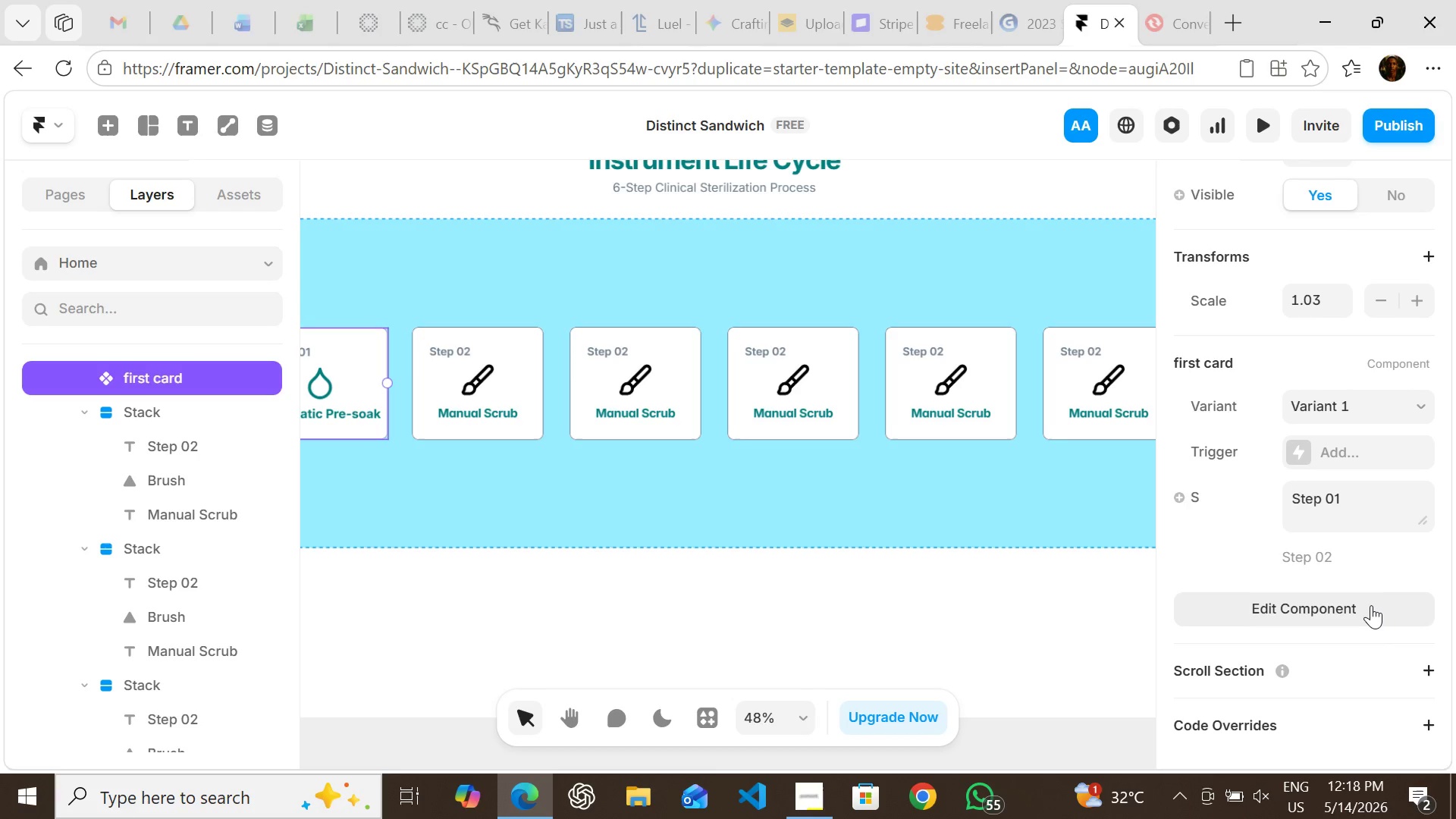 
left_click([1346, 393])
 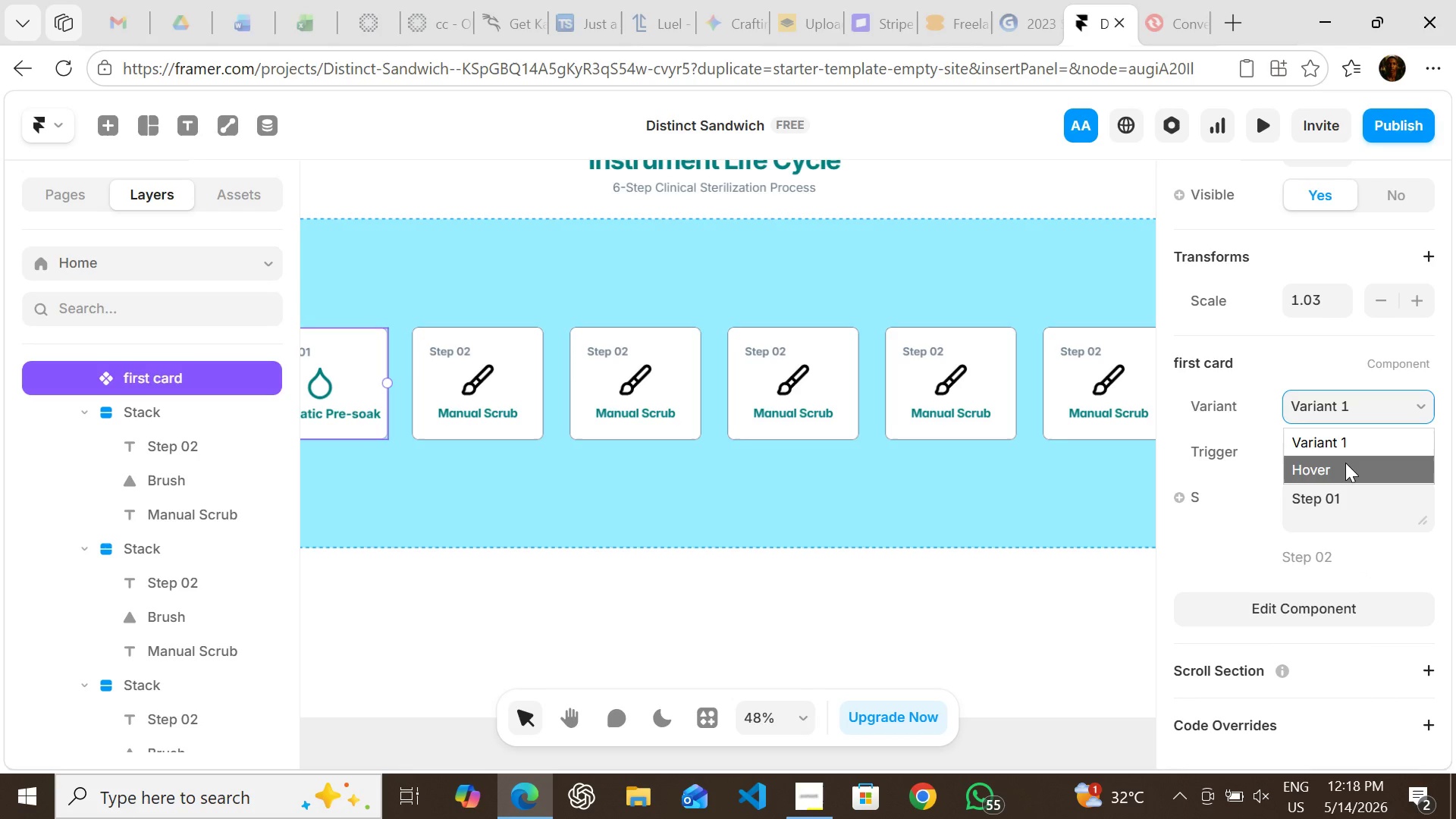 
left_click([1345, 463])
 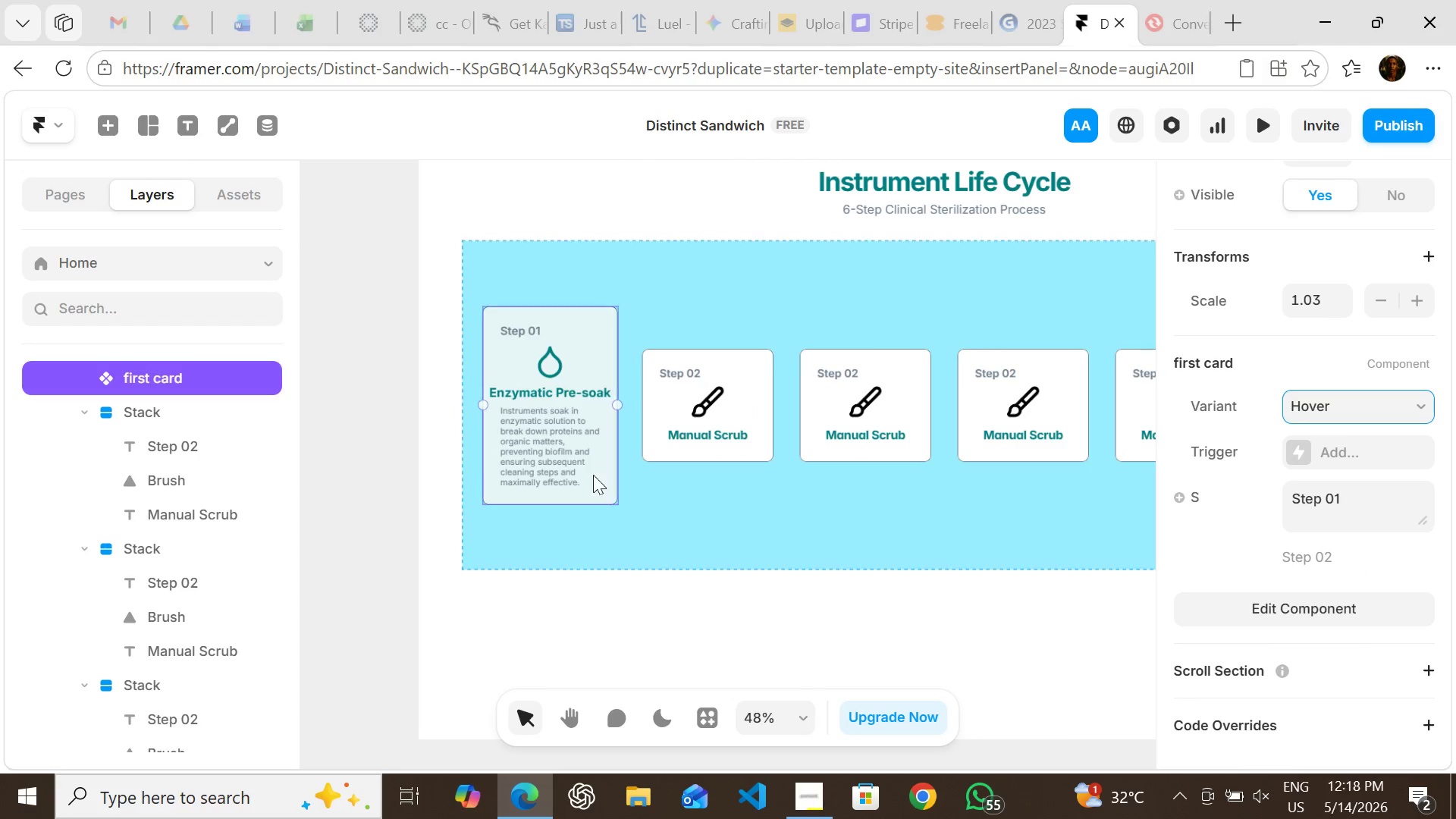 
double_click([524, 454])
 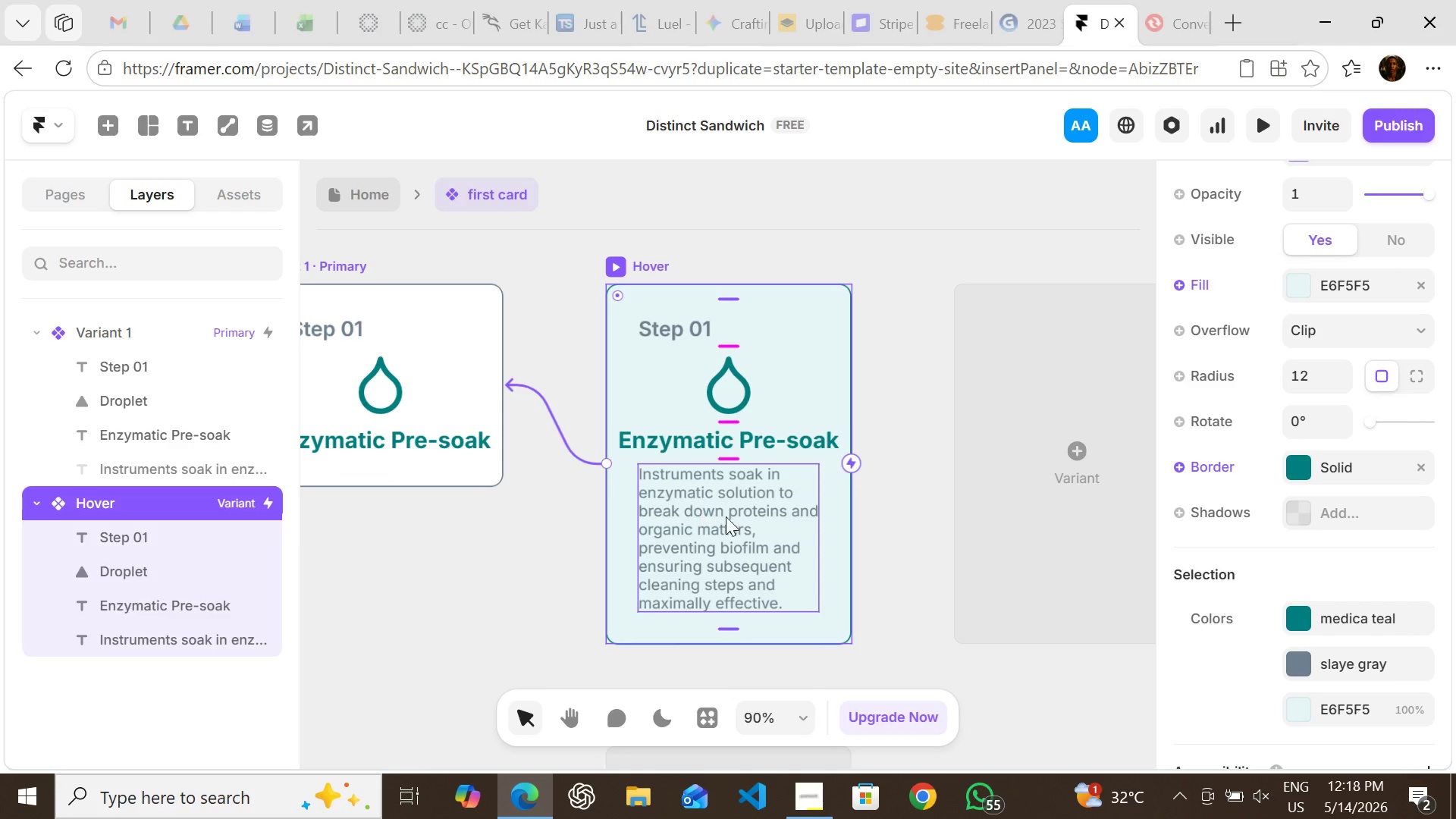 
left_click([733, 519])
 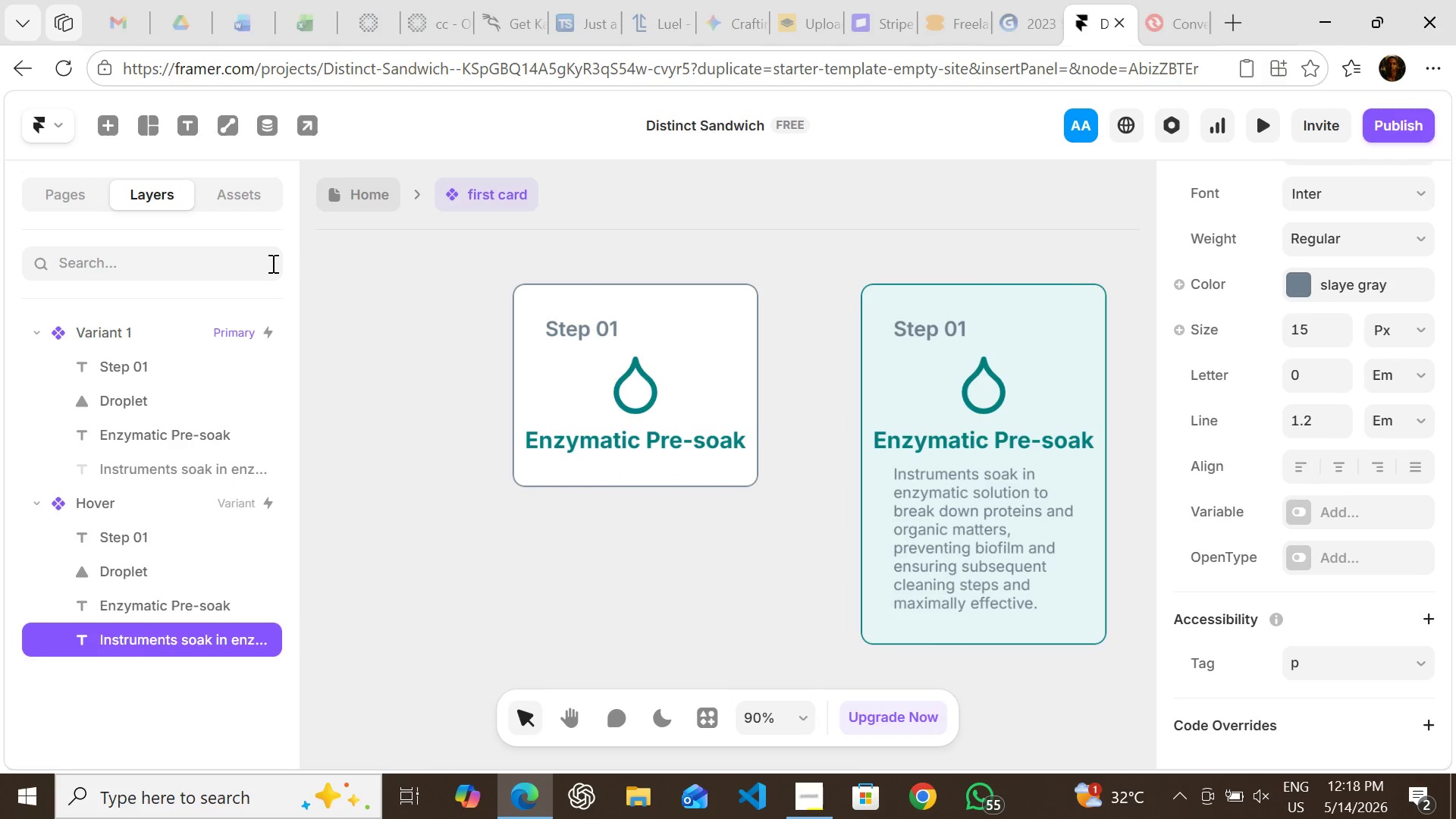 
left_click([353, 190])
 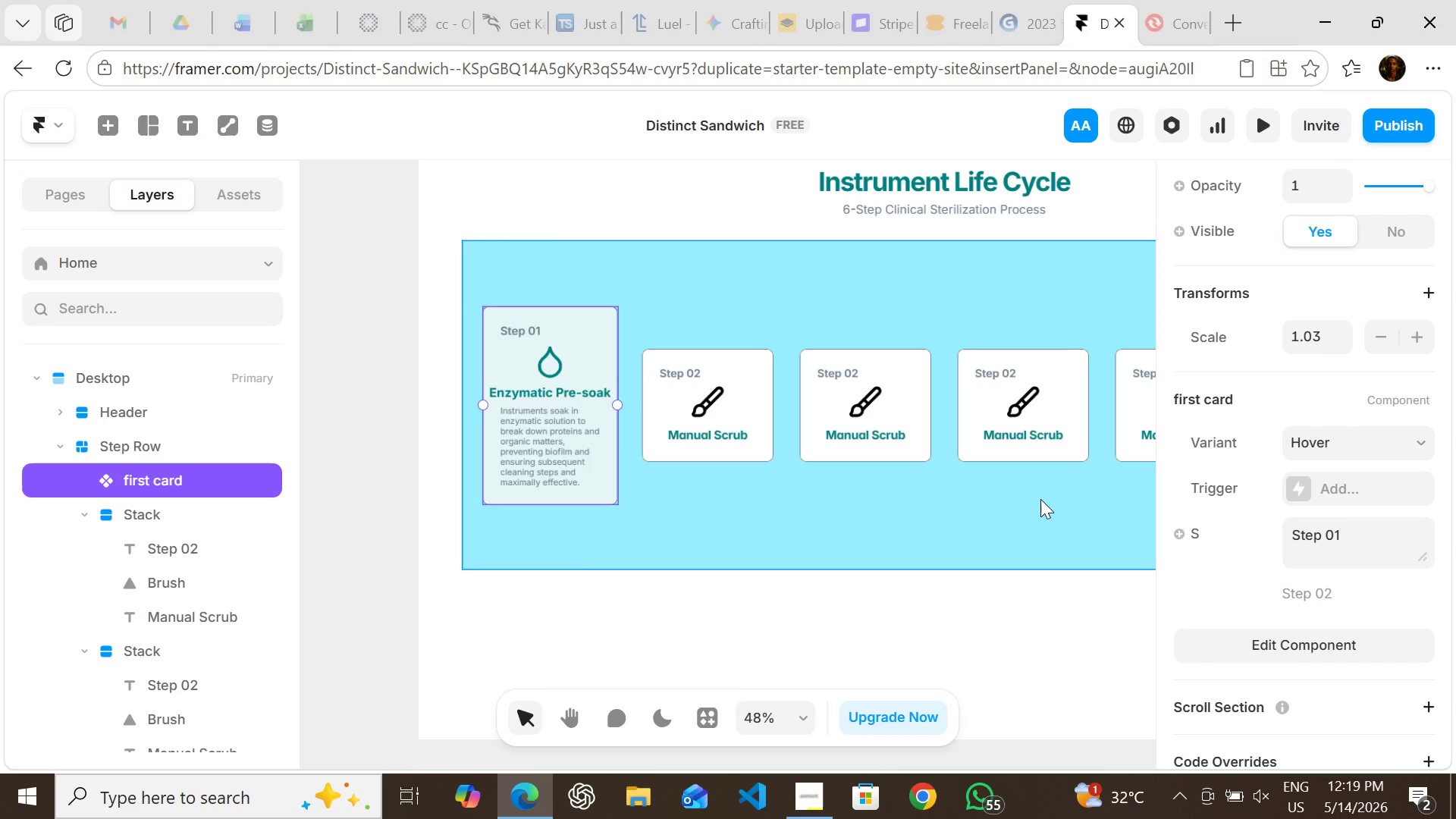 
wait(7.86)
 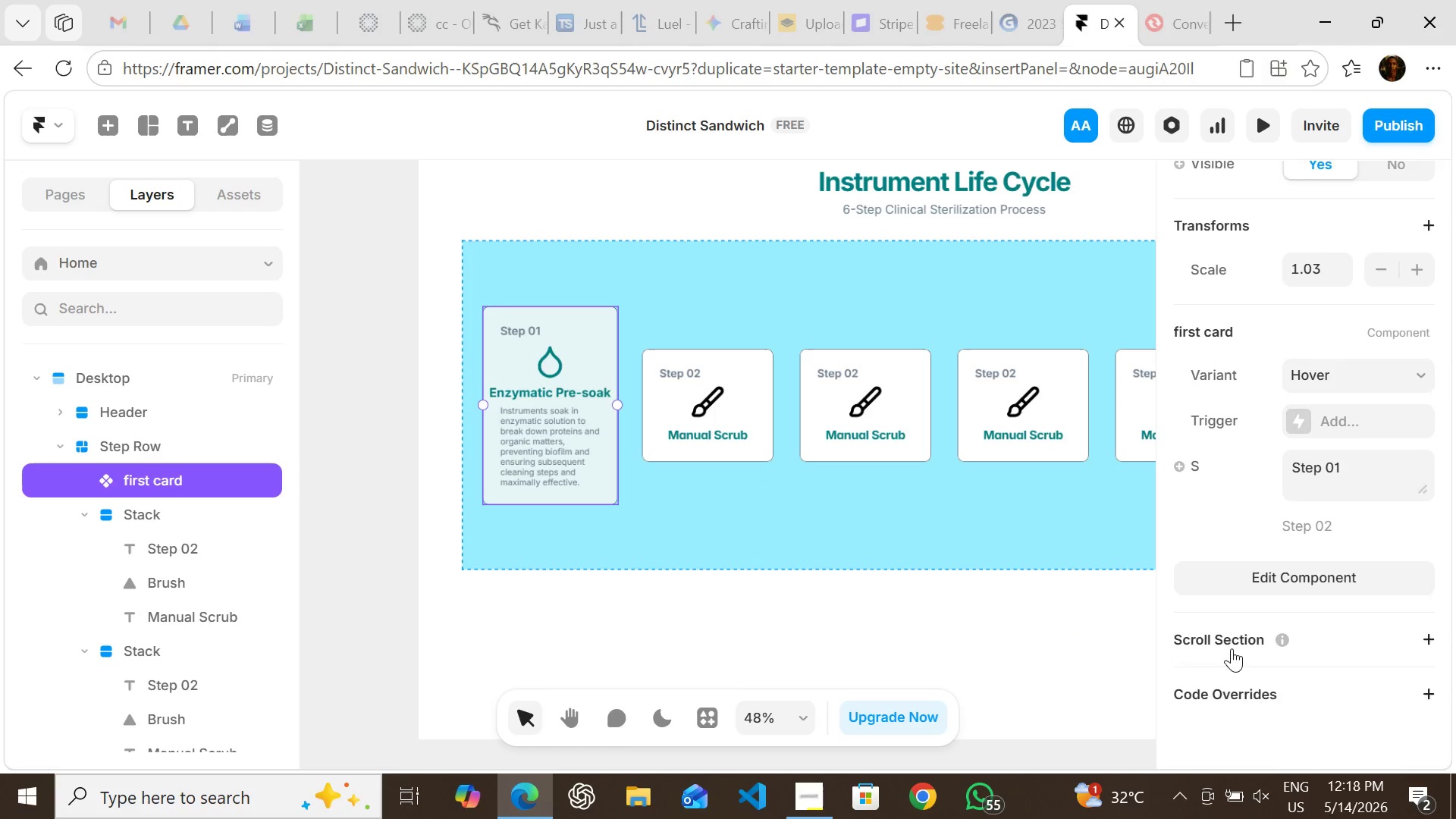 
left_click([1075, 404])
 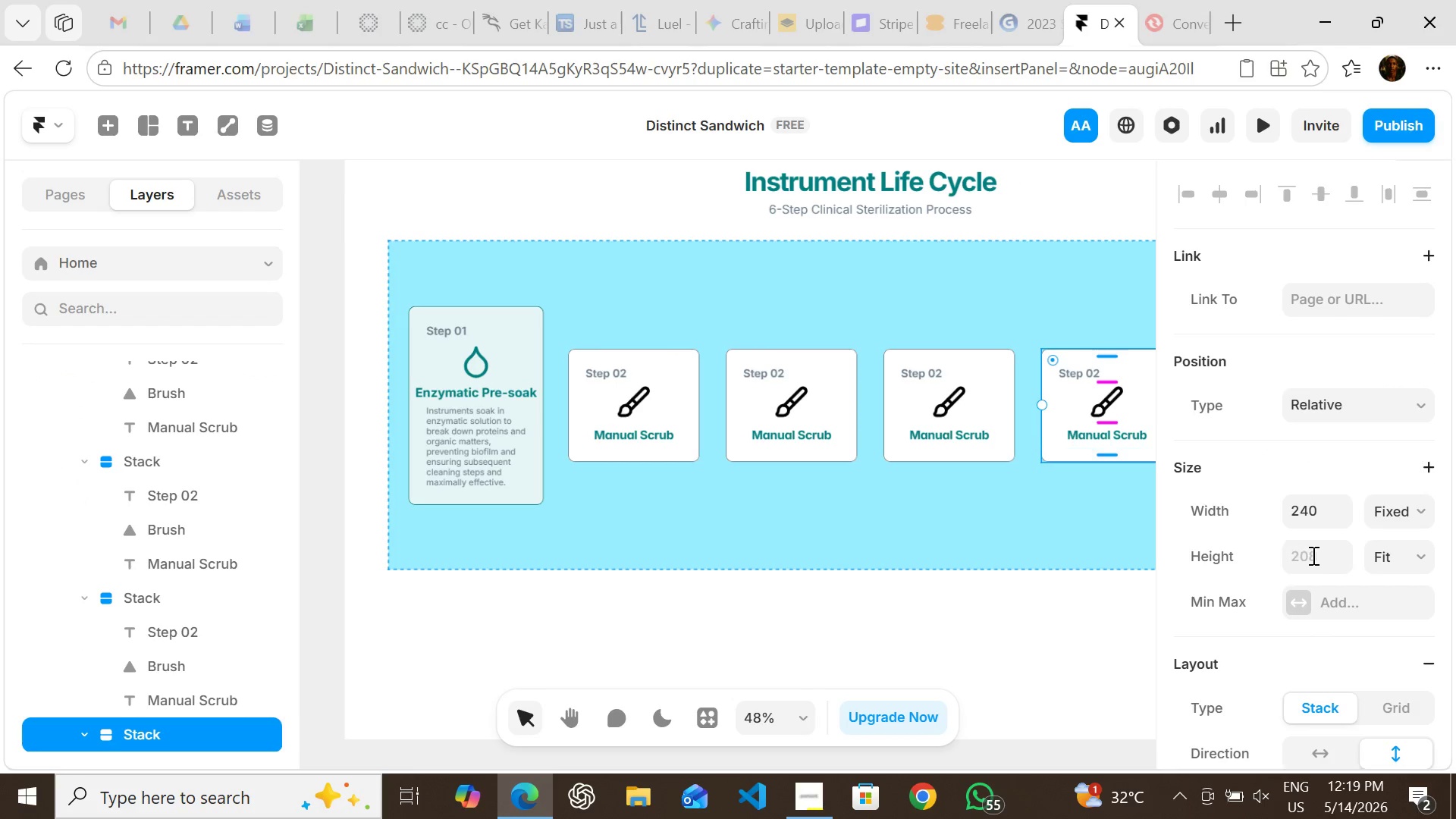 
mouse_move([1309, 539])
 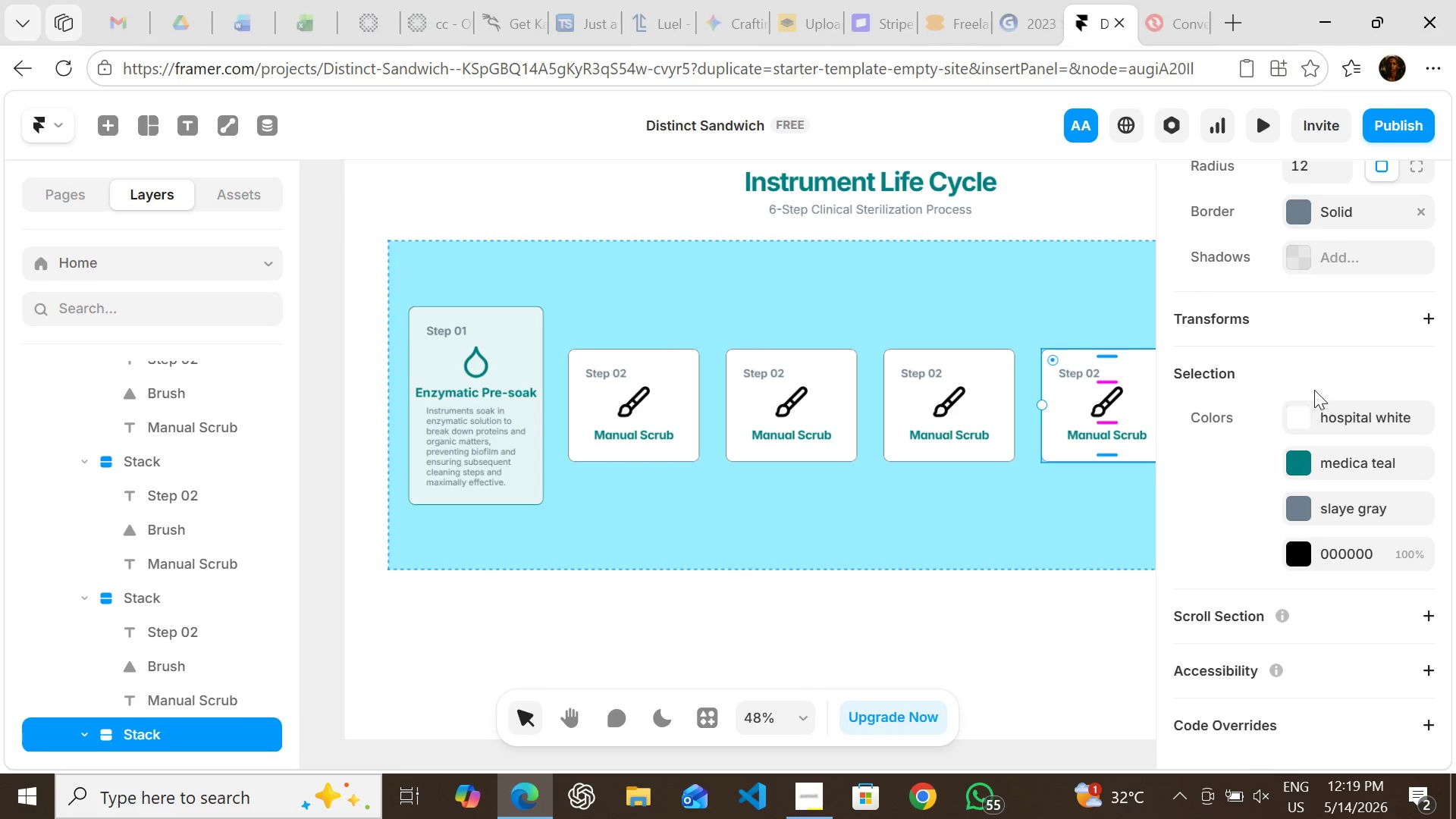 
left_click([1022, 635])
 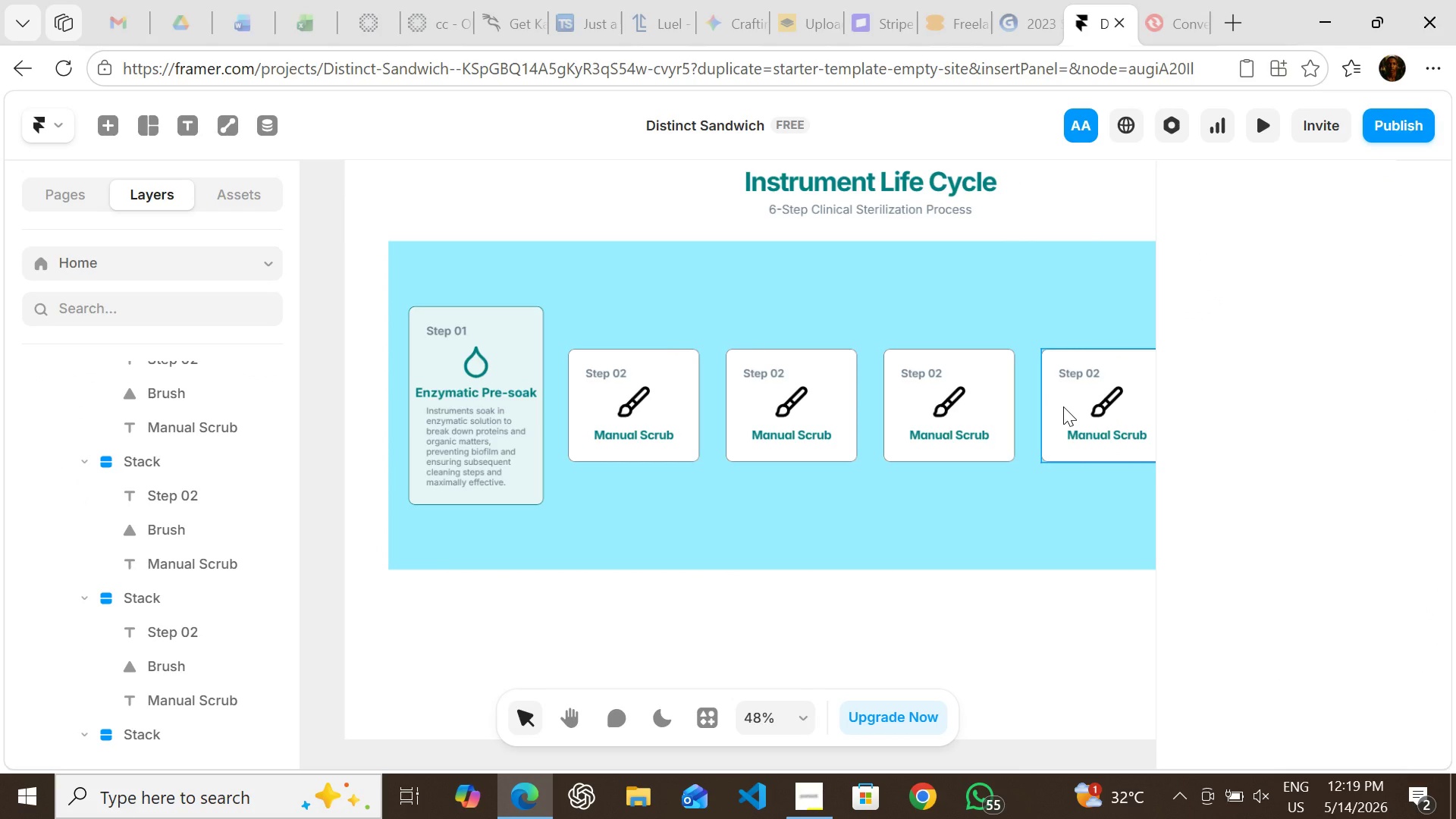 
left_click([1063, 406])
 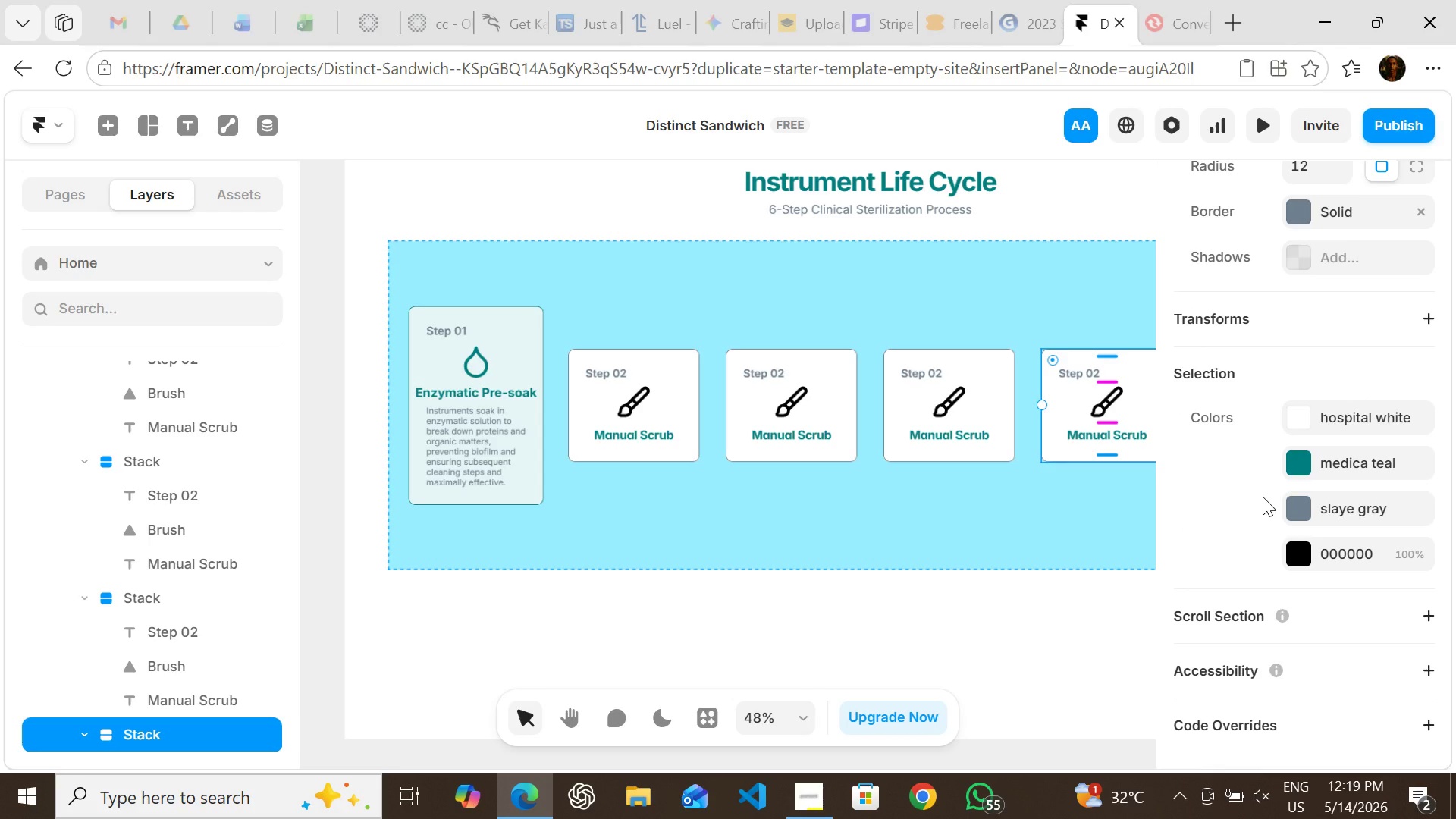 
wait(7.67)
 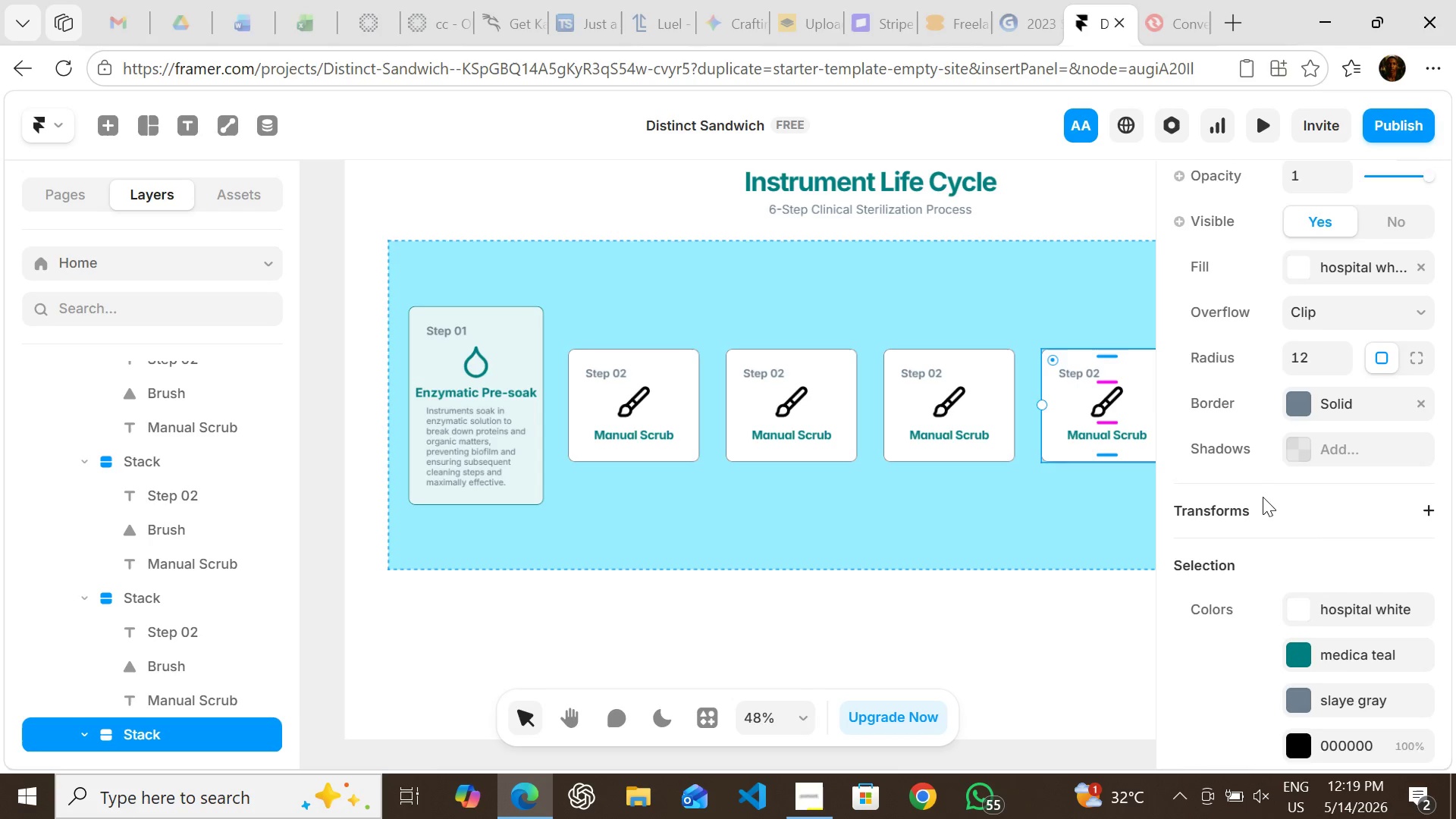 
double_click([1072, 415])
 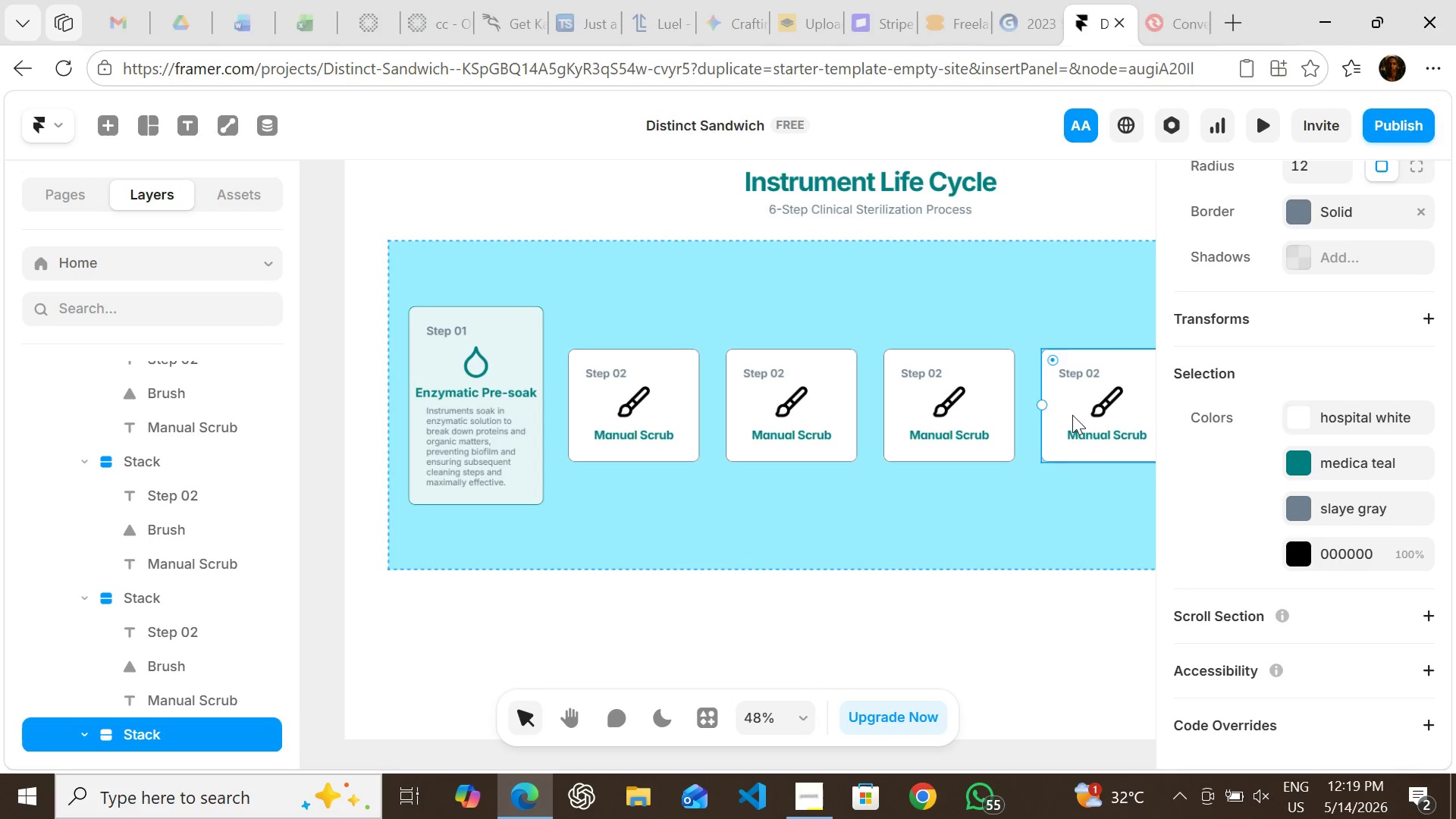 
double_click([1072, 415])
 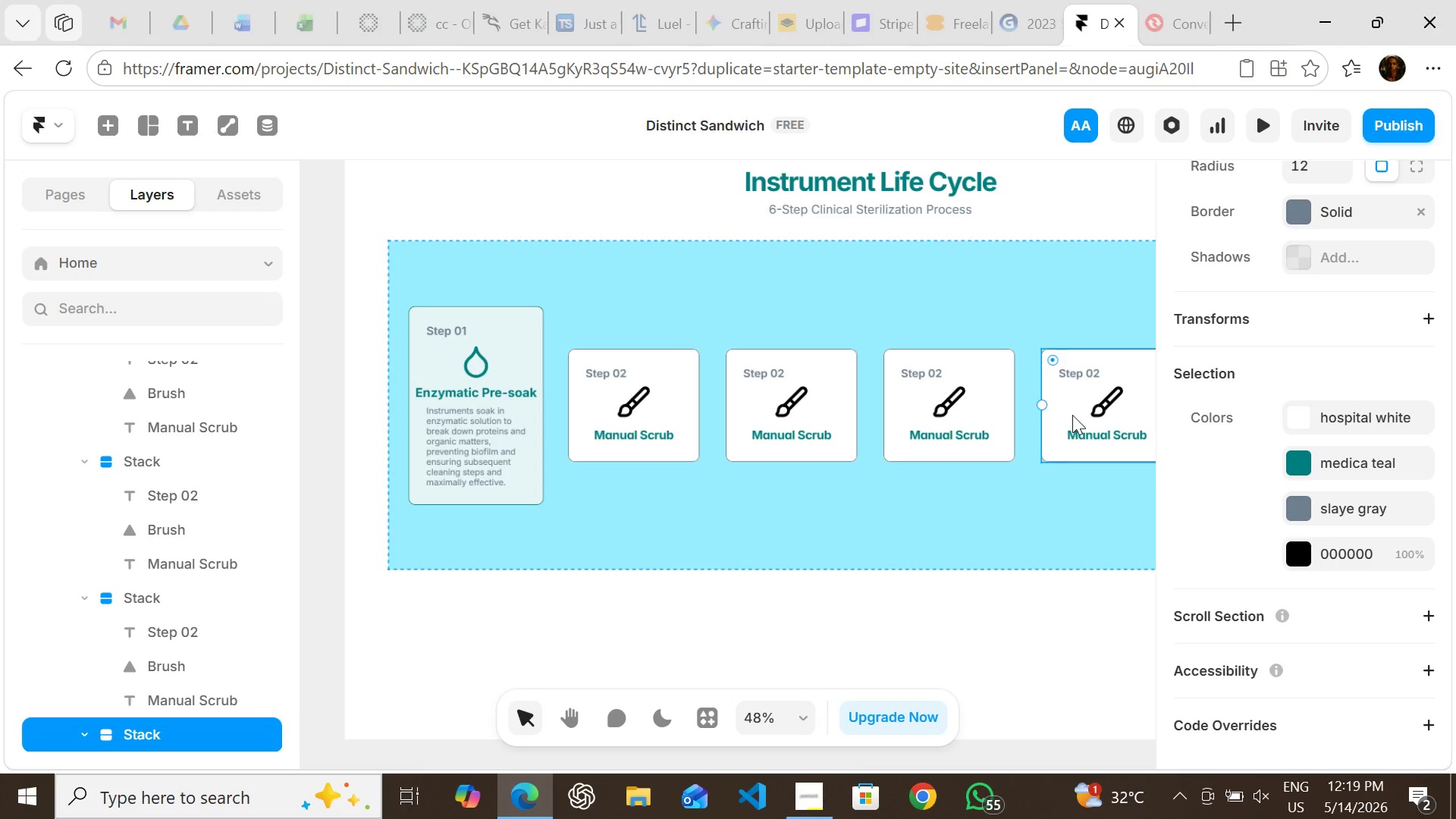 
triple_click([1072, 415])
 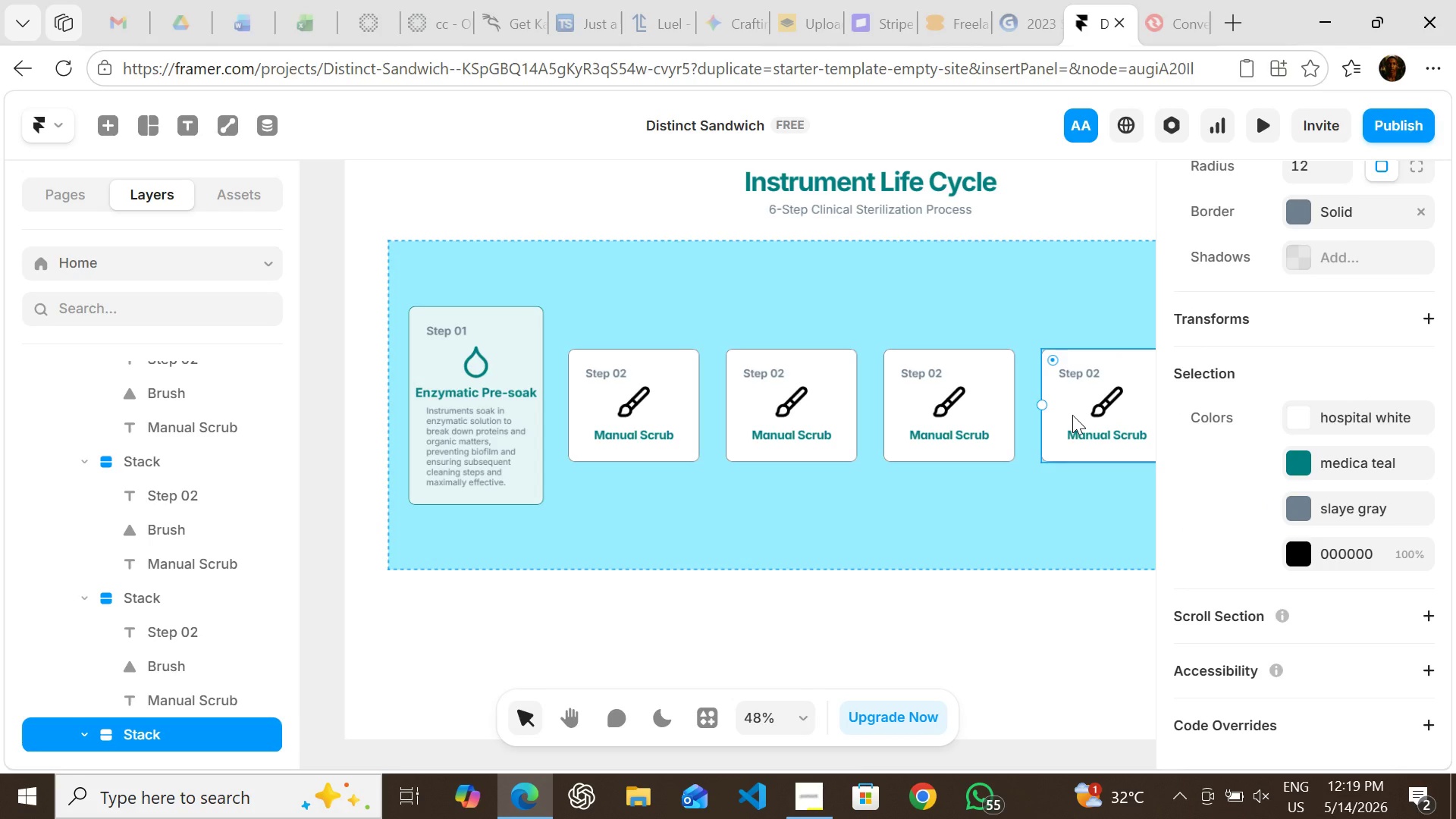 
triple_click([1072, 415])
 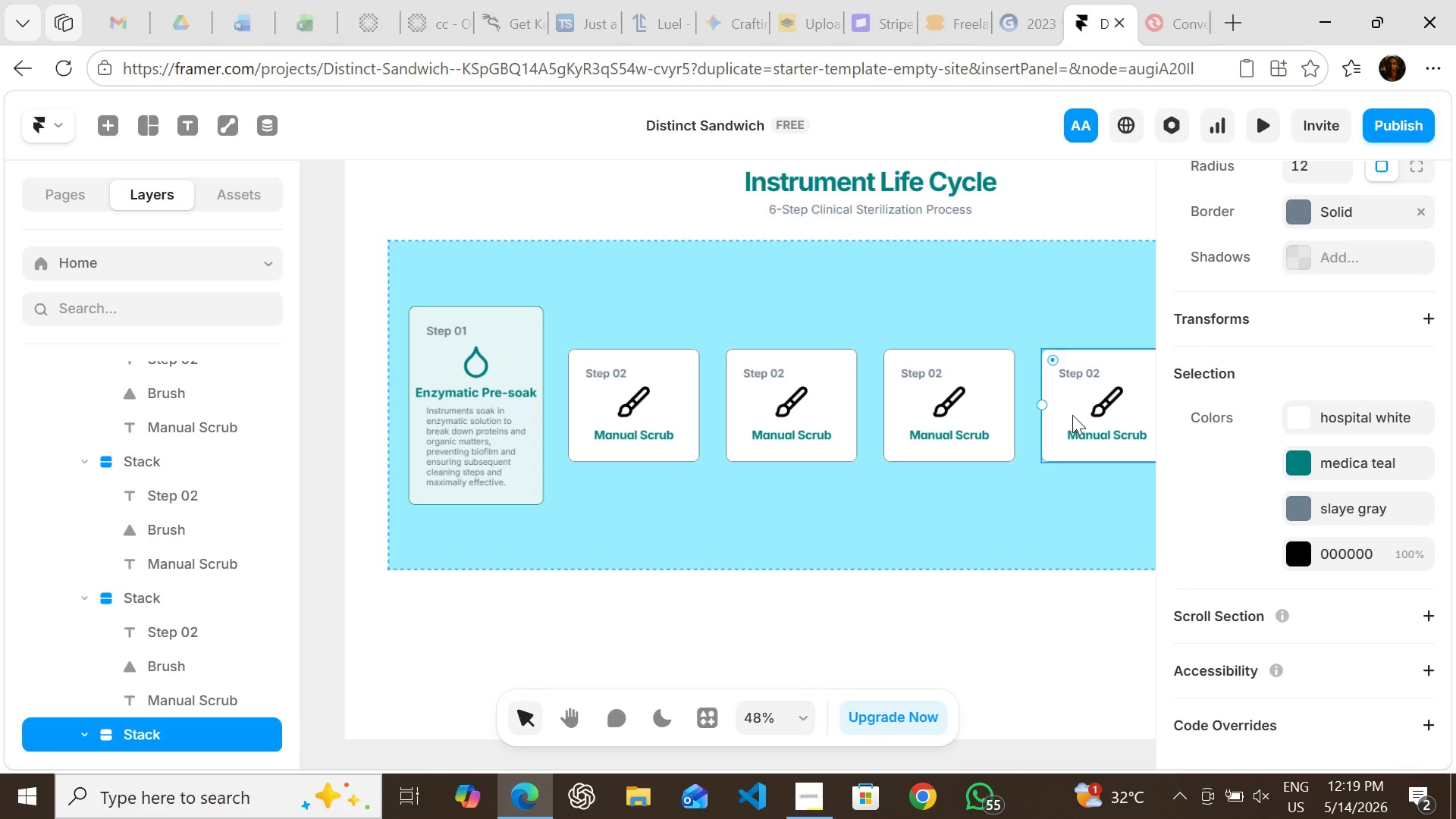 
triple_click([1072, 415])
 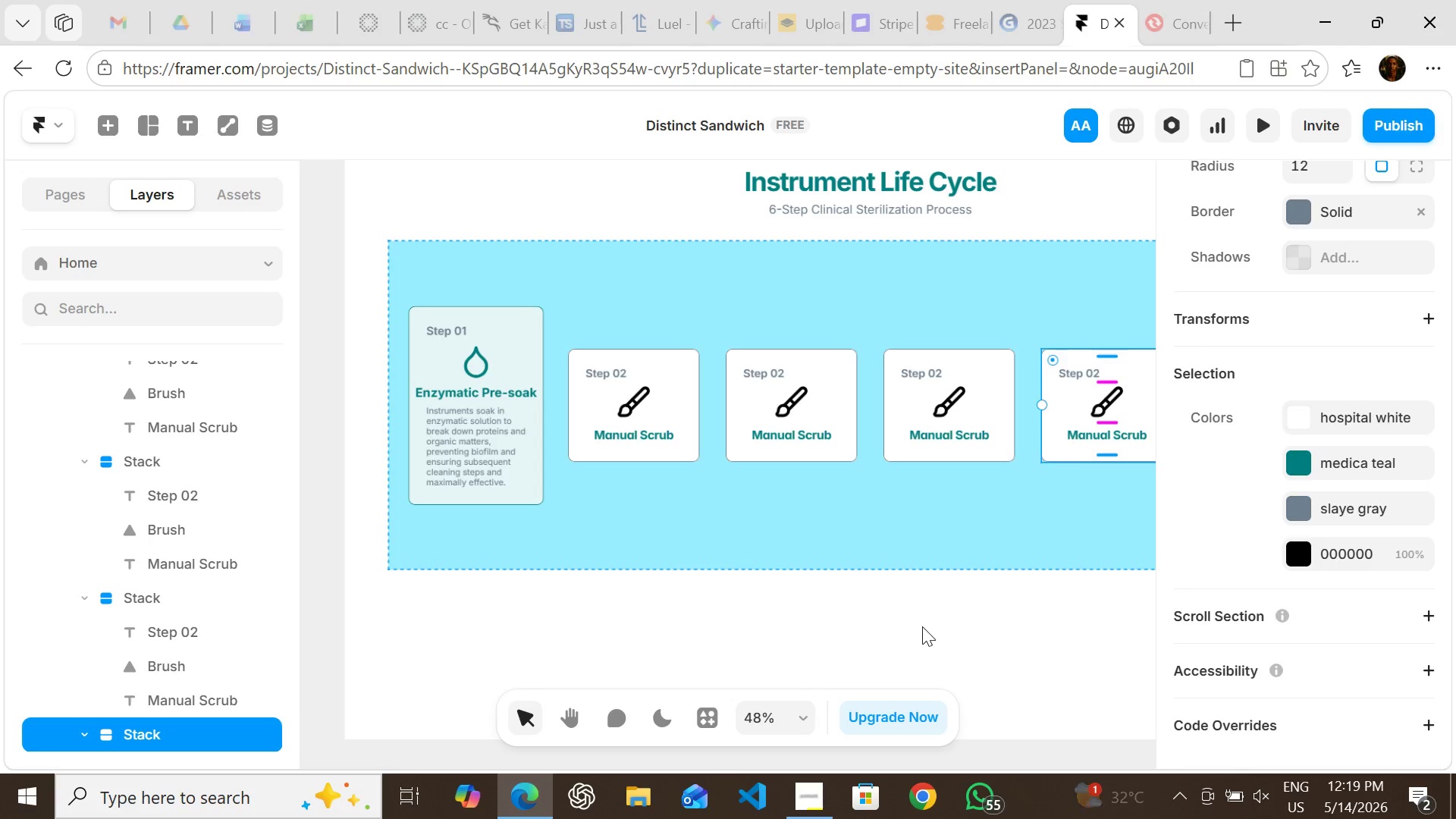 
left_click([922, 626])
 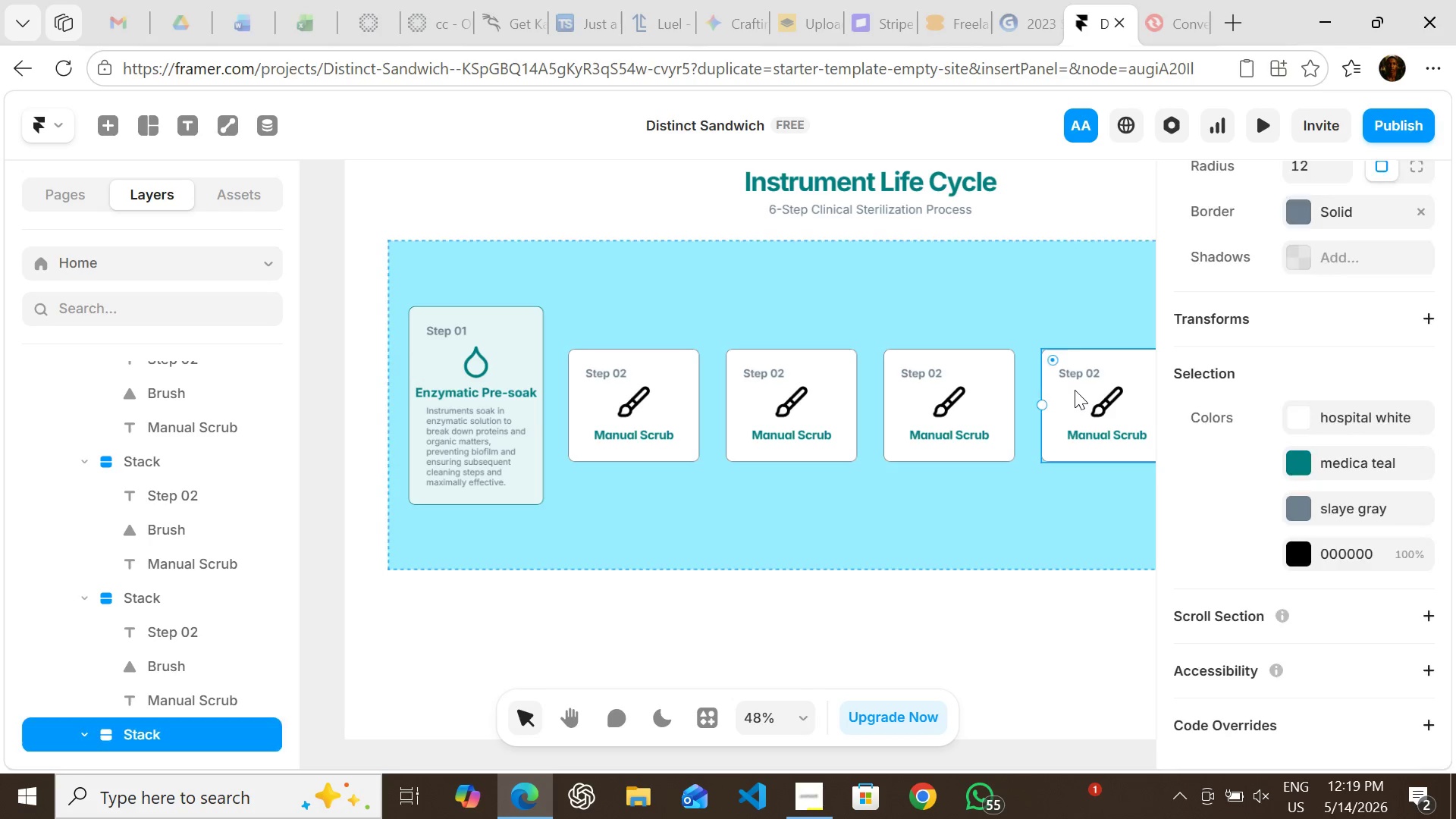 
double_click([1075, 390])
 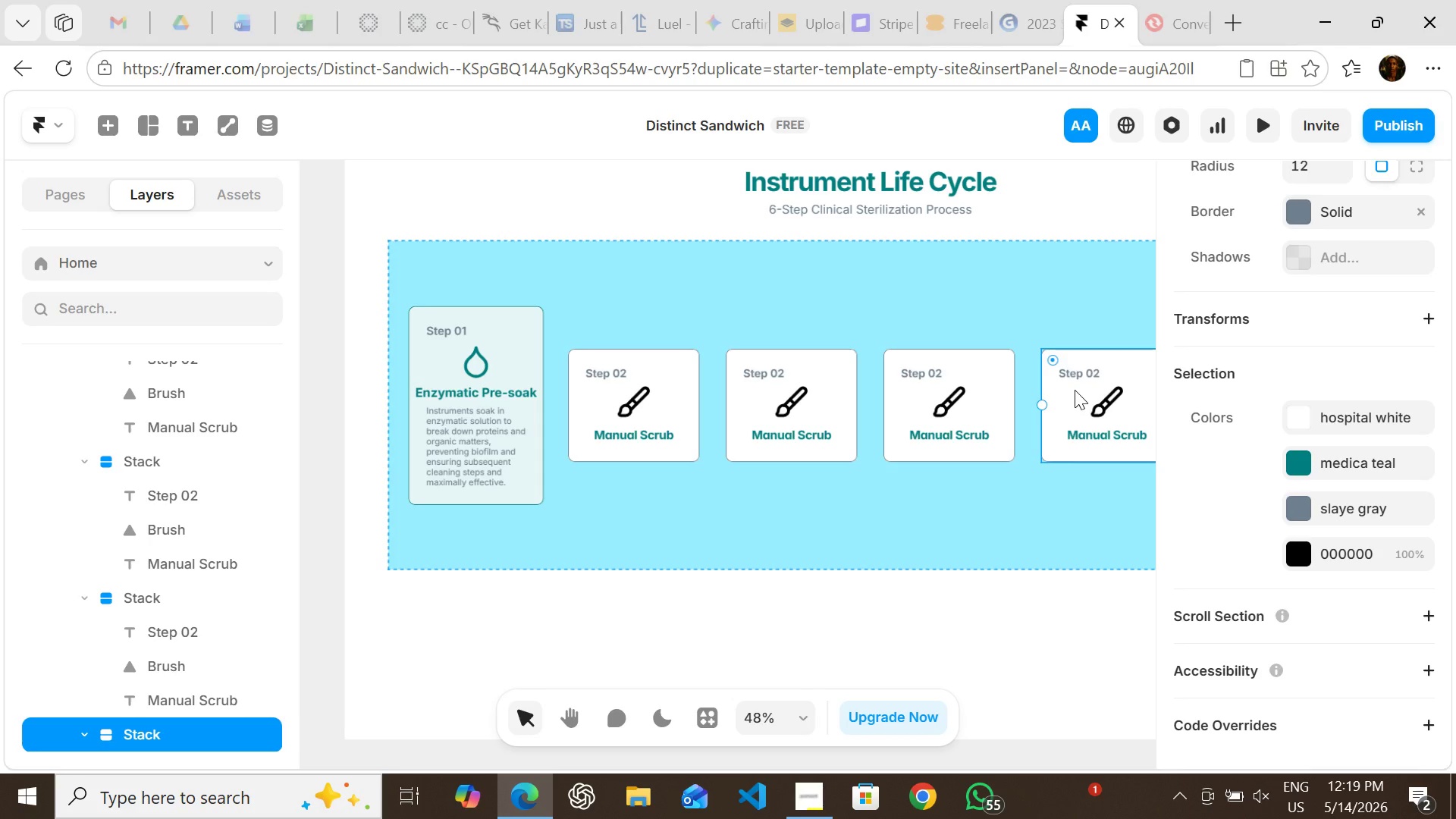 
triple_click([1075, 390])
 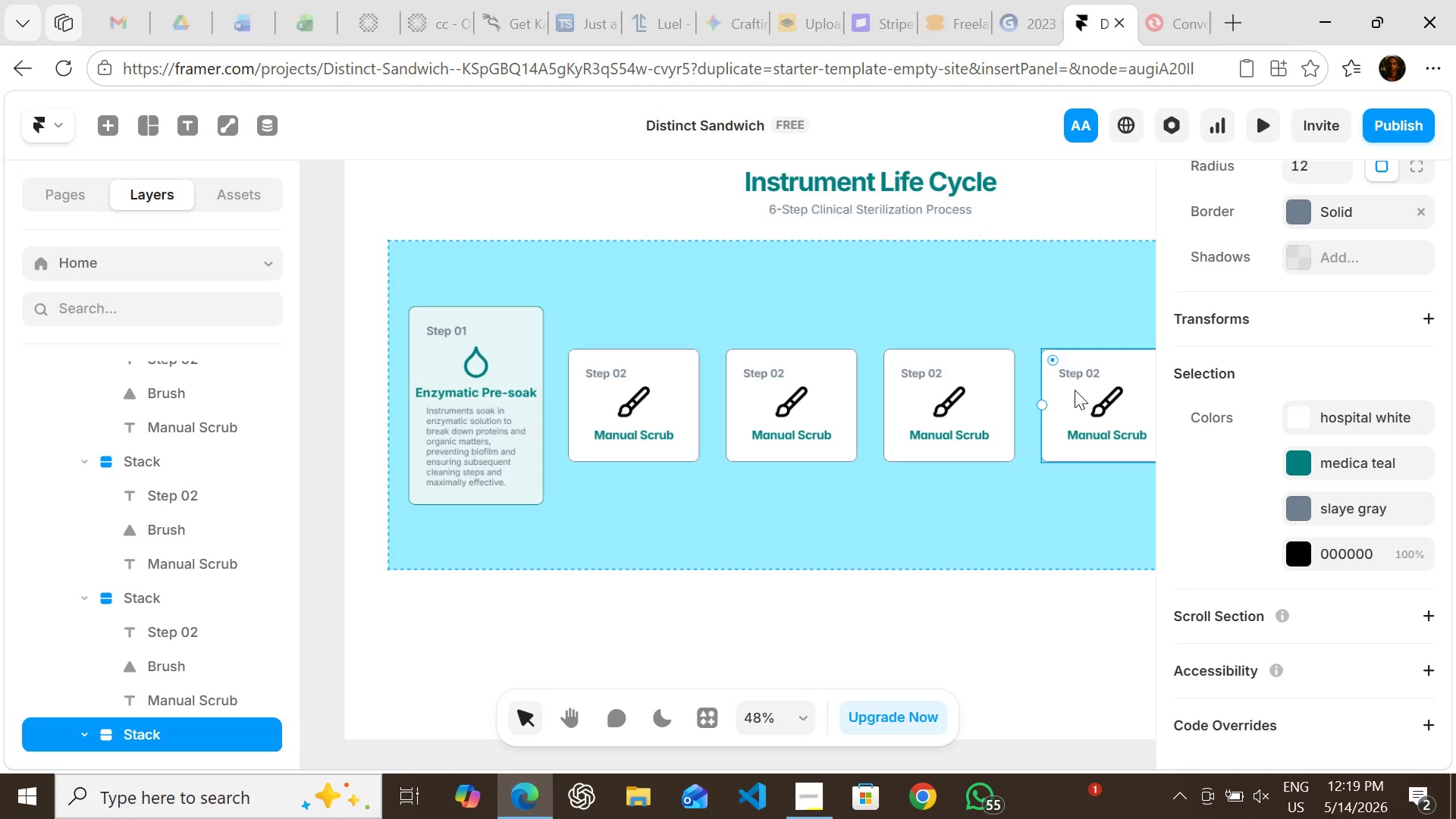 
triple_click([1075, 390])
 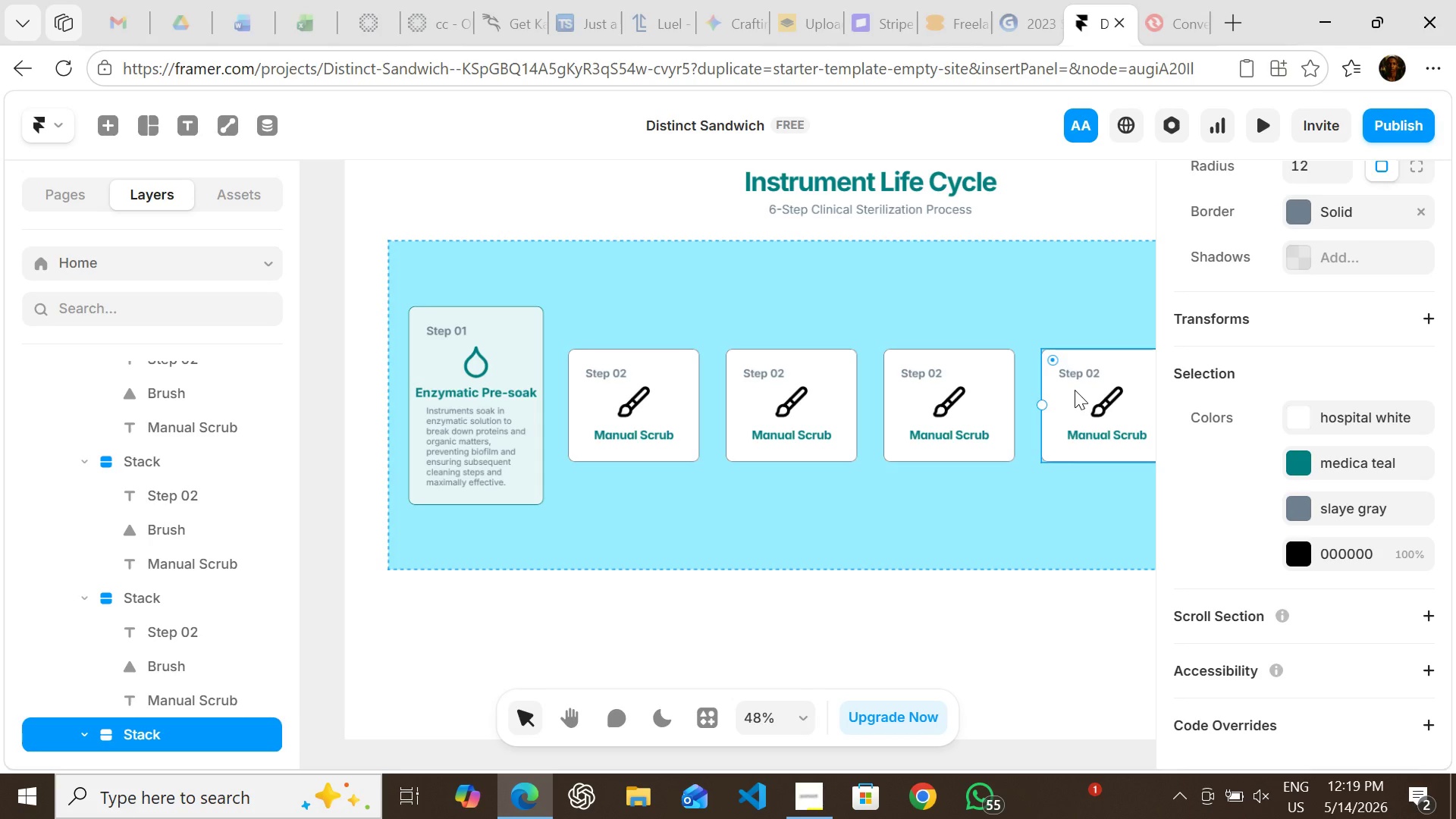 
triple_click([1075, 390])
 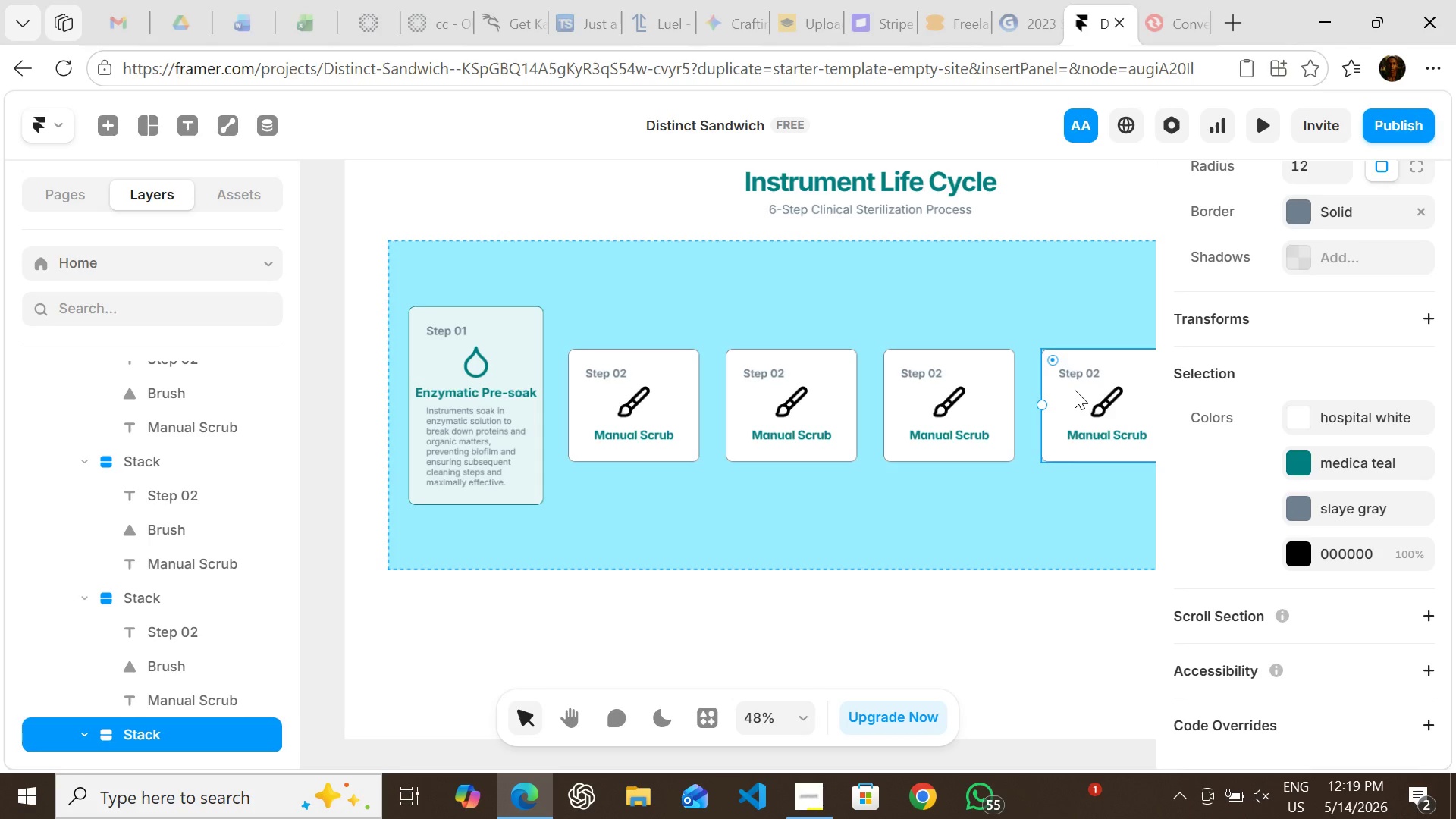 
triple_click([1075, 390])
 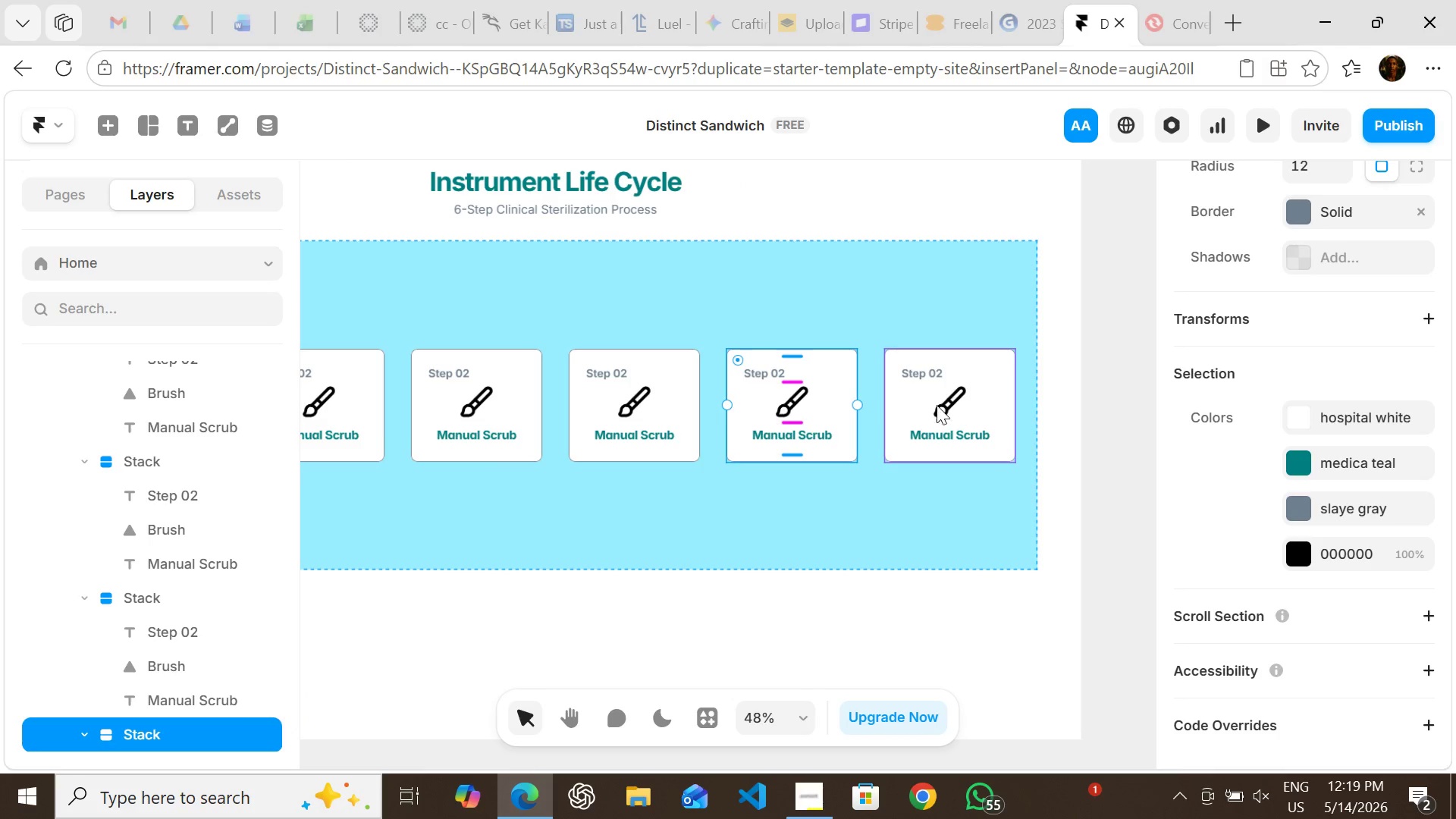 
left_click([914, 405])
 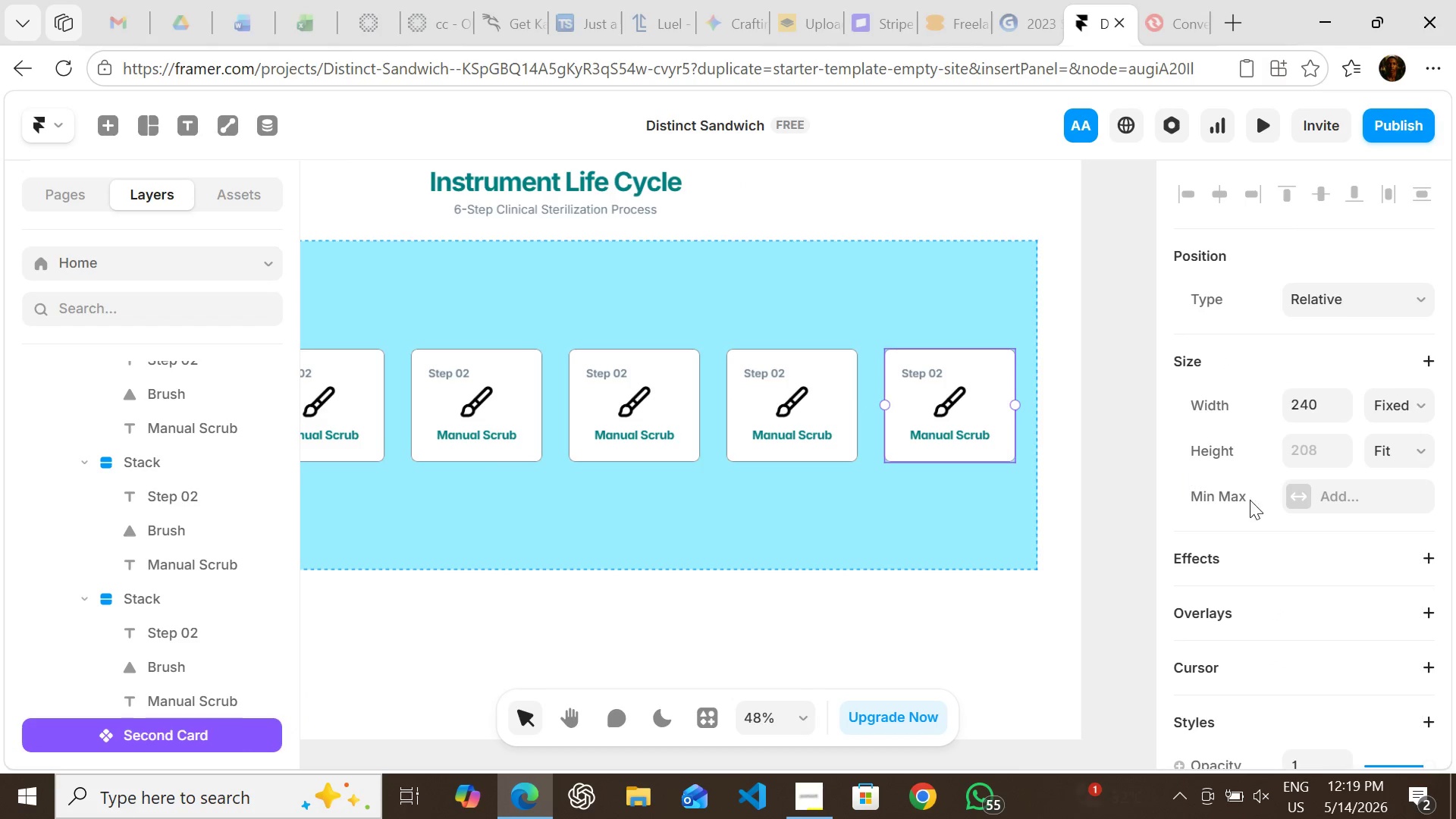 
mouse_move([1296, 538])
 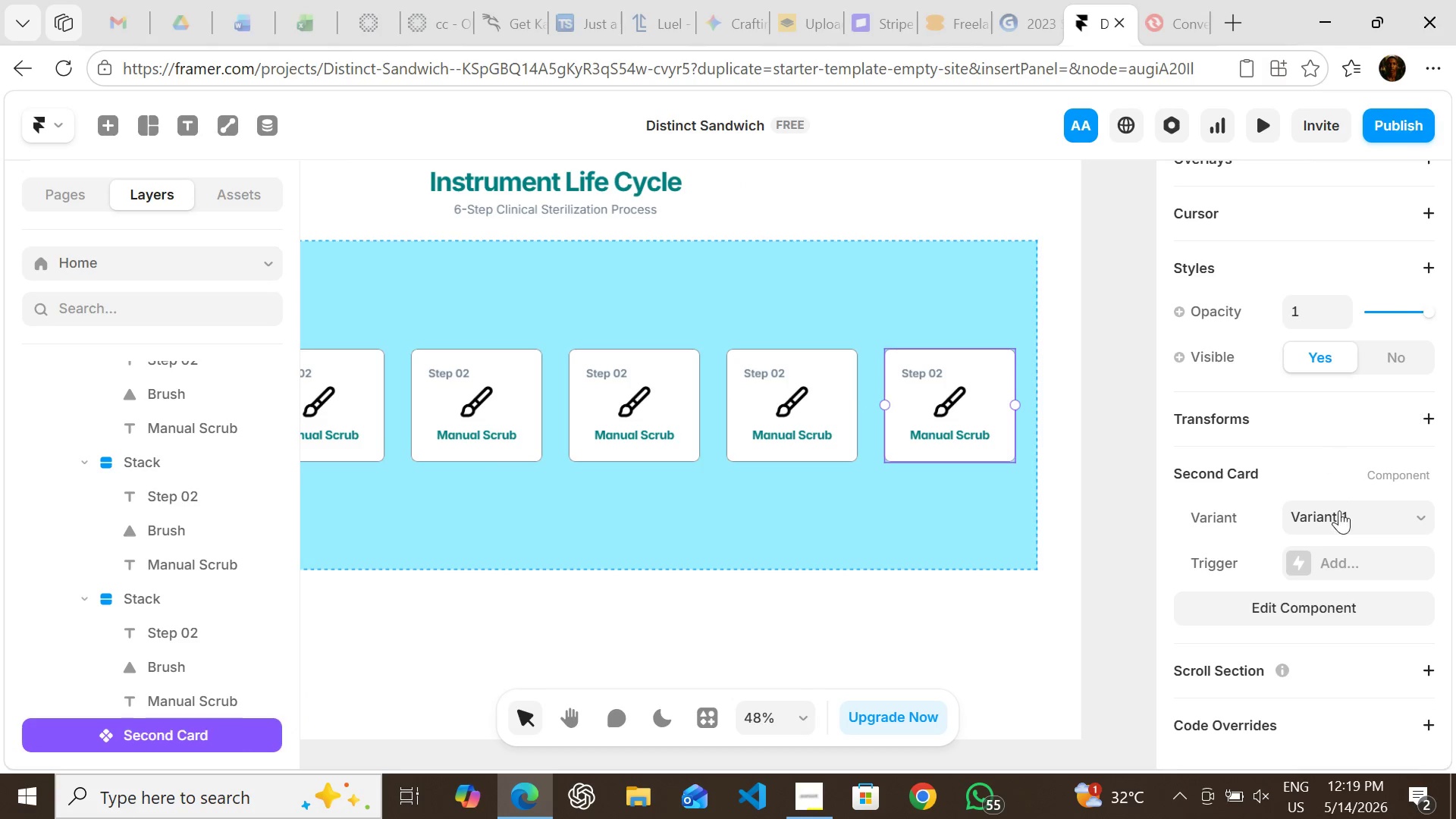 
left_click([1339, 515])
 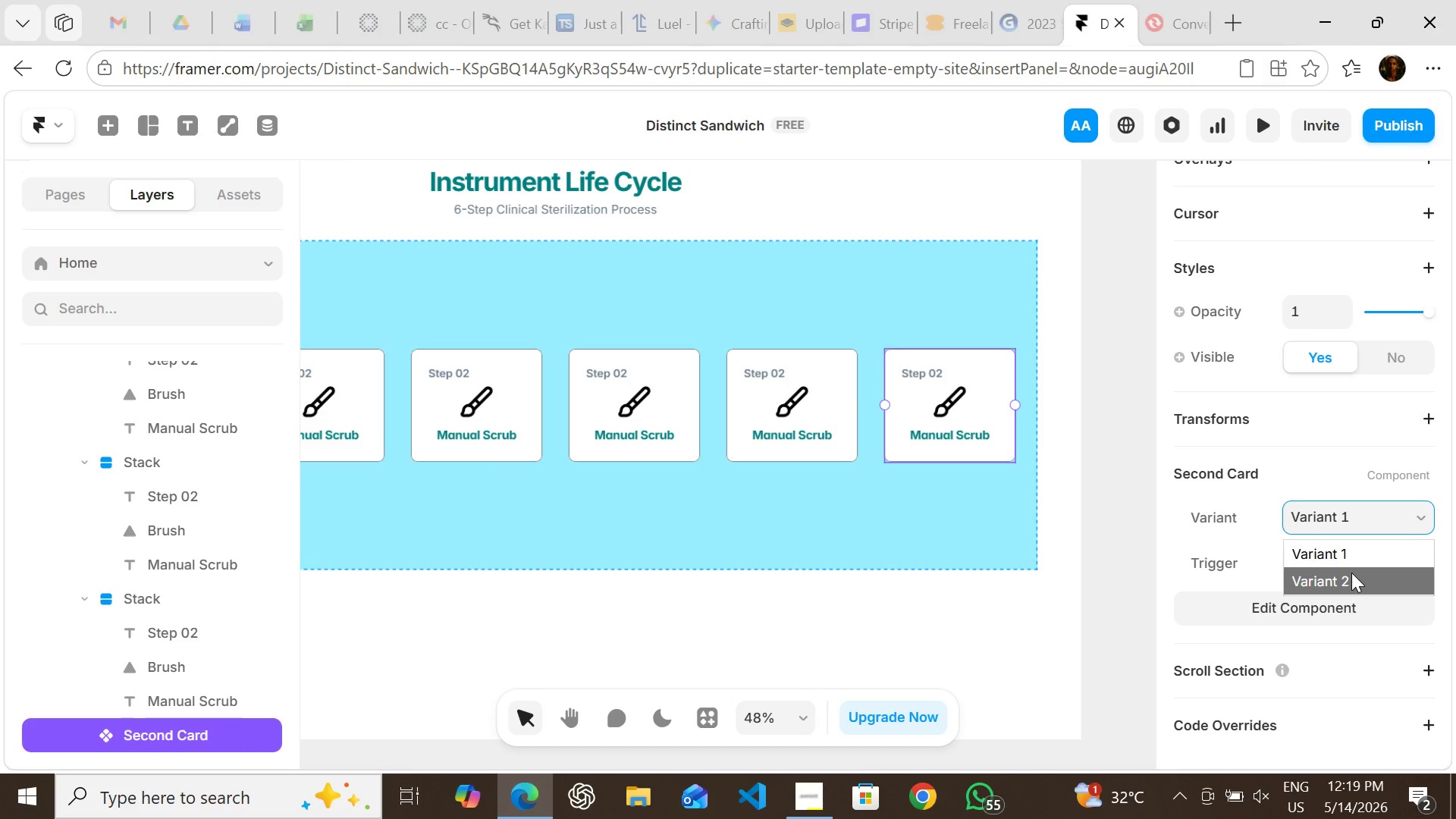 
left_click([1351, 573])
 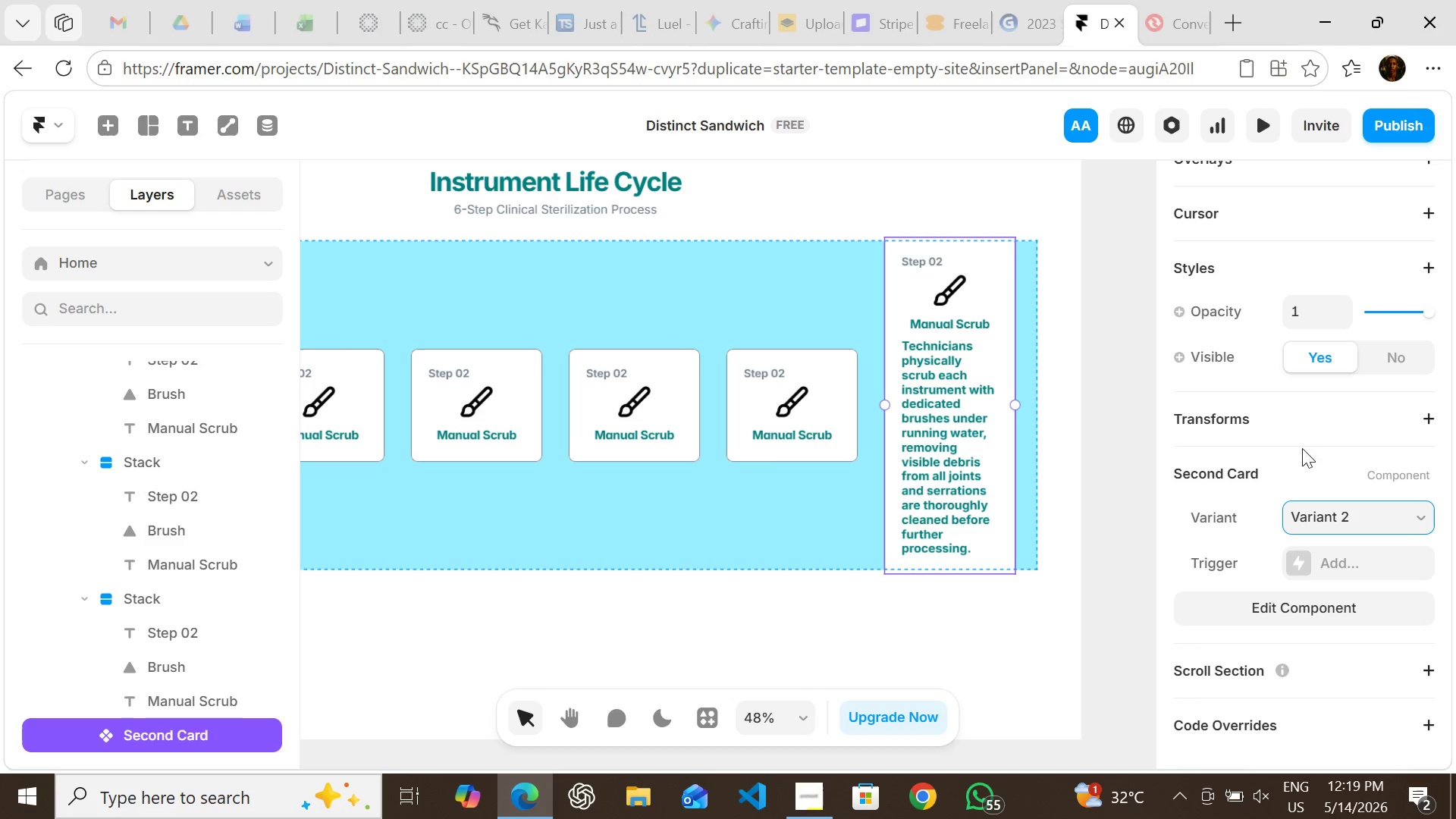 
left_click([1294, 400])
 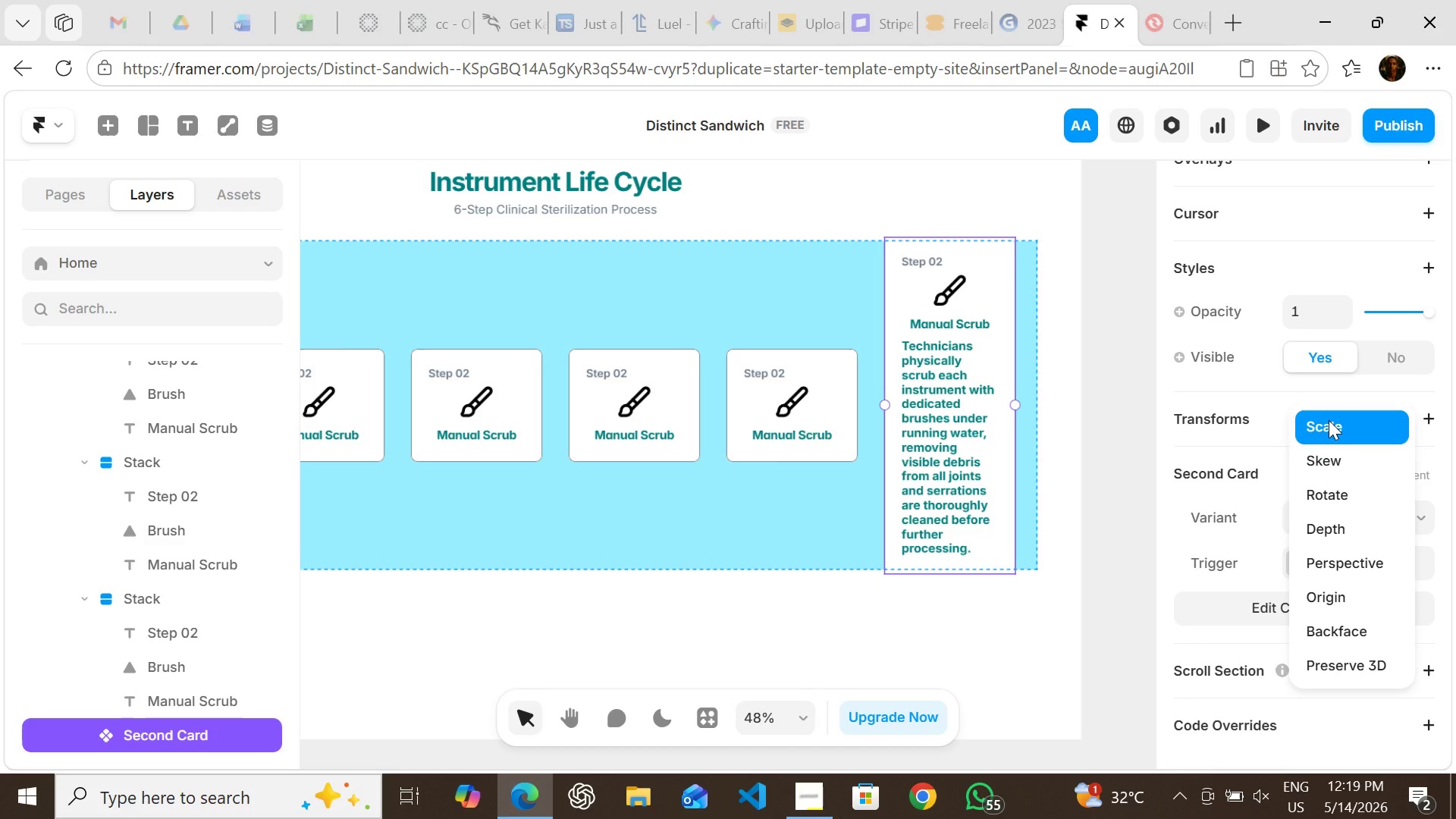 
left_click([1329, 420])
 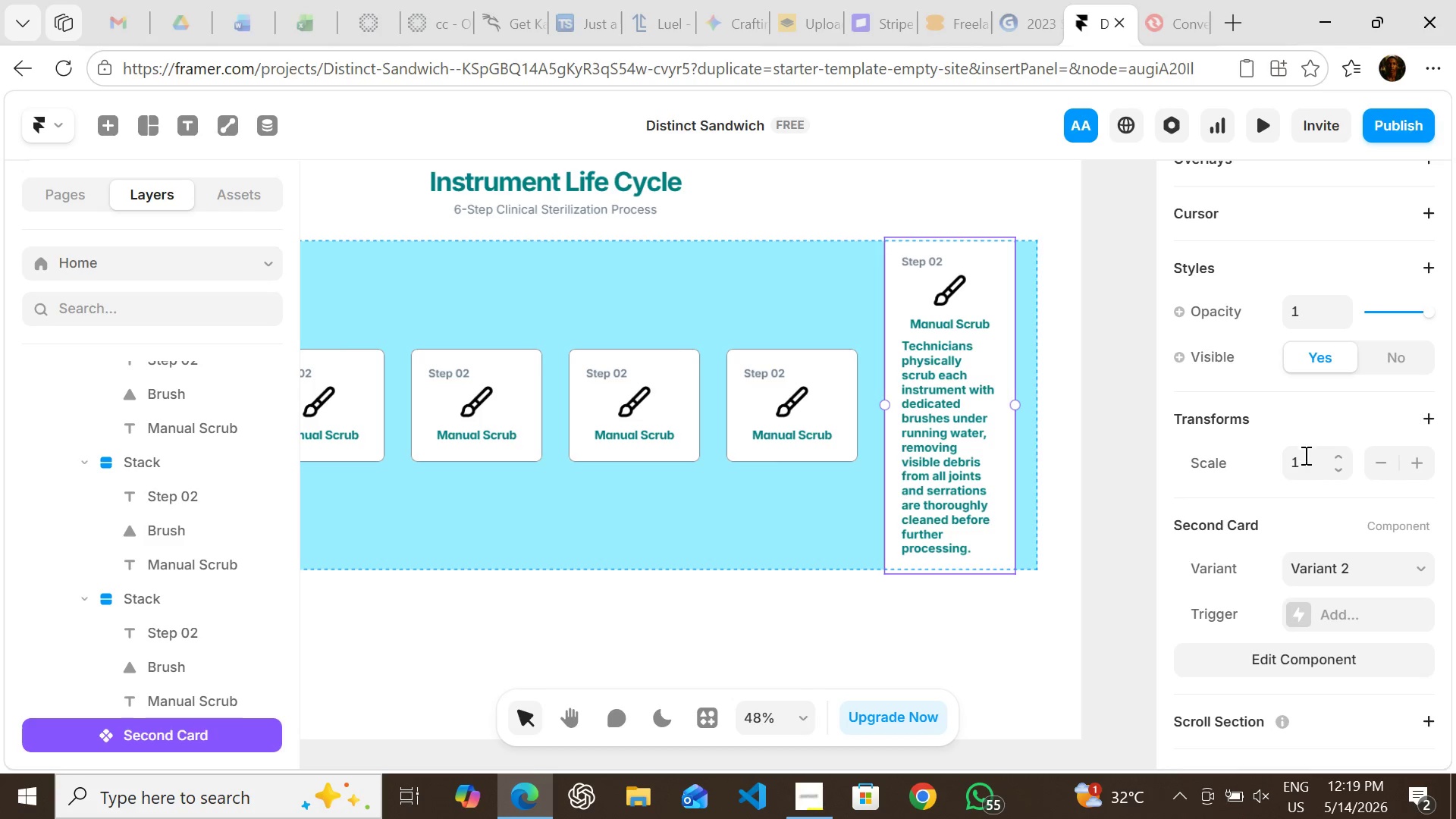 
double_click([1306, 466])
 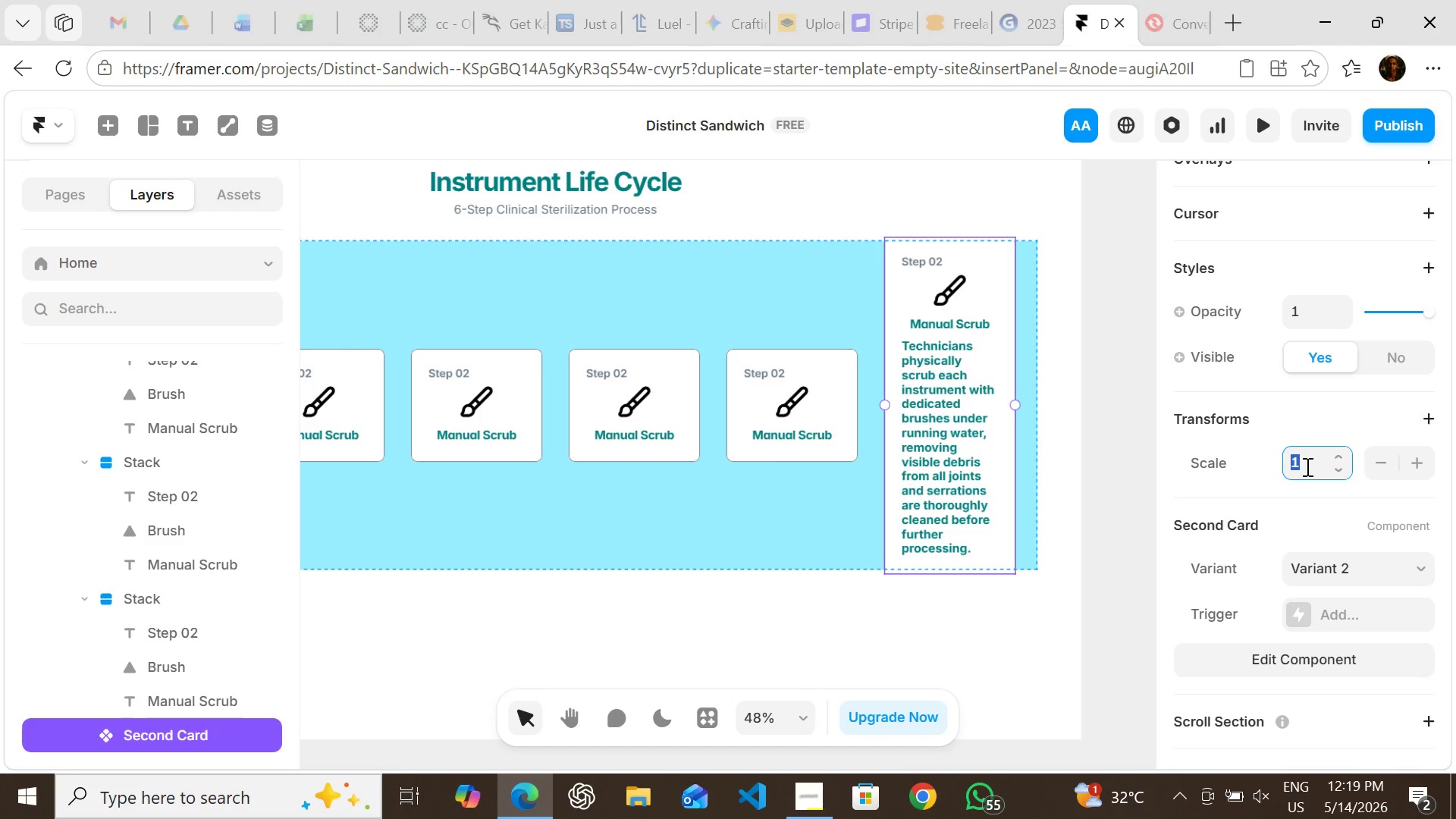 
left_click([1306, 466])
 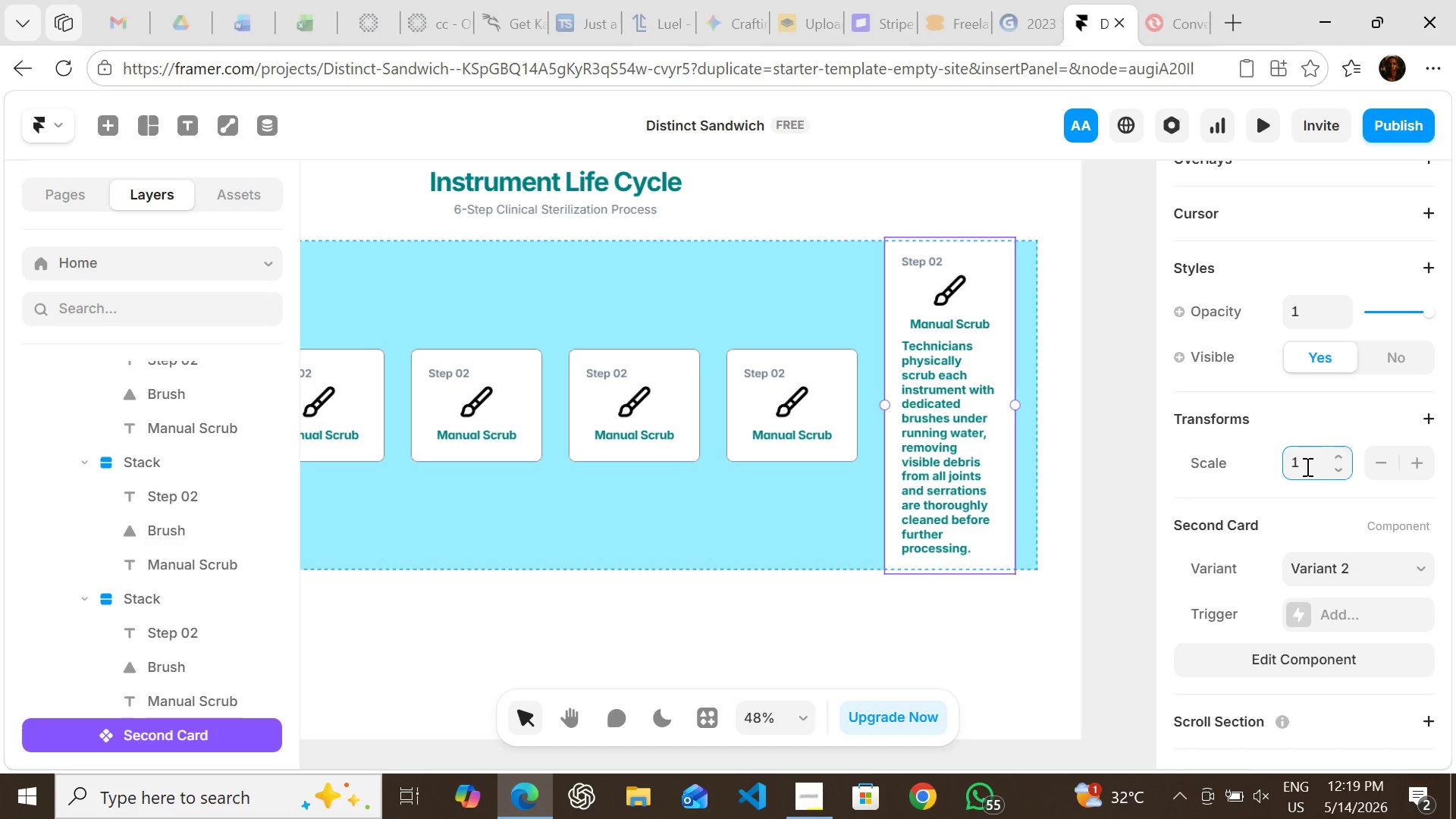 
type(.03)
 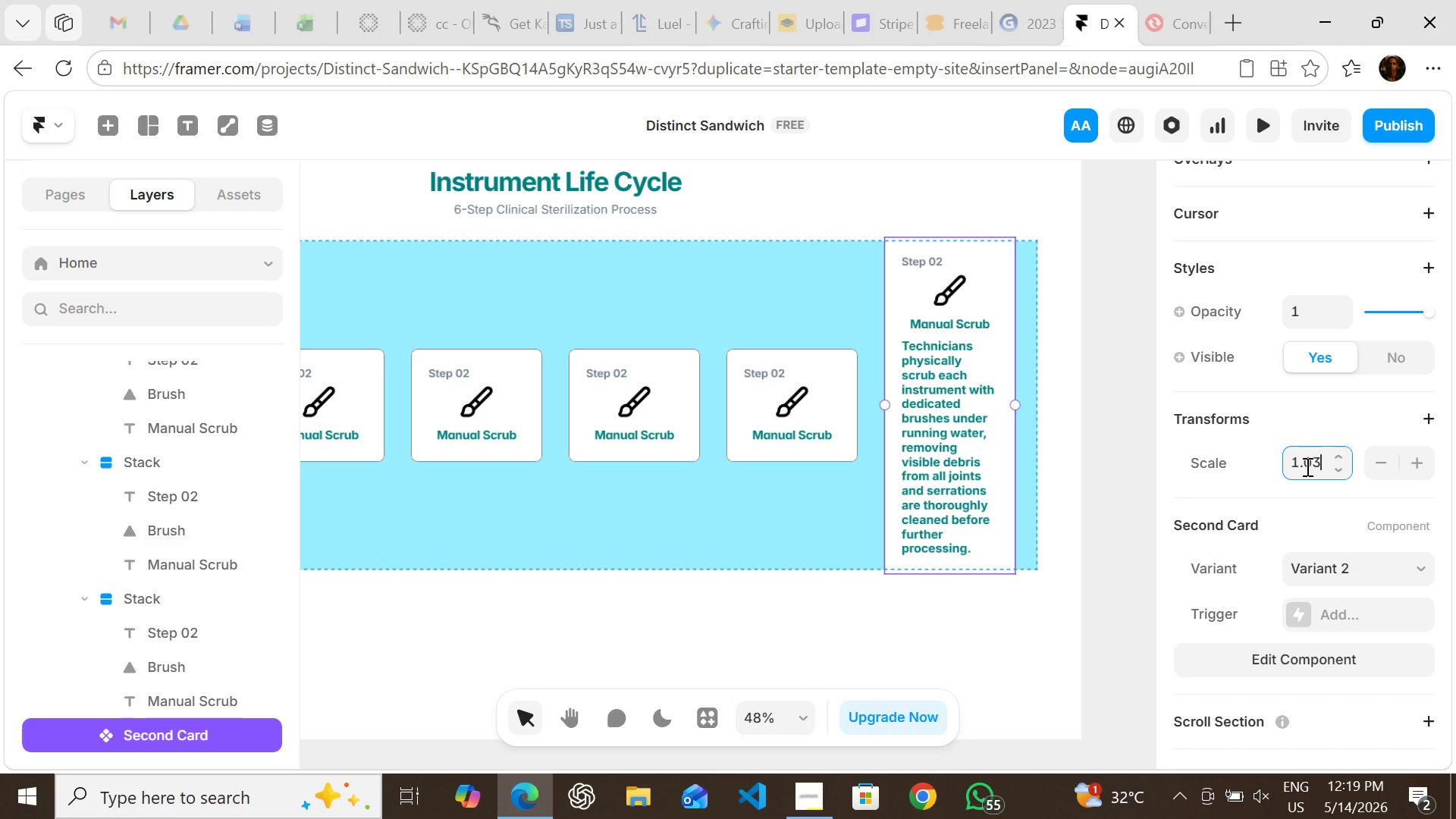 
key(Enter)
 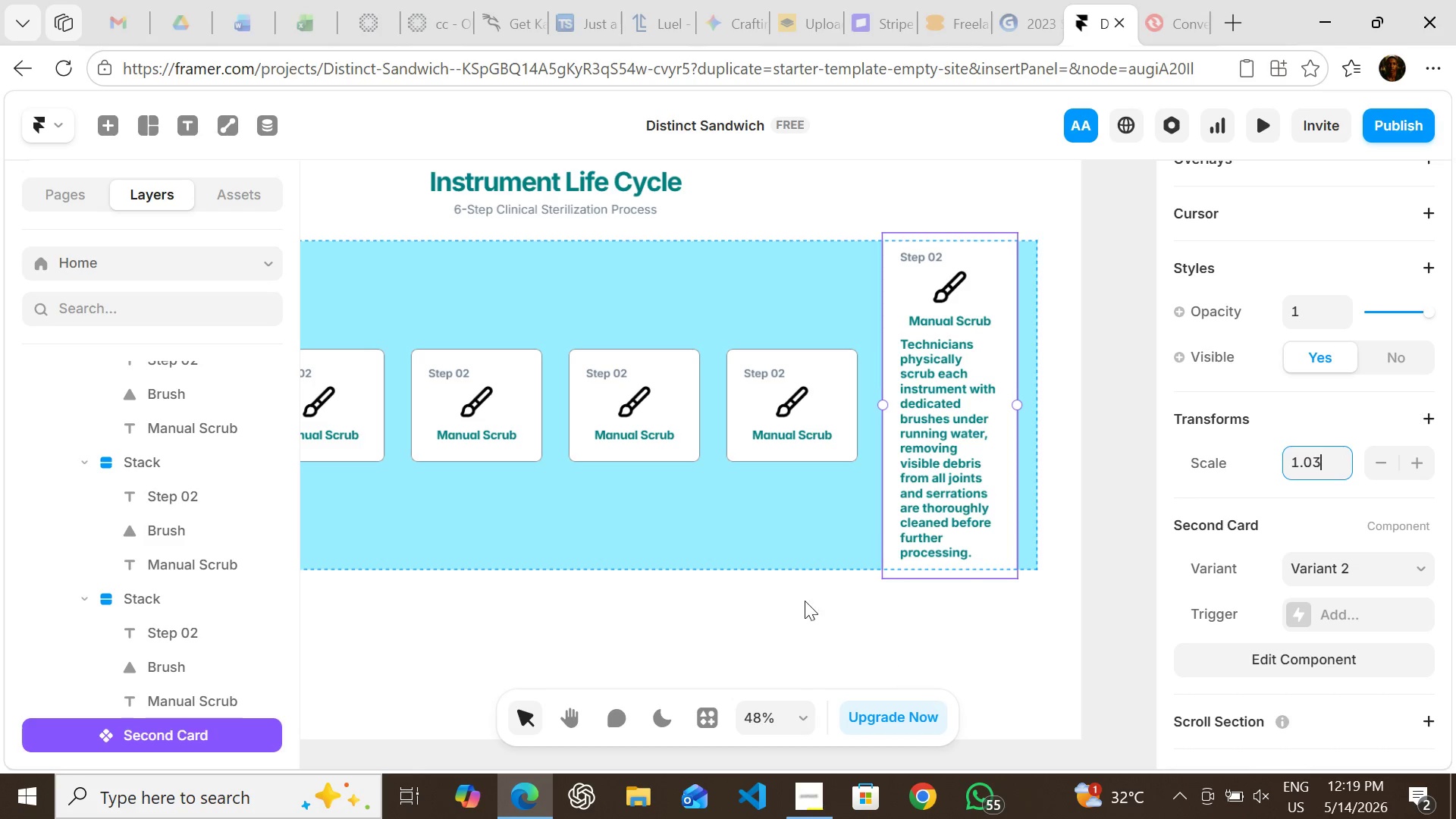 
mouse_move([453, 532])
 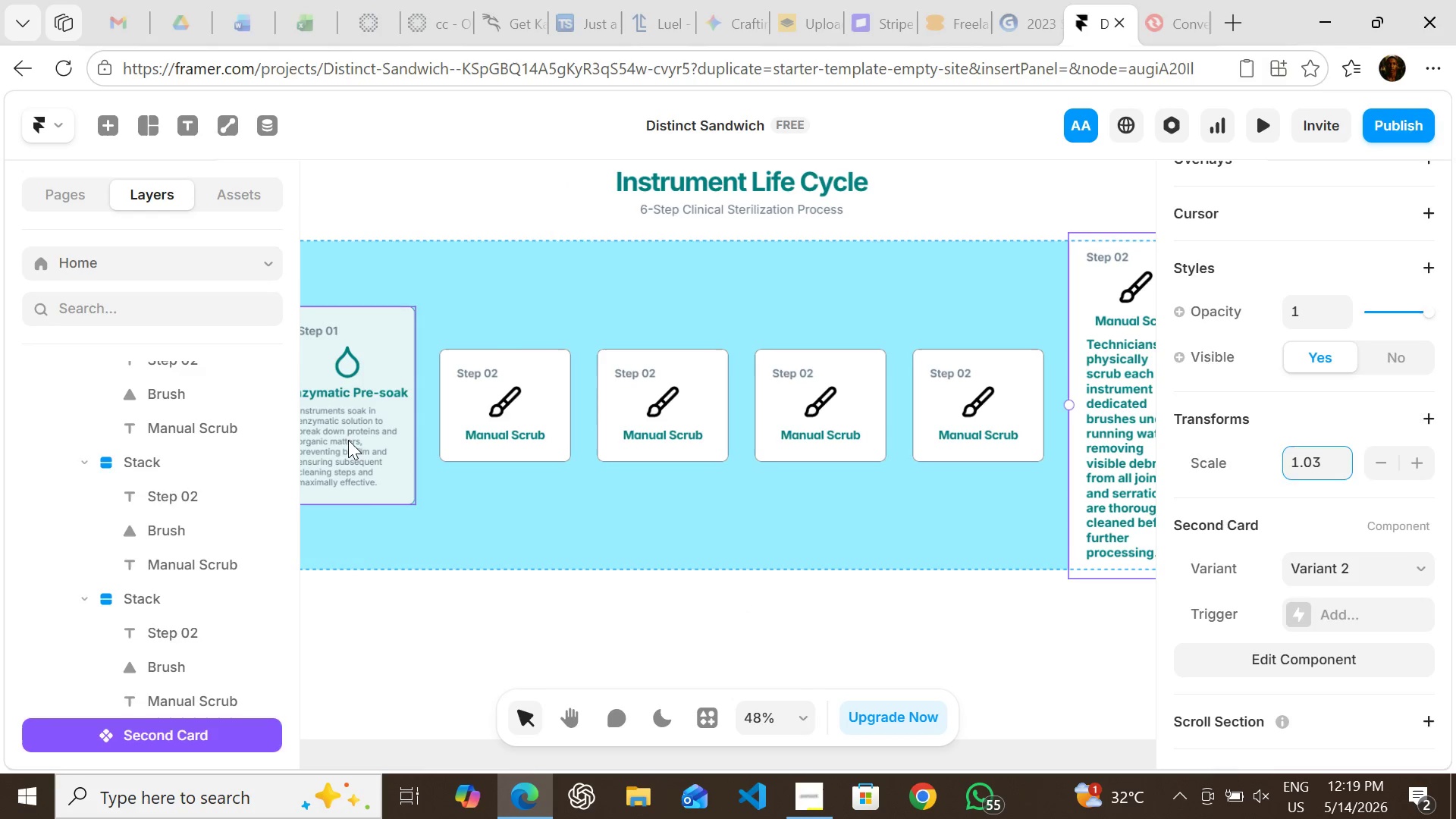 
left_click([348, 440])
 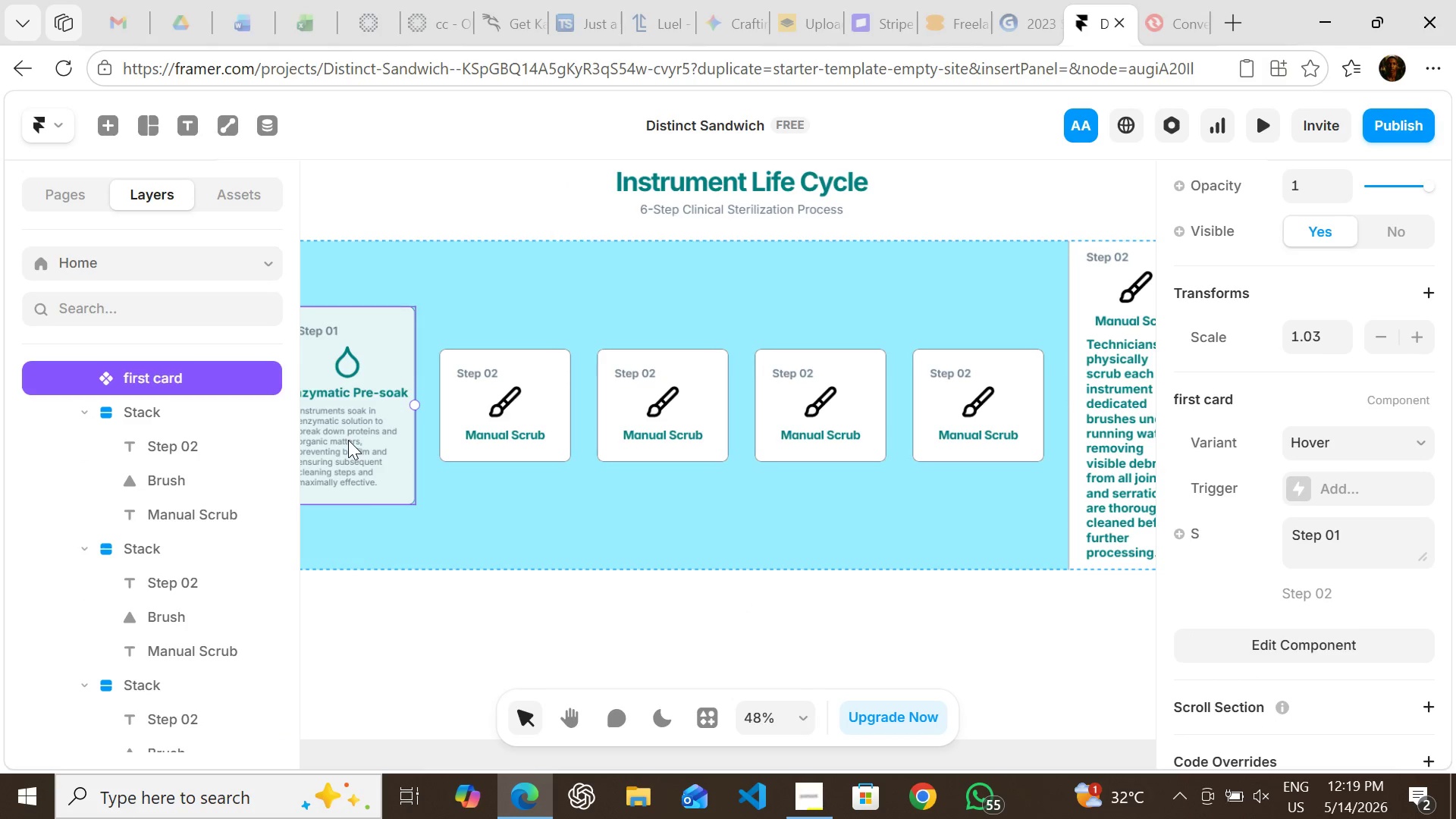 
double_click([348, 440])
 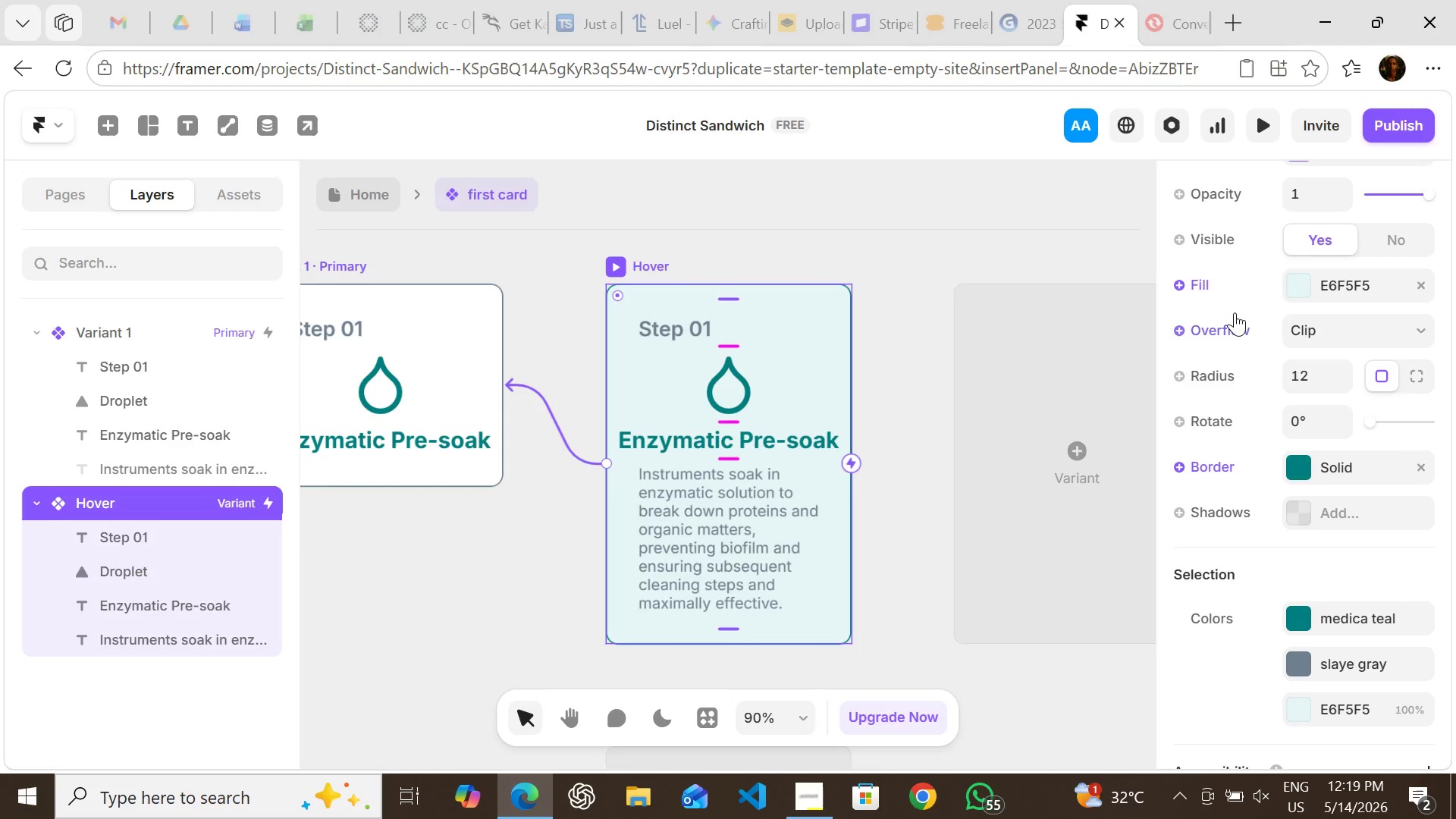 
left_click([1335, 278])
 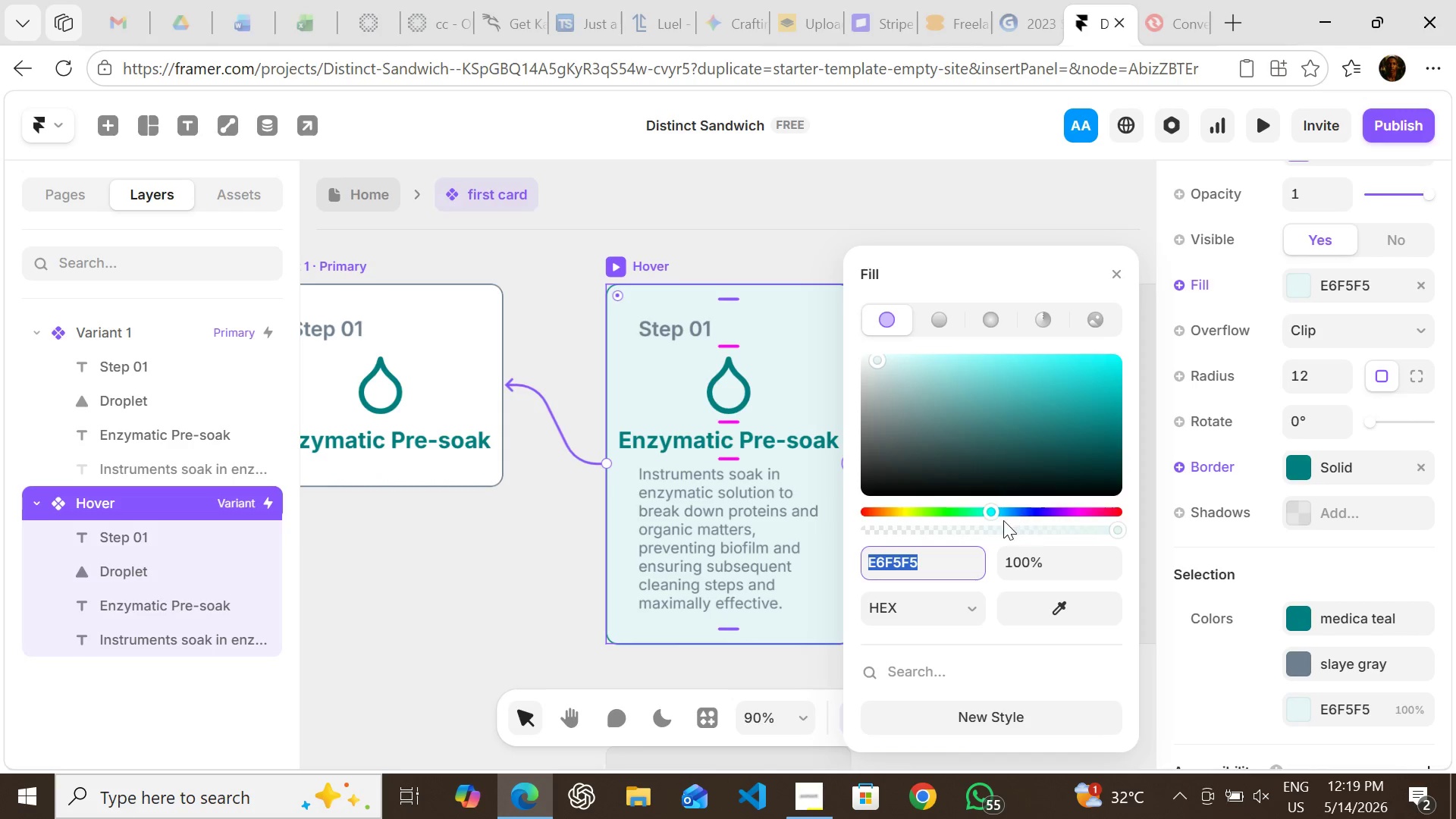 
key(Control+C)
 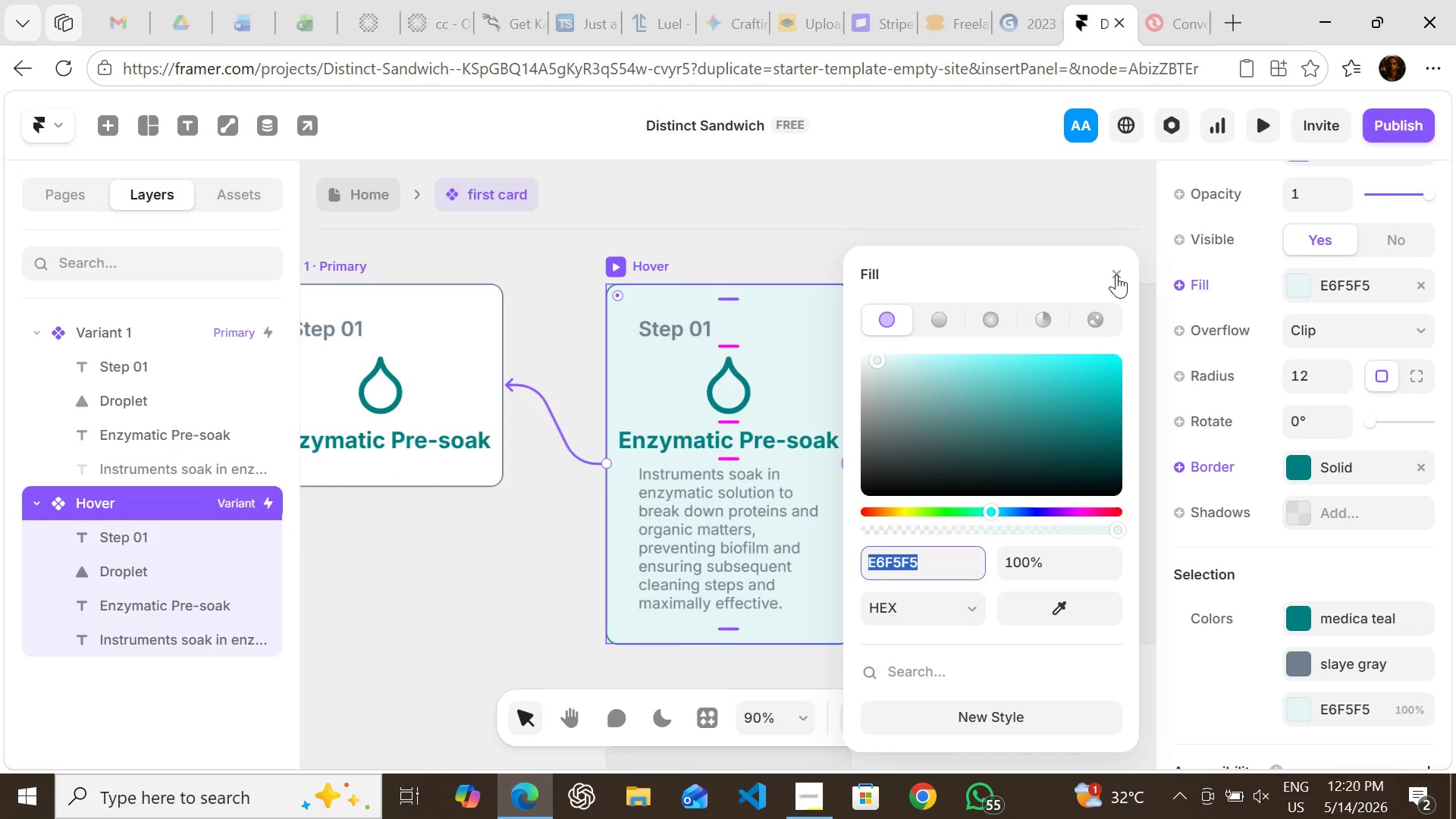 
left_click([1116, 275])
 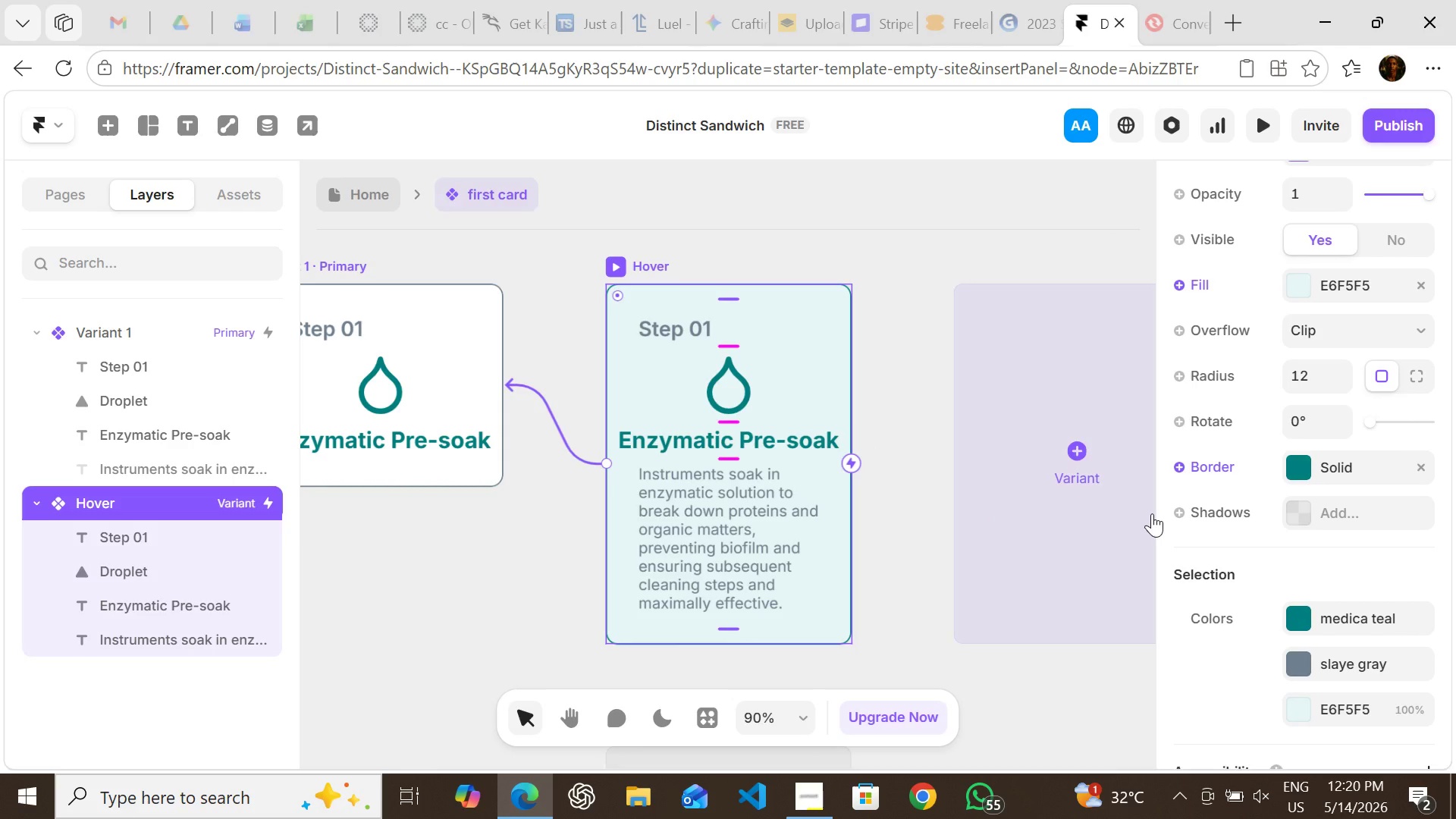 
wait(10.69)
 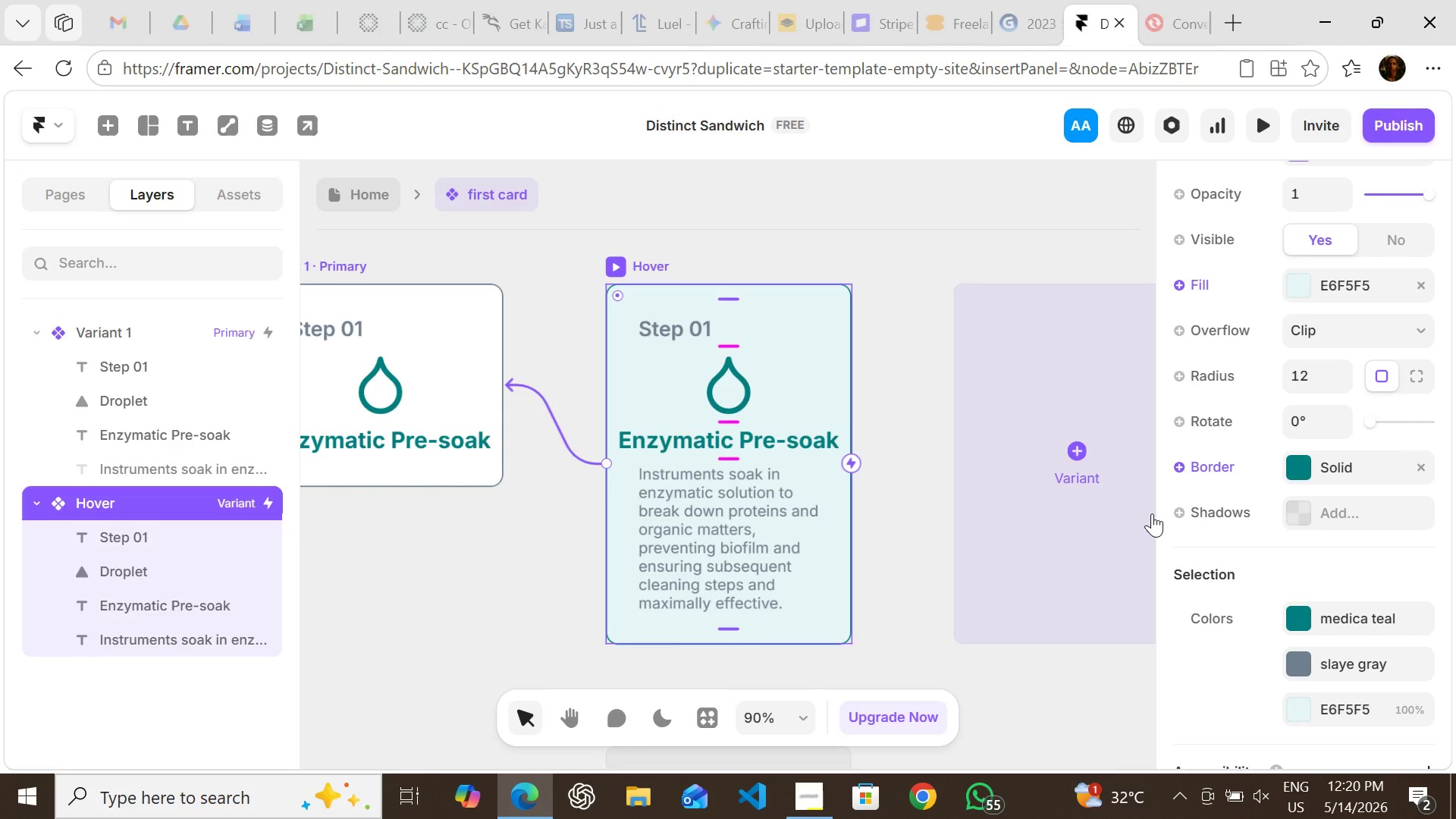 
left_click([331, 197])
 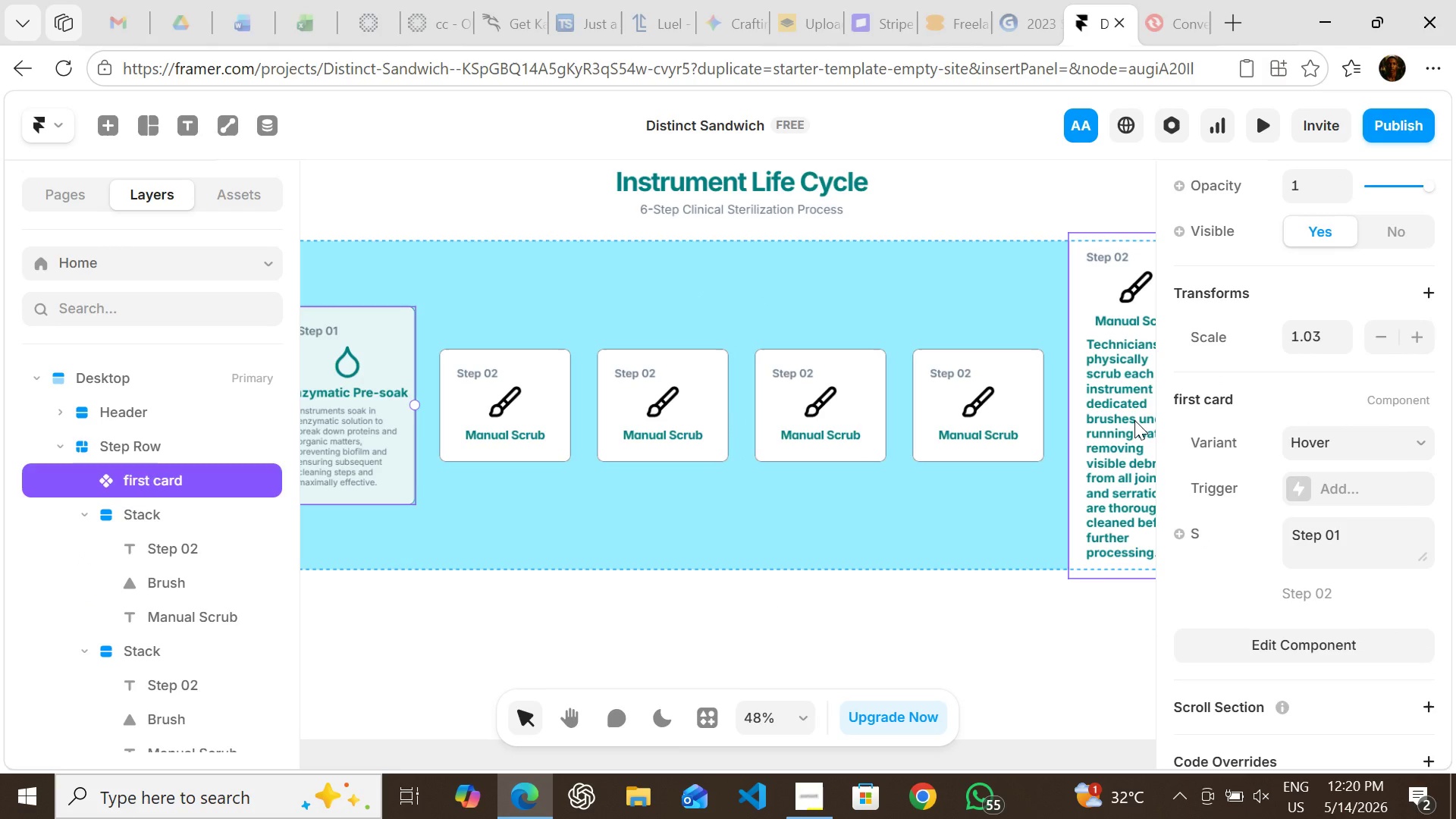 
double_click([1134, 420])
 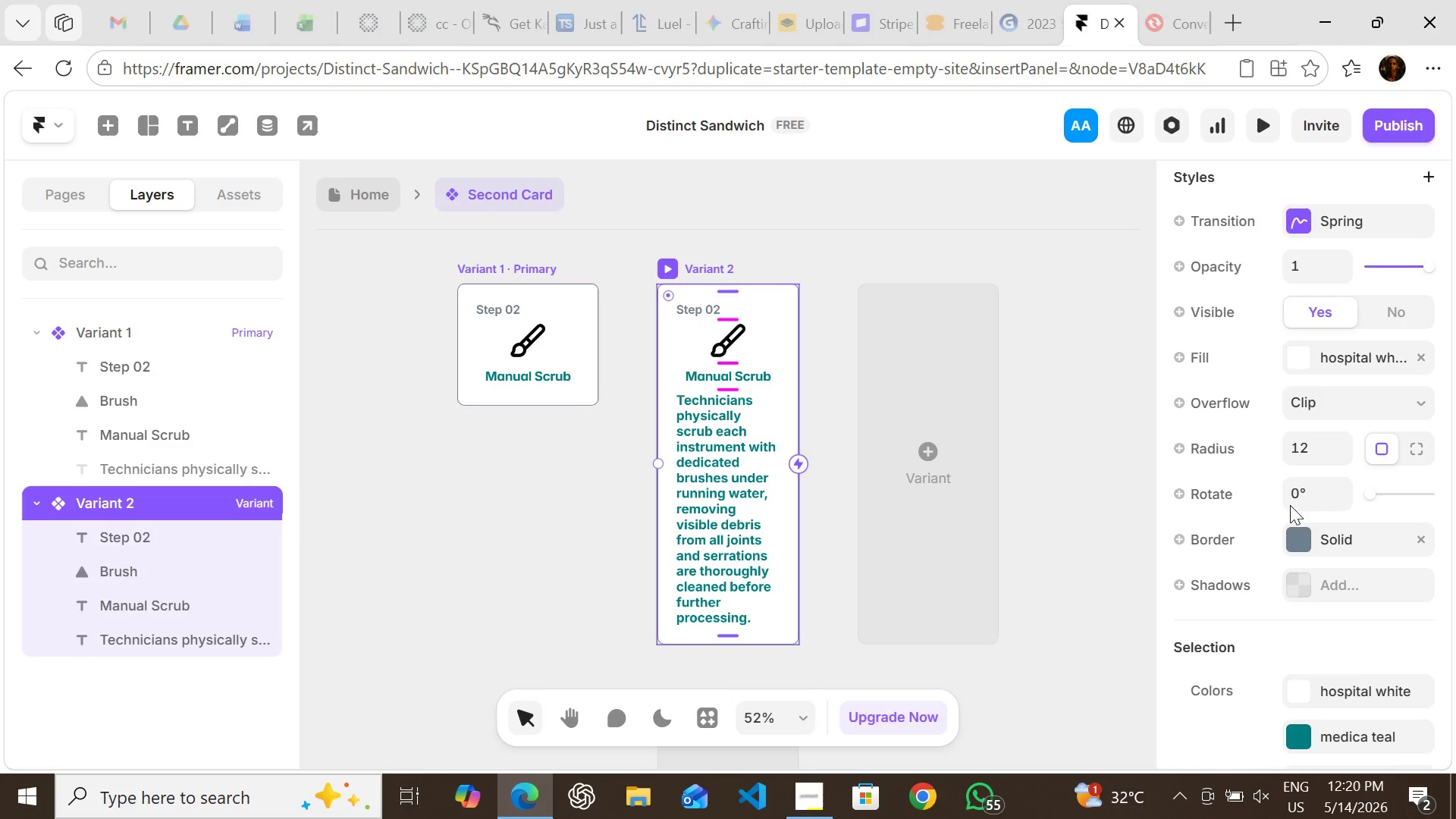 
wait(6.76)
 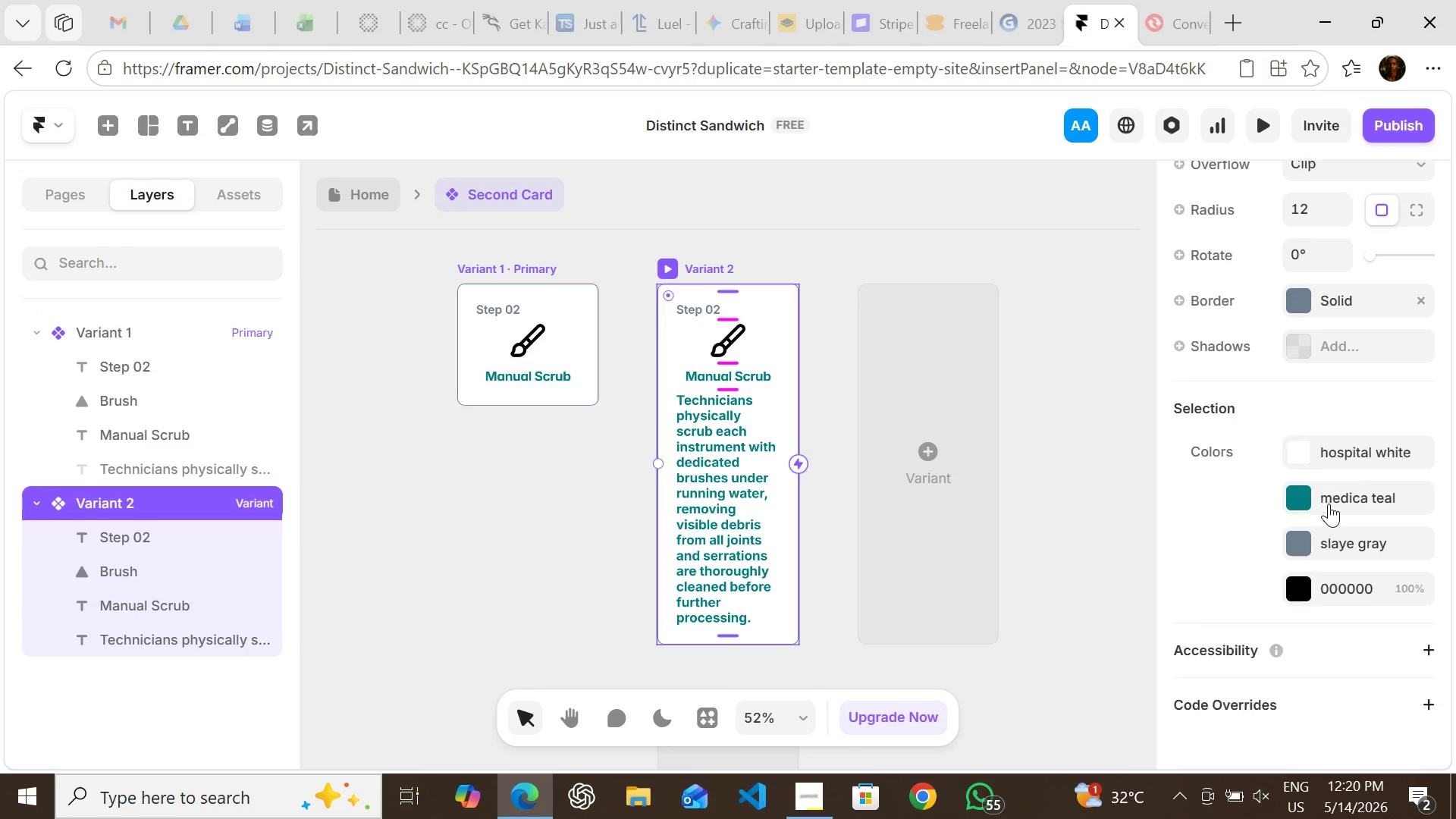 
left_click([1304, 344])
 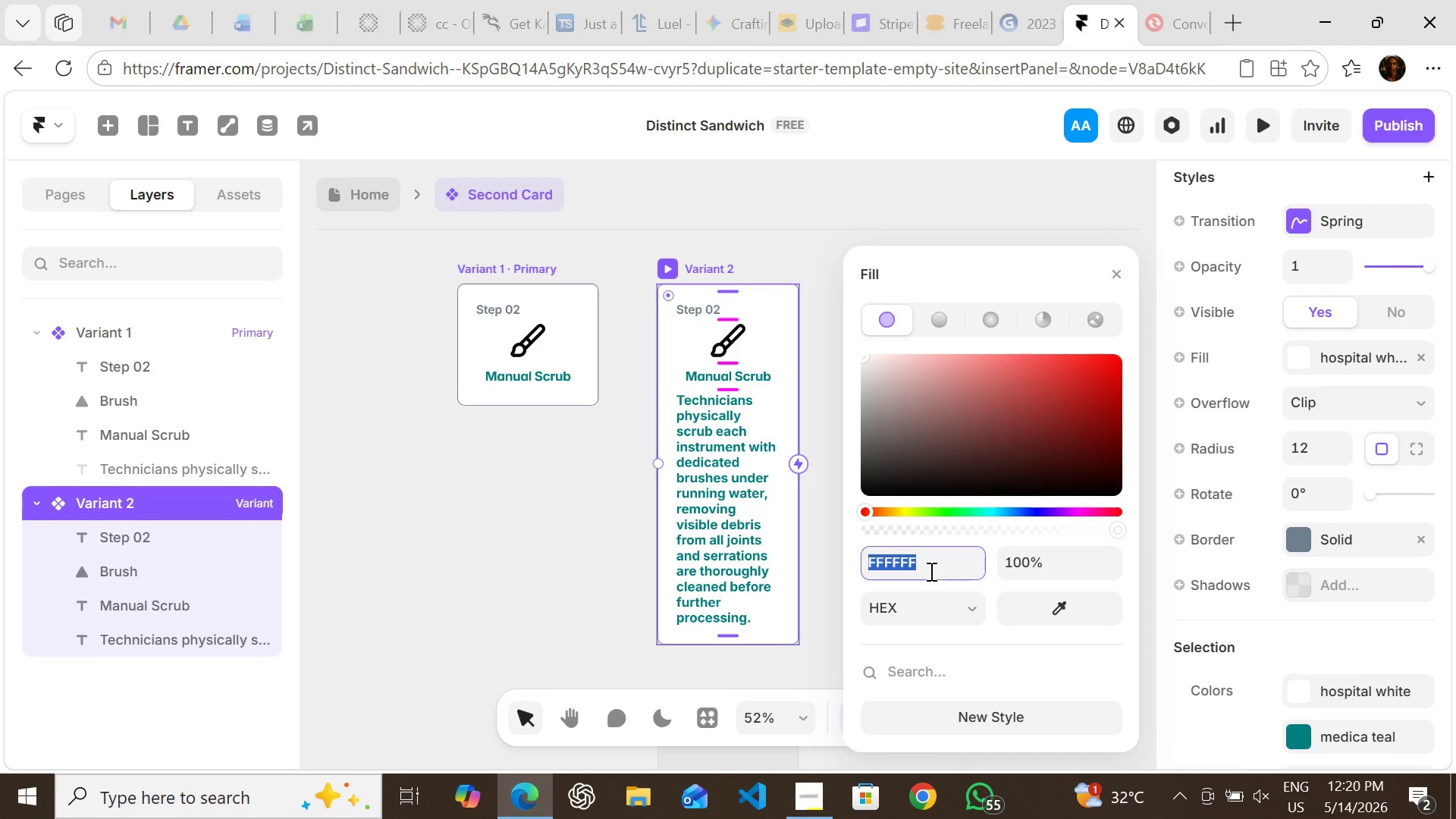 
key(Control+ControlLeft)
 